 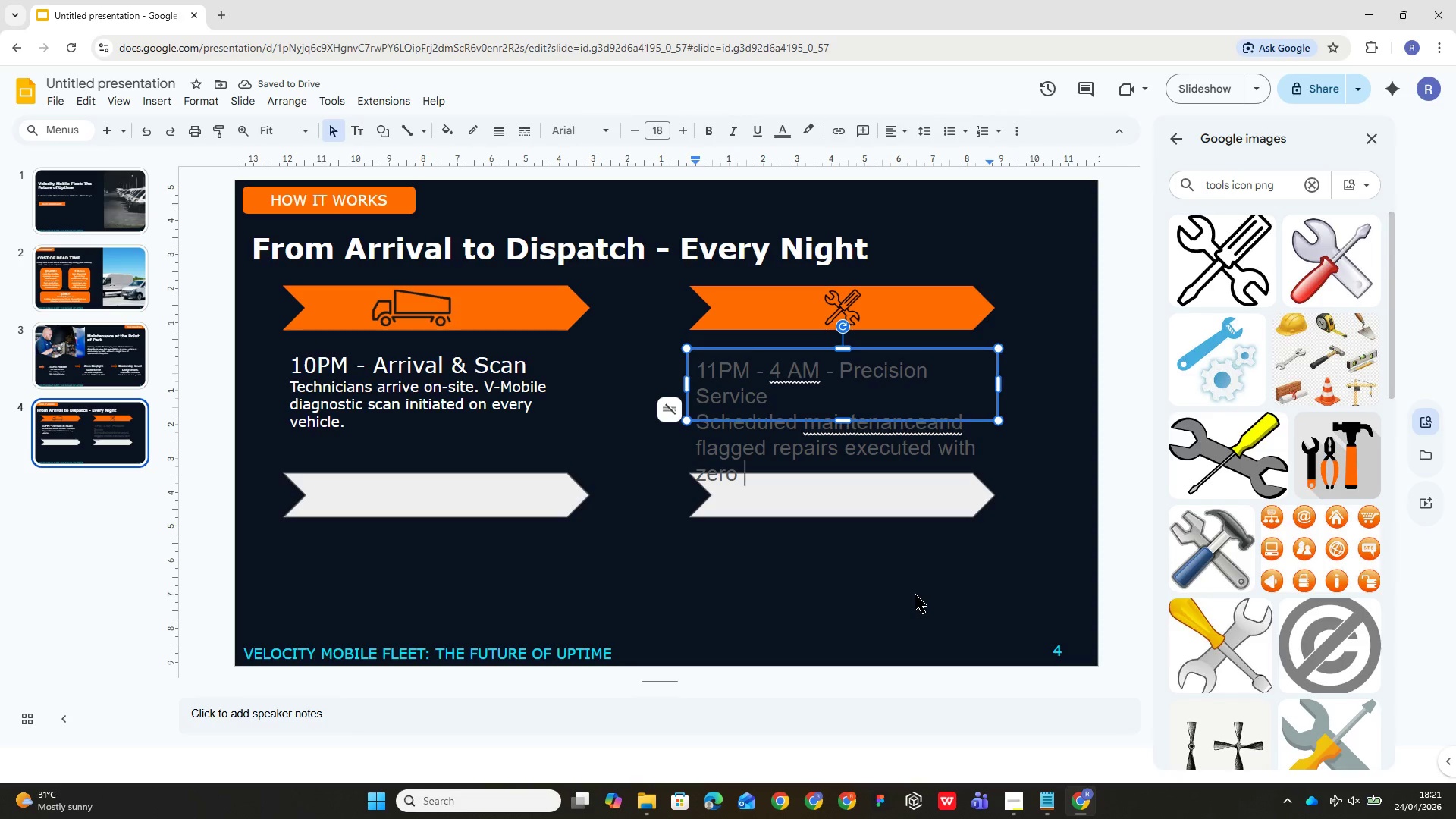 
type(disruption)
 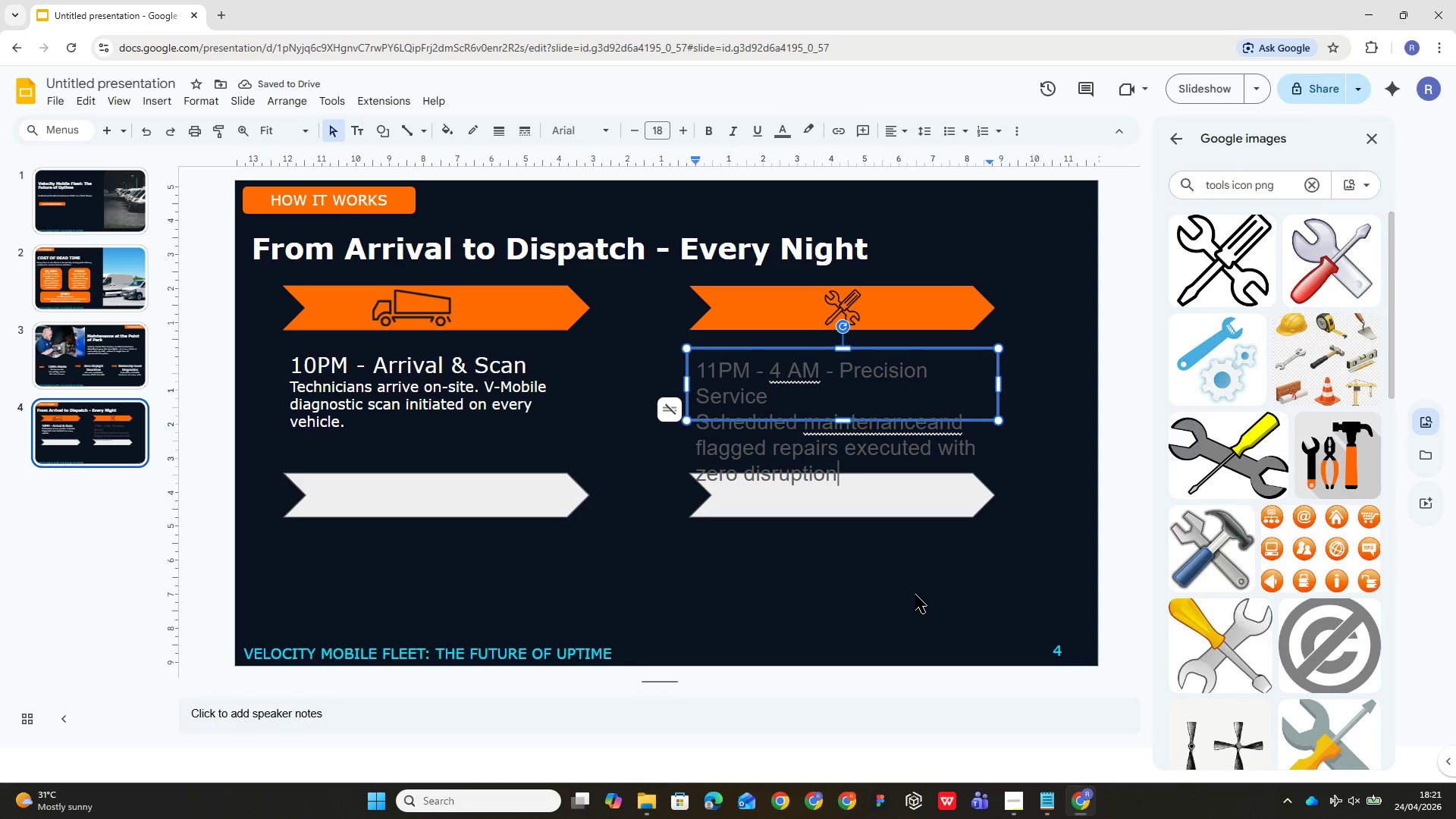 
wait(9.12)
 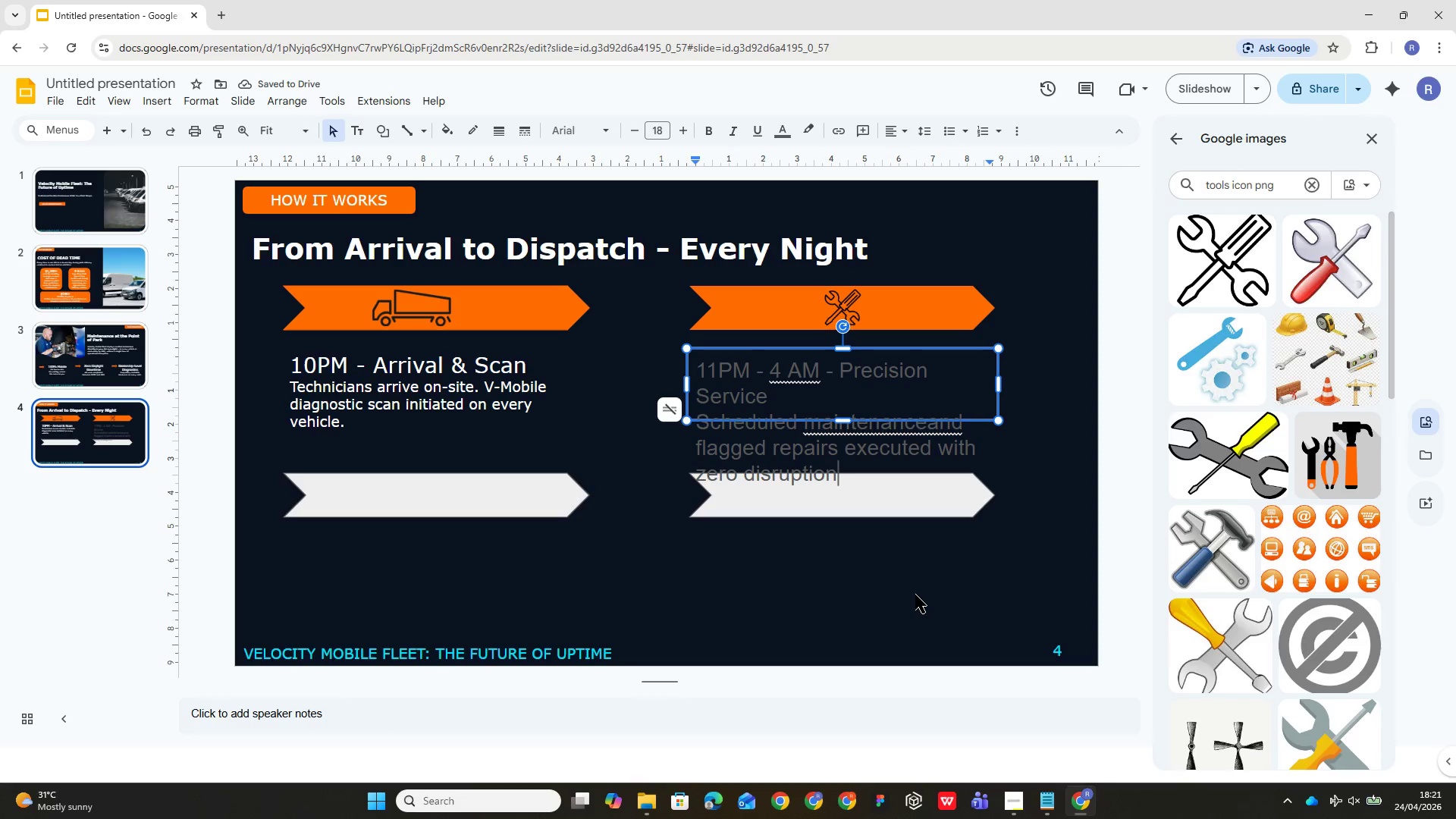 
type( to your facility.)
 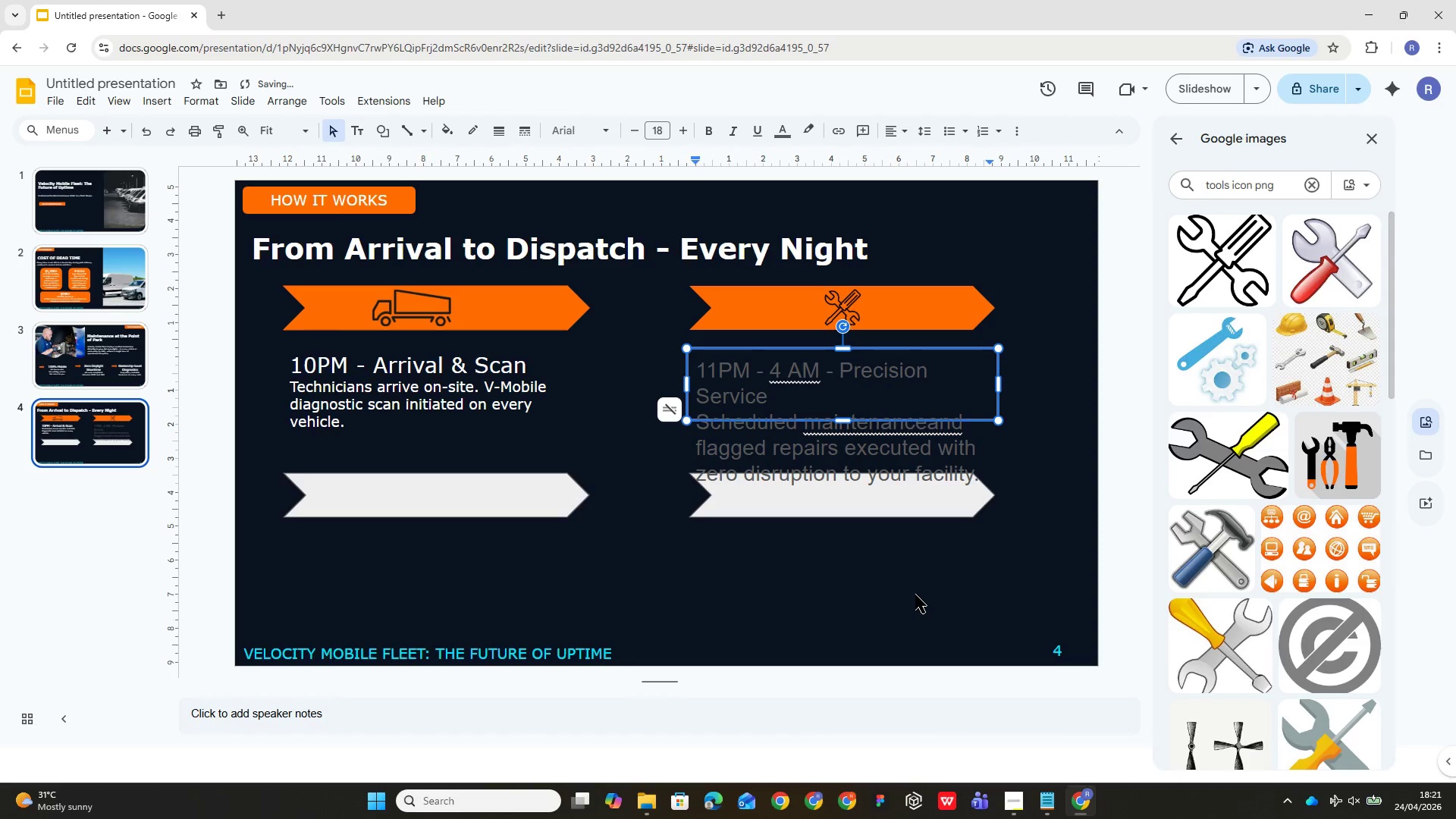 
key(Control+A)
 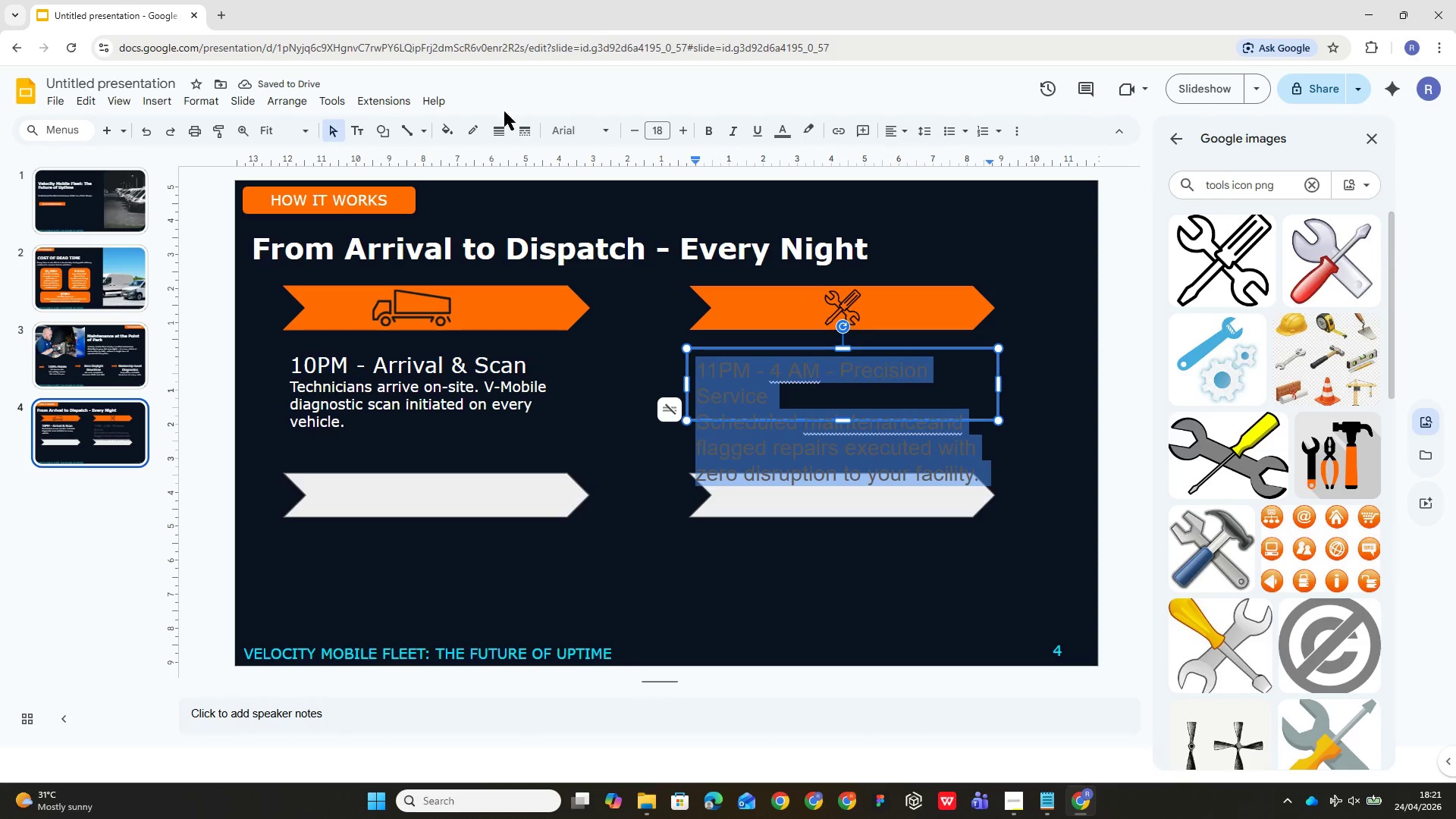 
left_click([611, 129])
 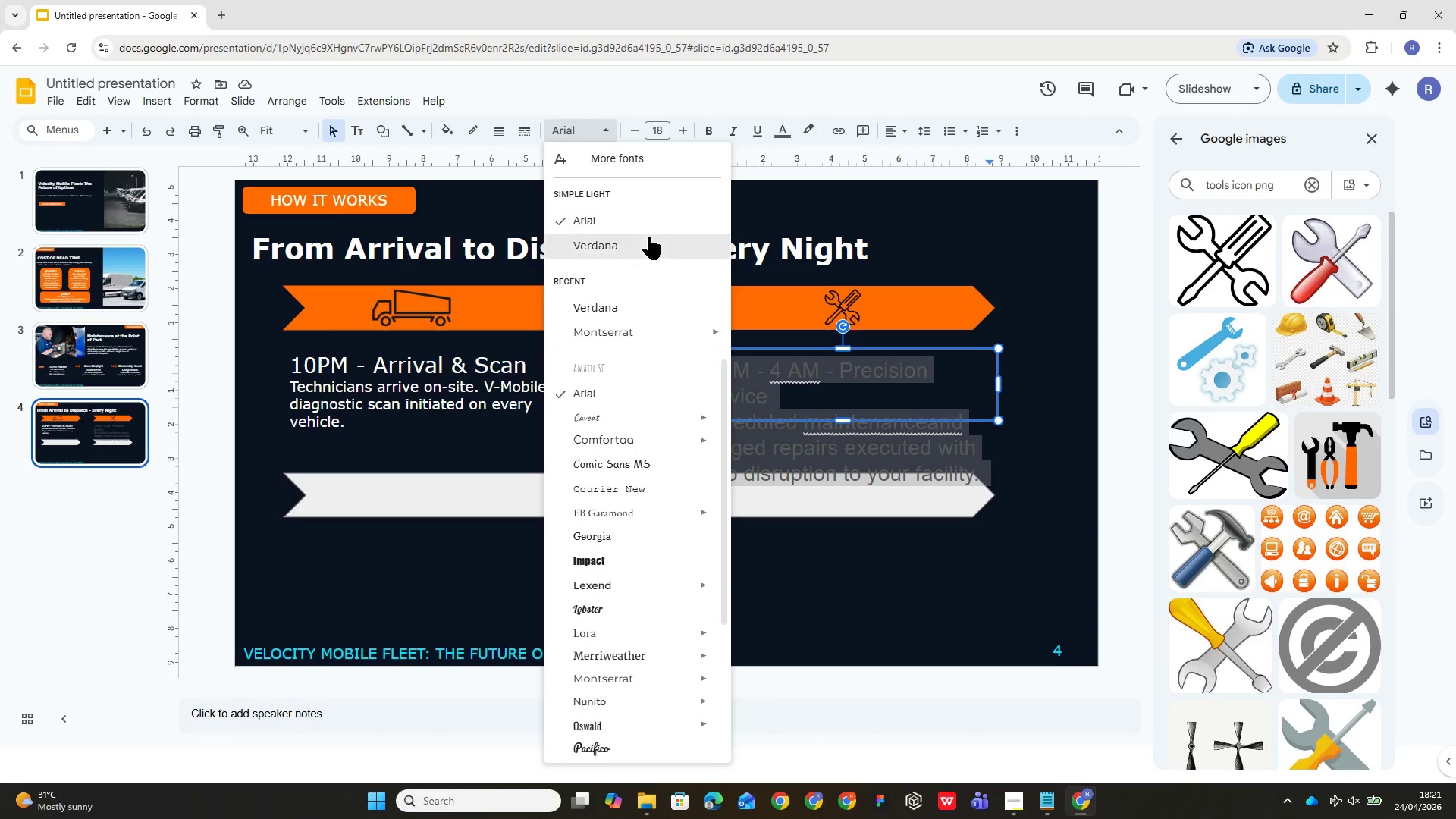 
left_click([649, 242])
 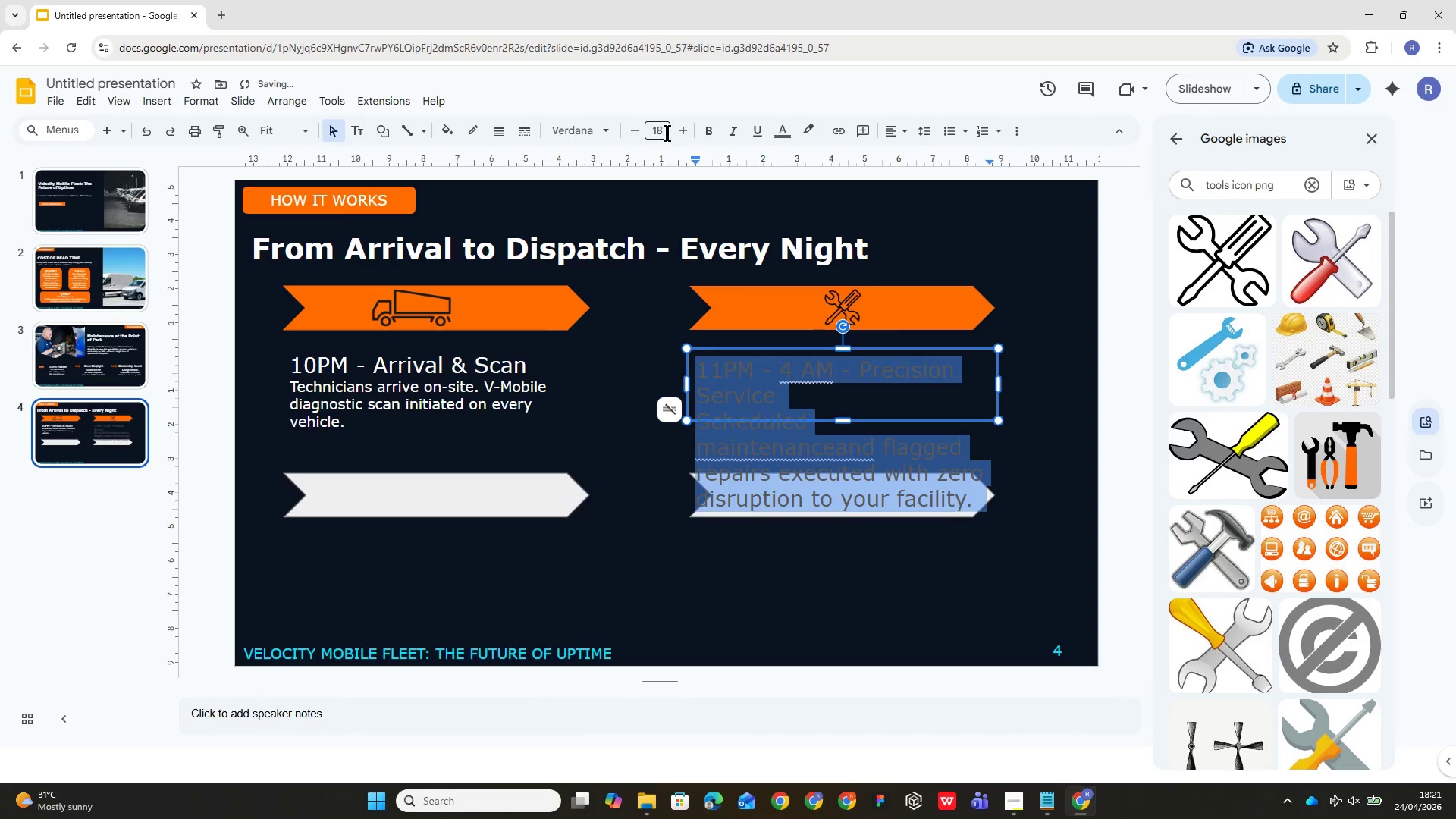 
left_click([668, 133])
 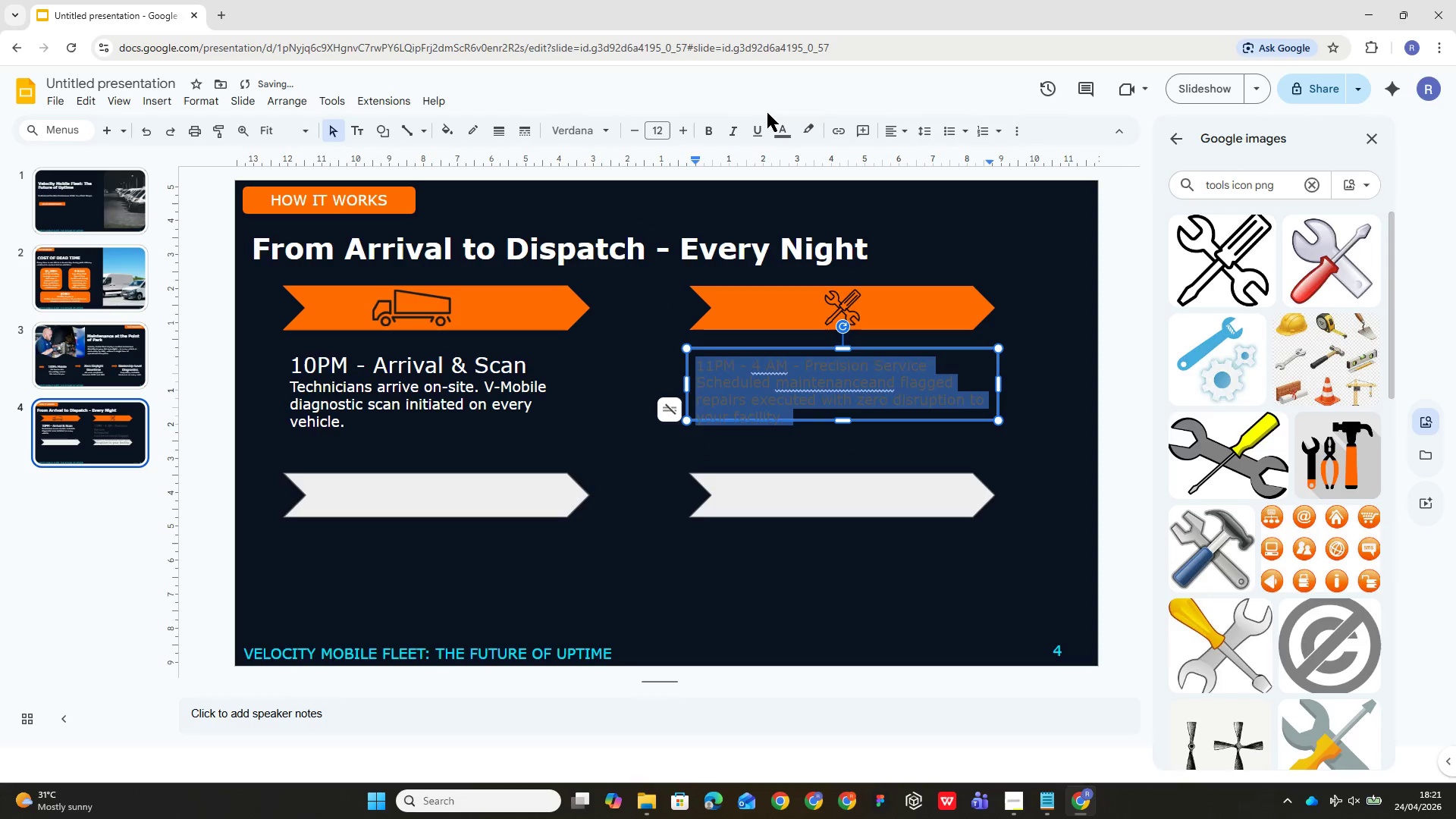 
left_click([787, 133])
 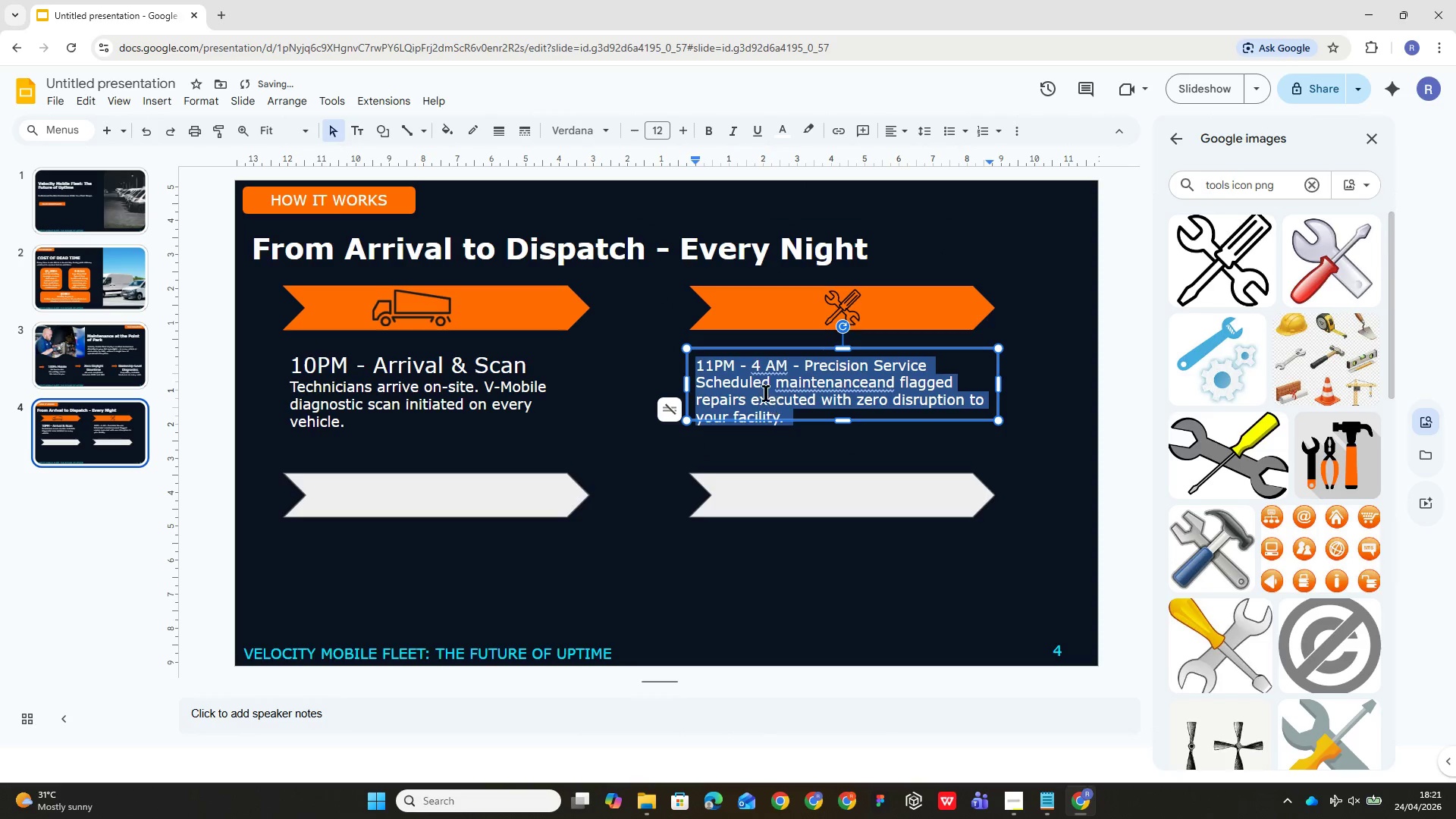 
left_click([776, 366])
 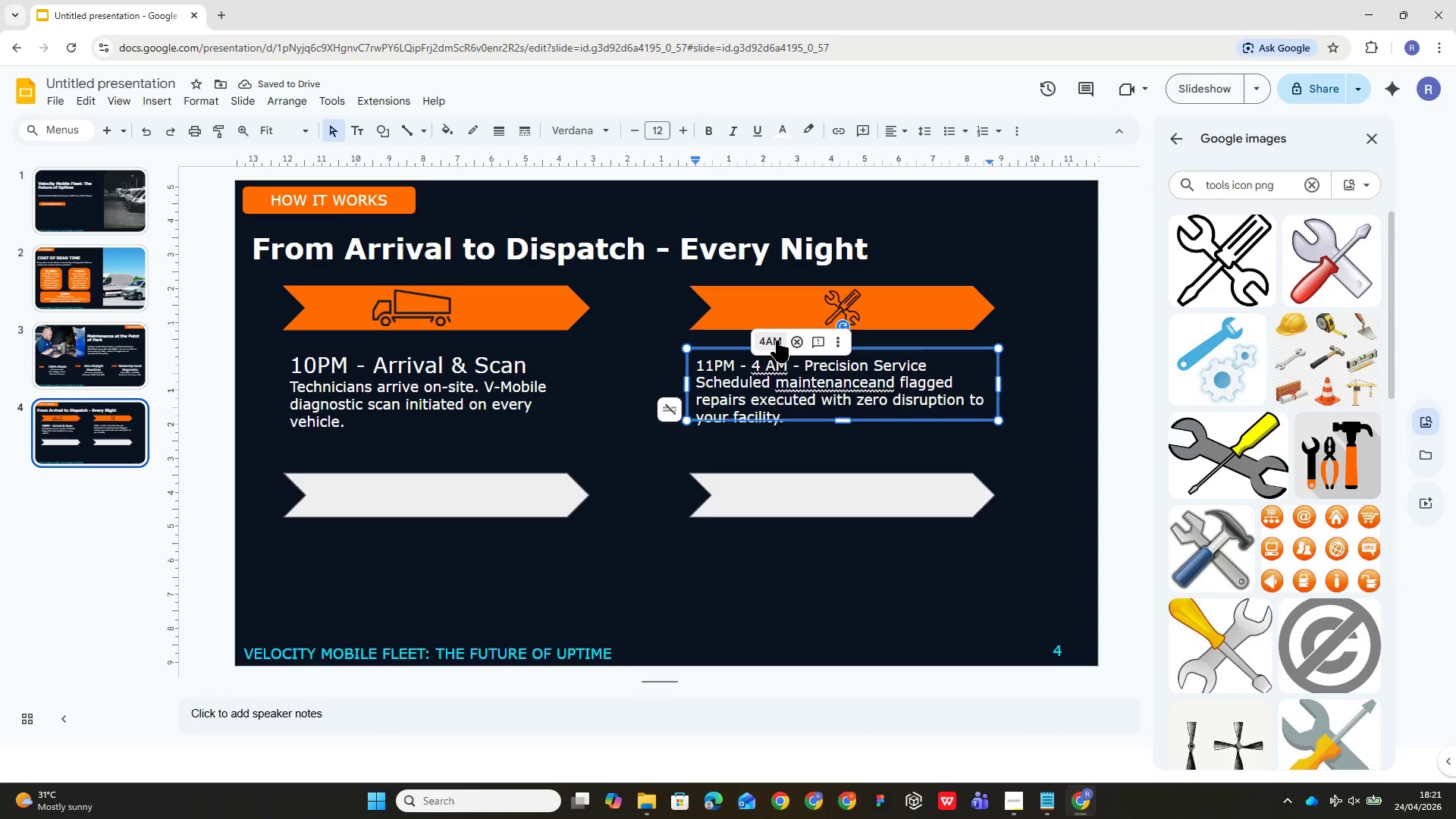 
left_click([777, 340])
 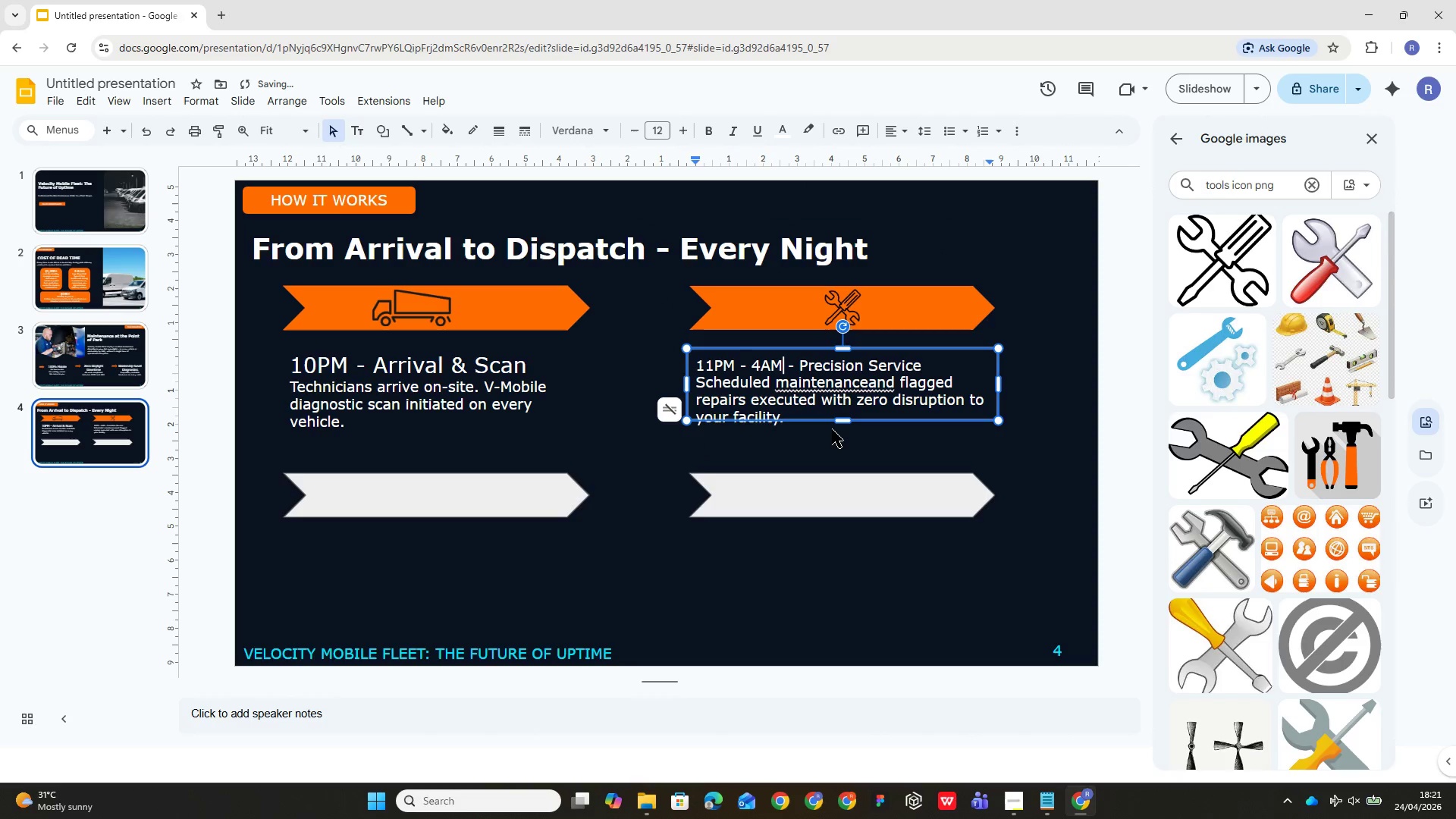 
left_click([854, 378])
 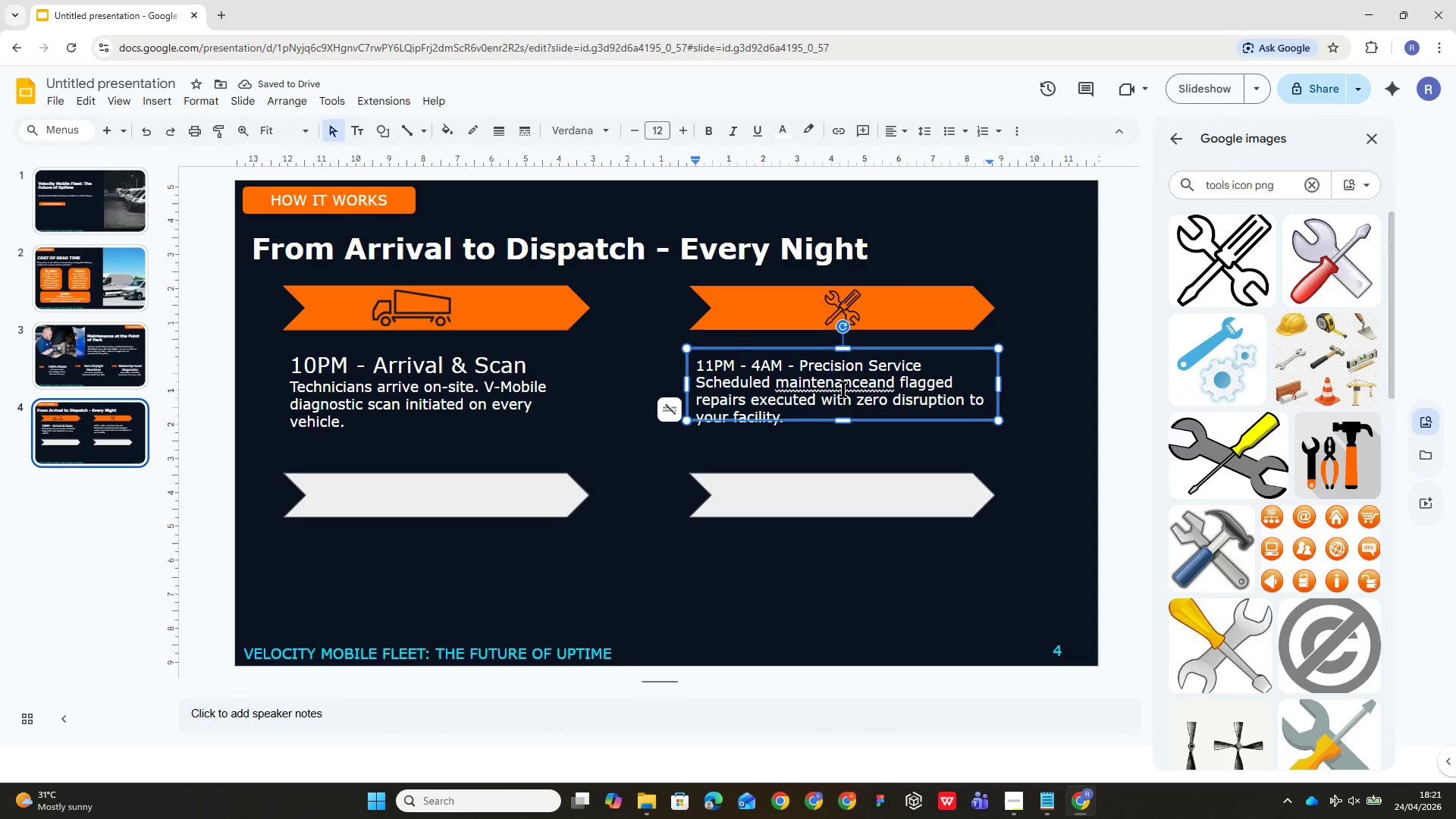 
left_click([843, 389])
 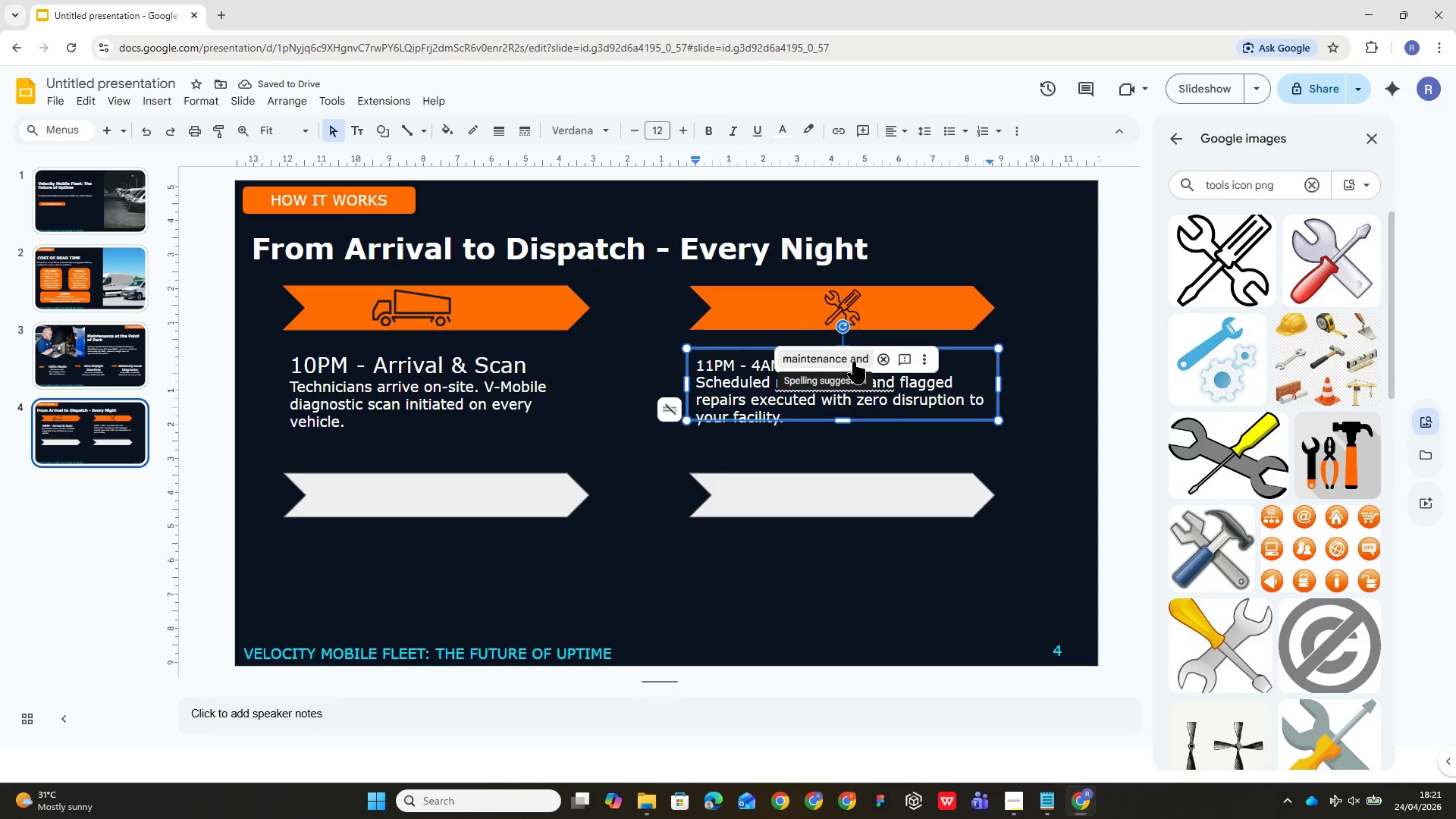 
left_click([854, 358])
 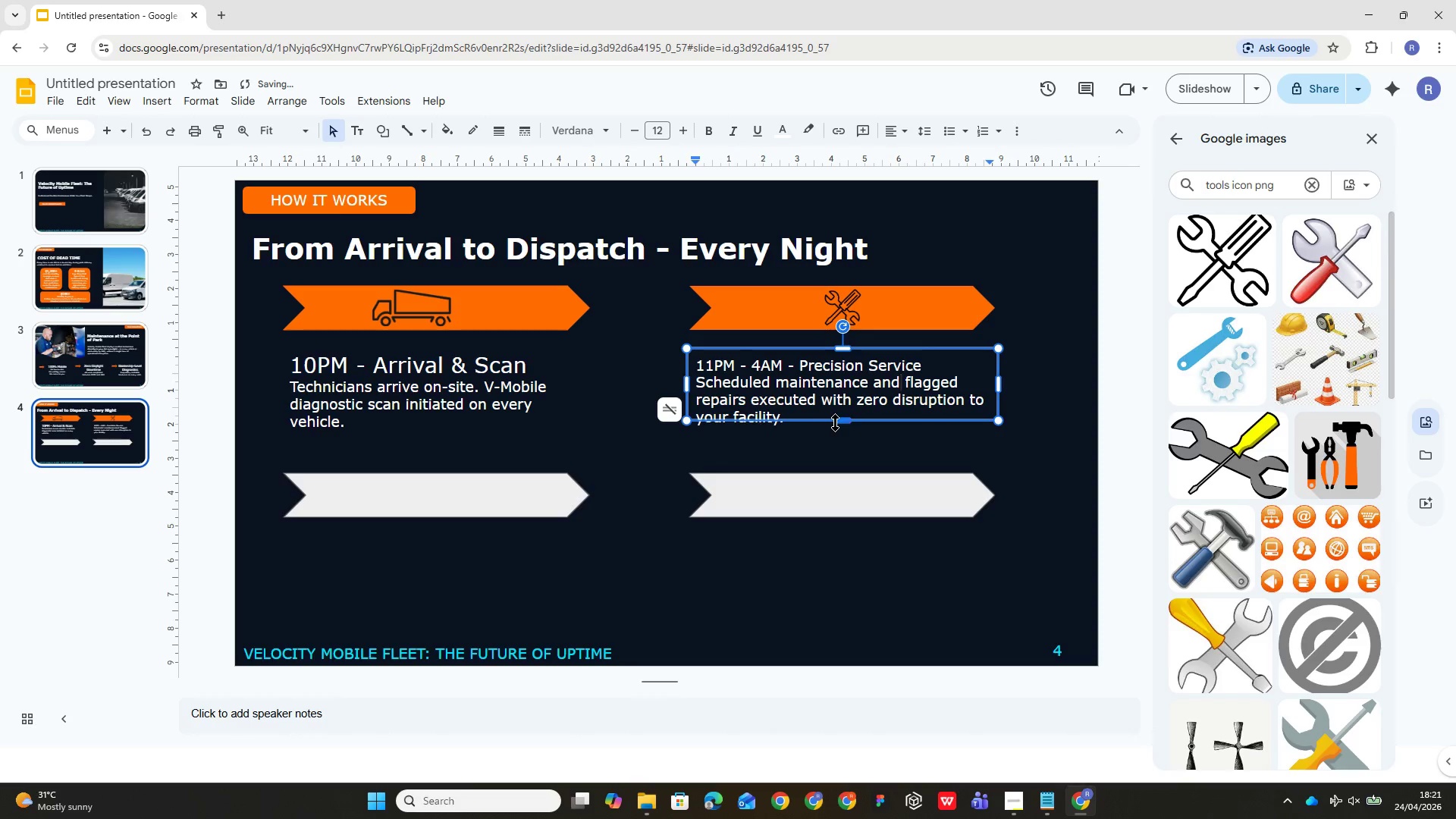 
left_click_drag(start_coordinate=[839, 422], to_coordinate=[843, 432])
 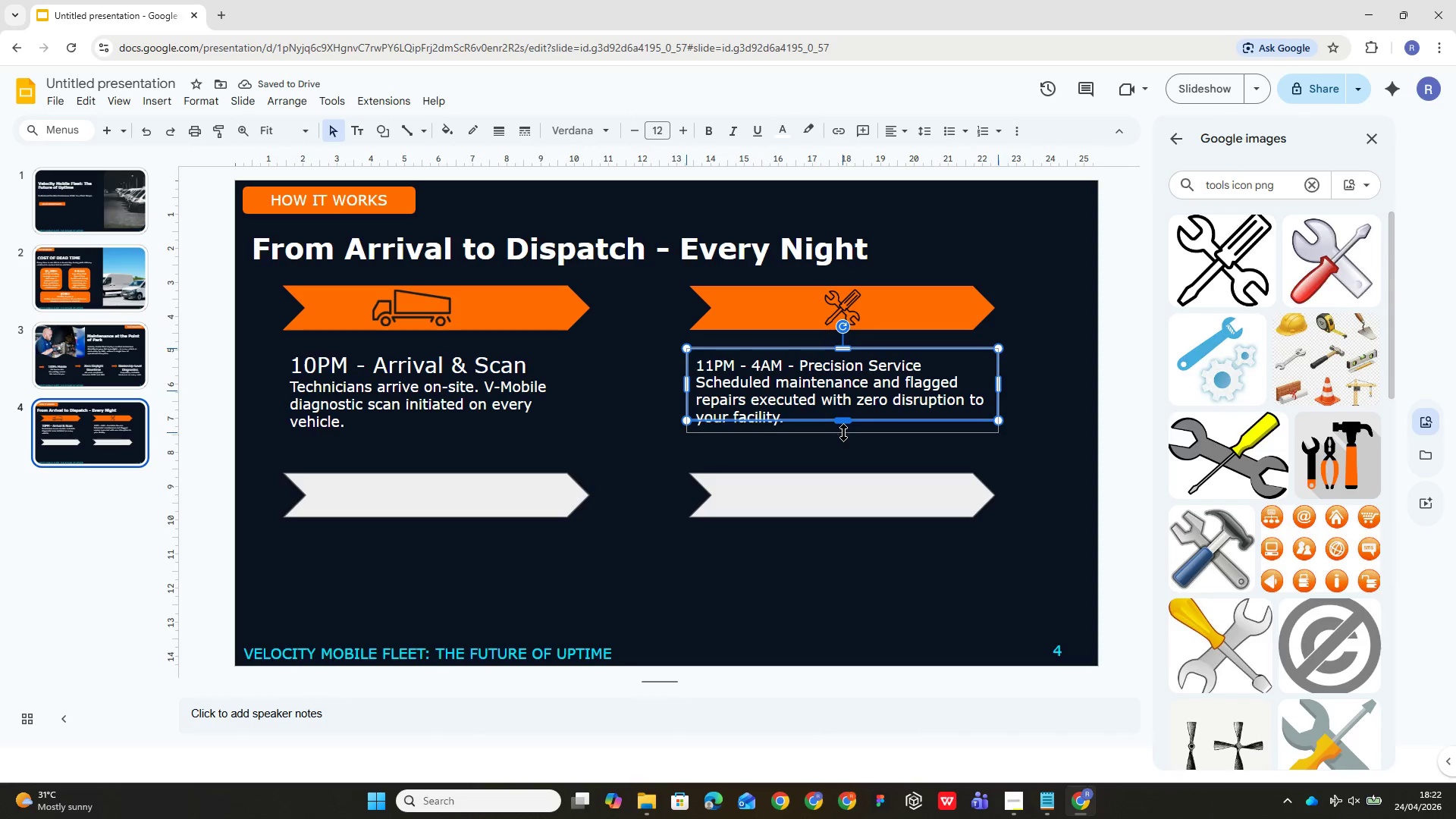 
left_click_drag(start_coordinate=[843, 432], to_coordinate=[850, 425])
 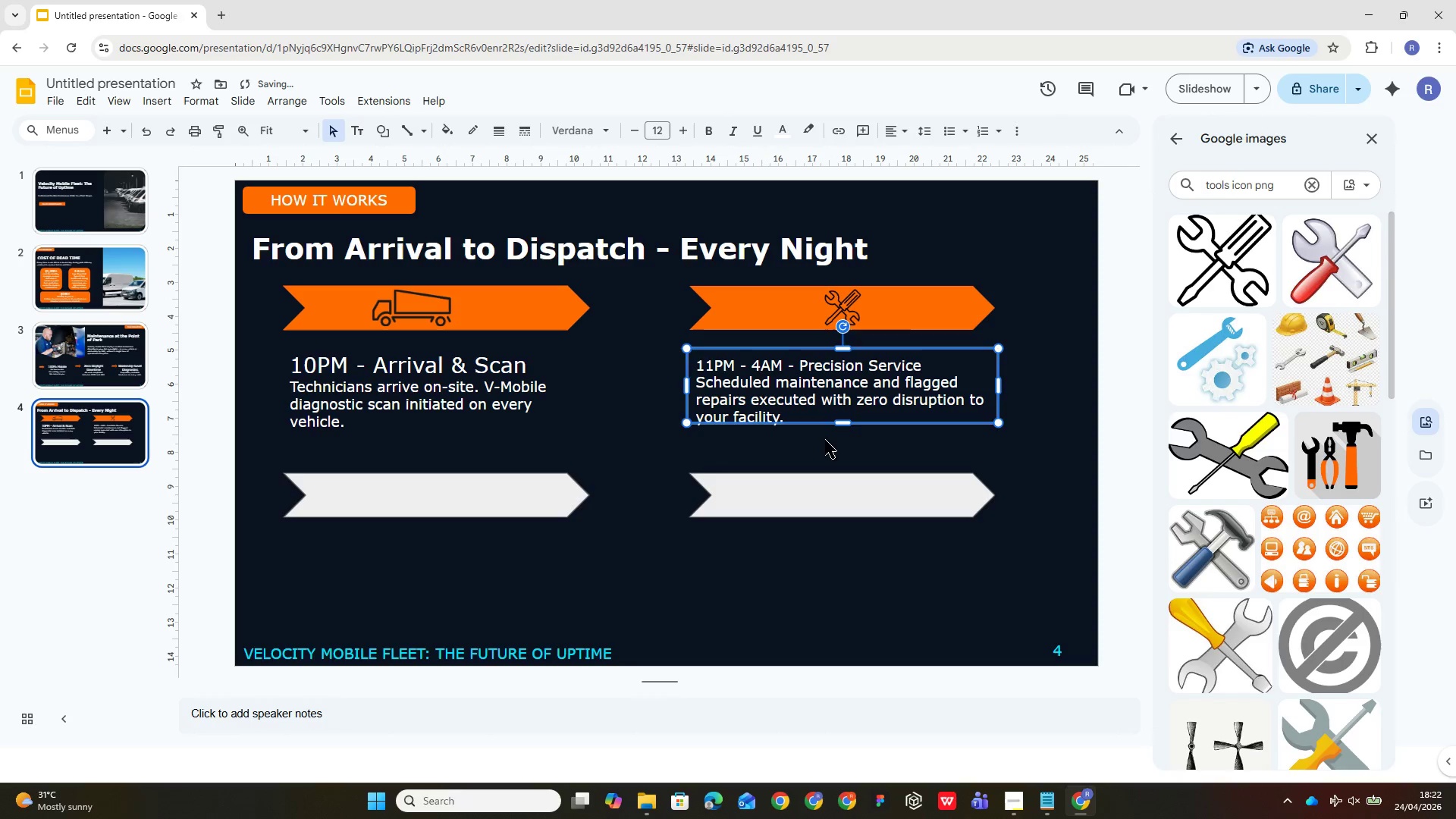 
left_click([824, 441])
 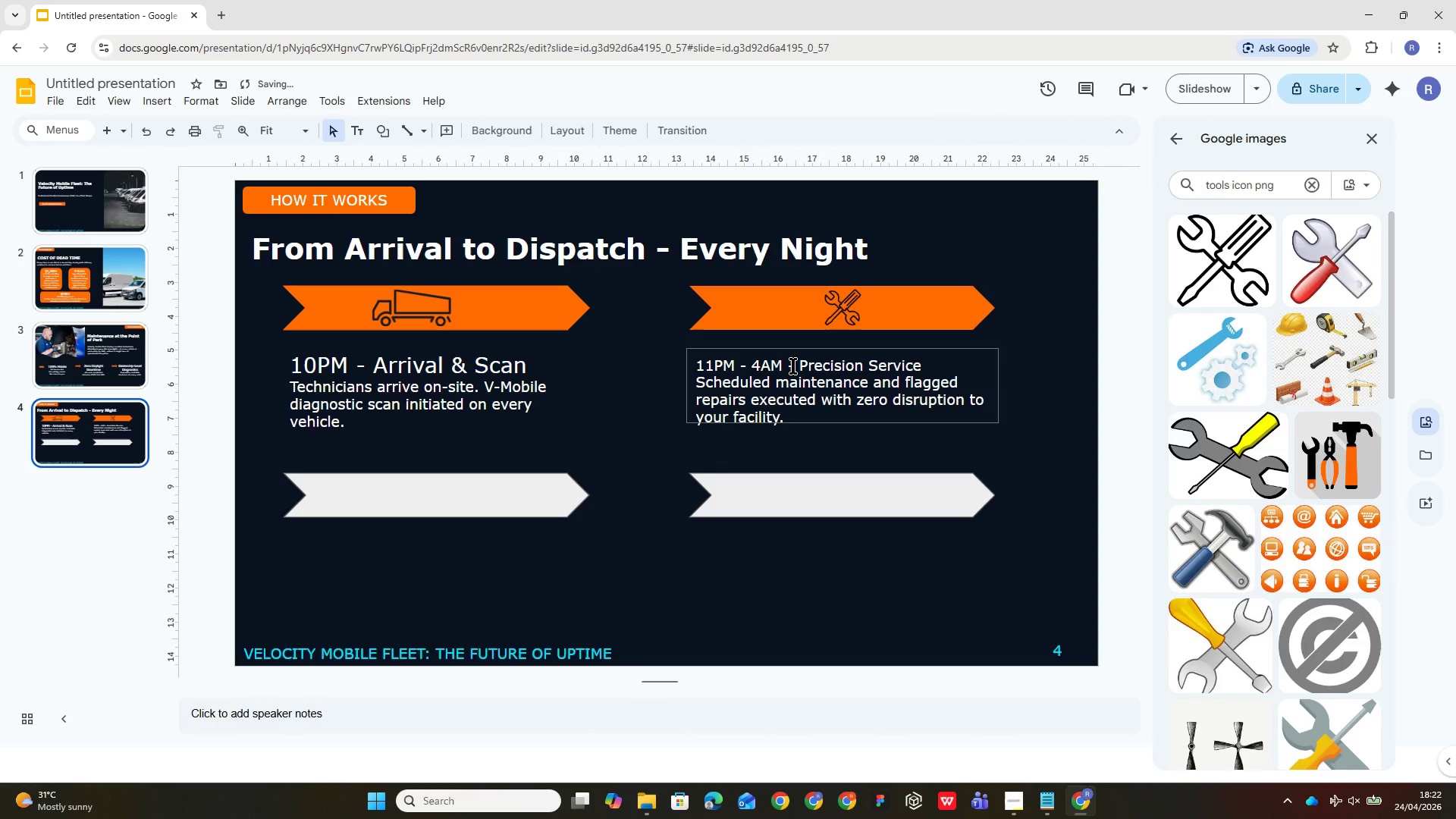 
double_click([793, 366])
 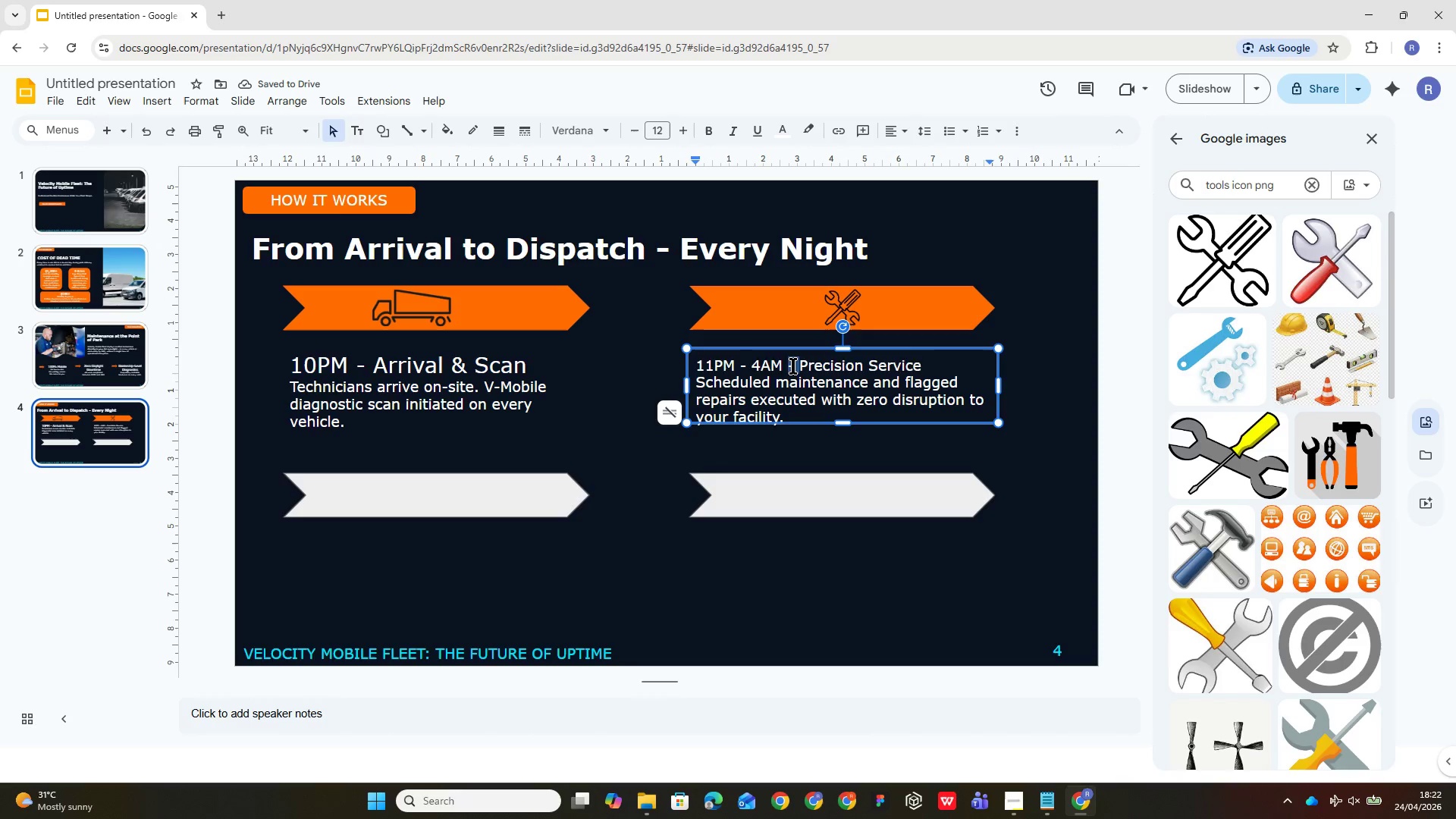 
triple_click([793, 366])
 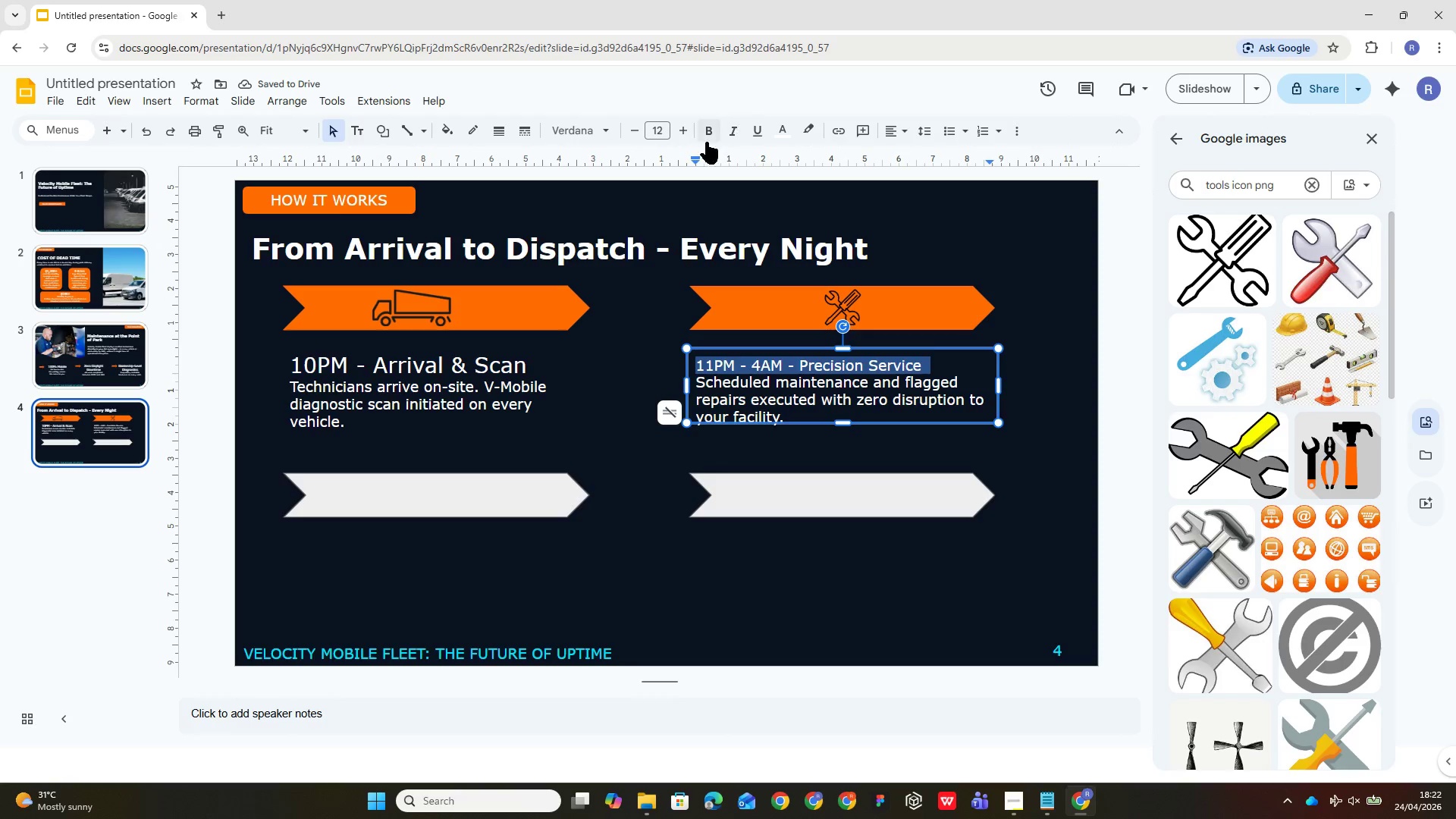 
left_click([659, 131])
 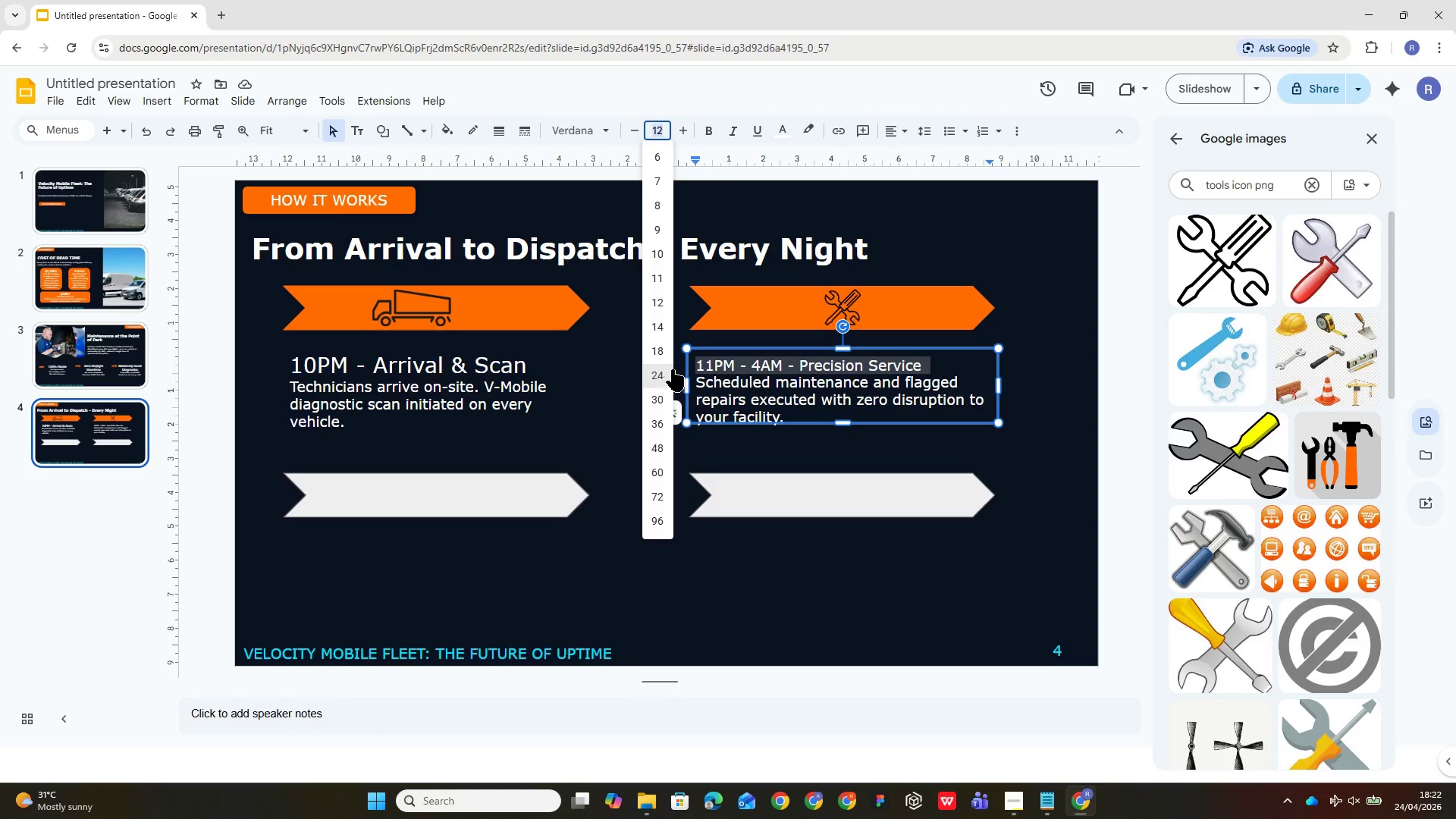 
left_click([660, 349])
 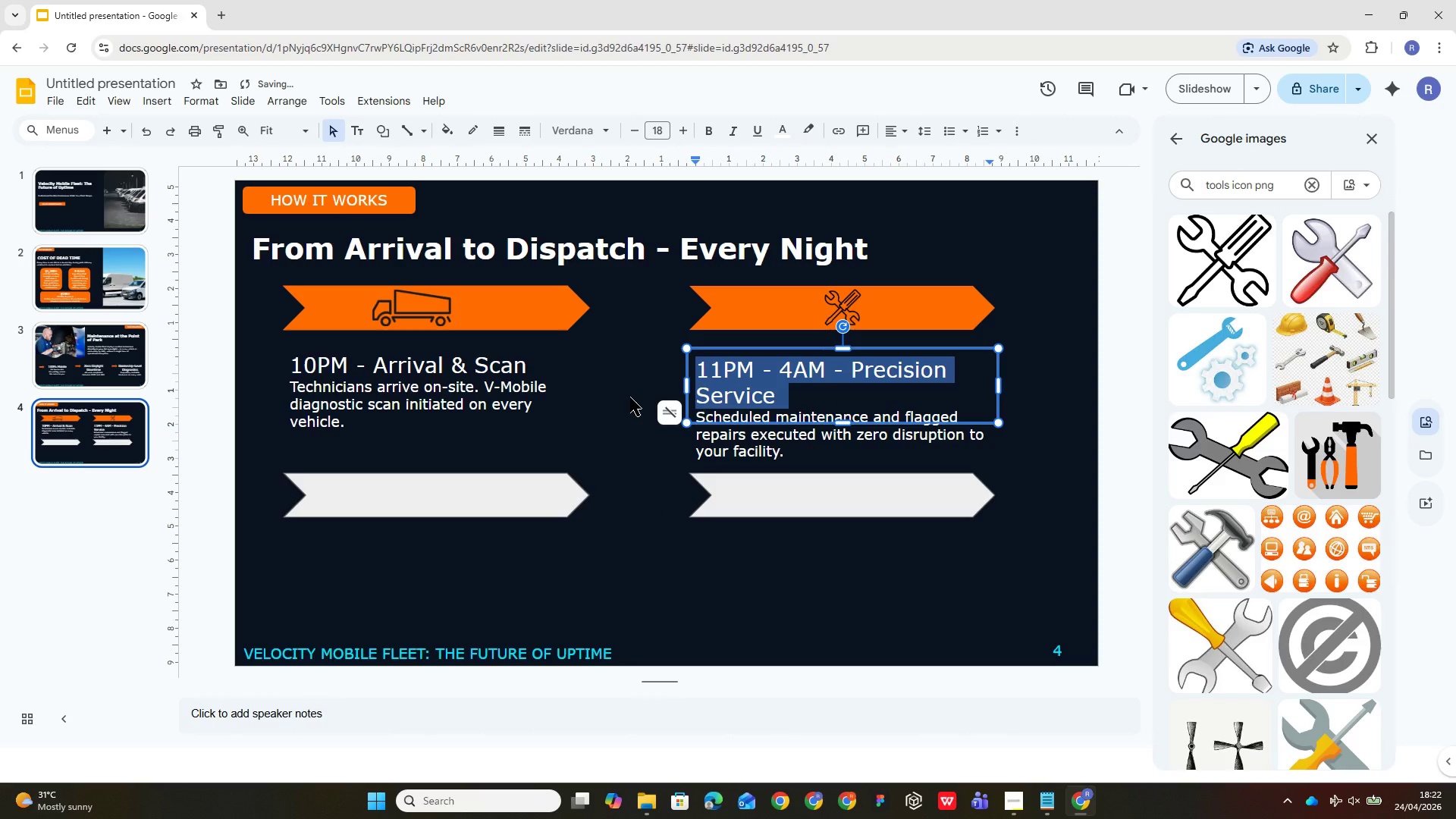 
left_click([630, 397])
 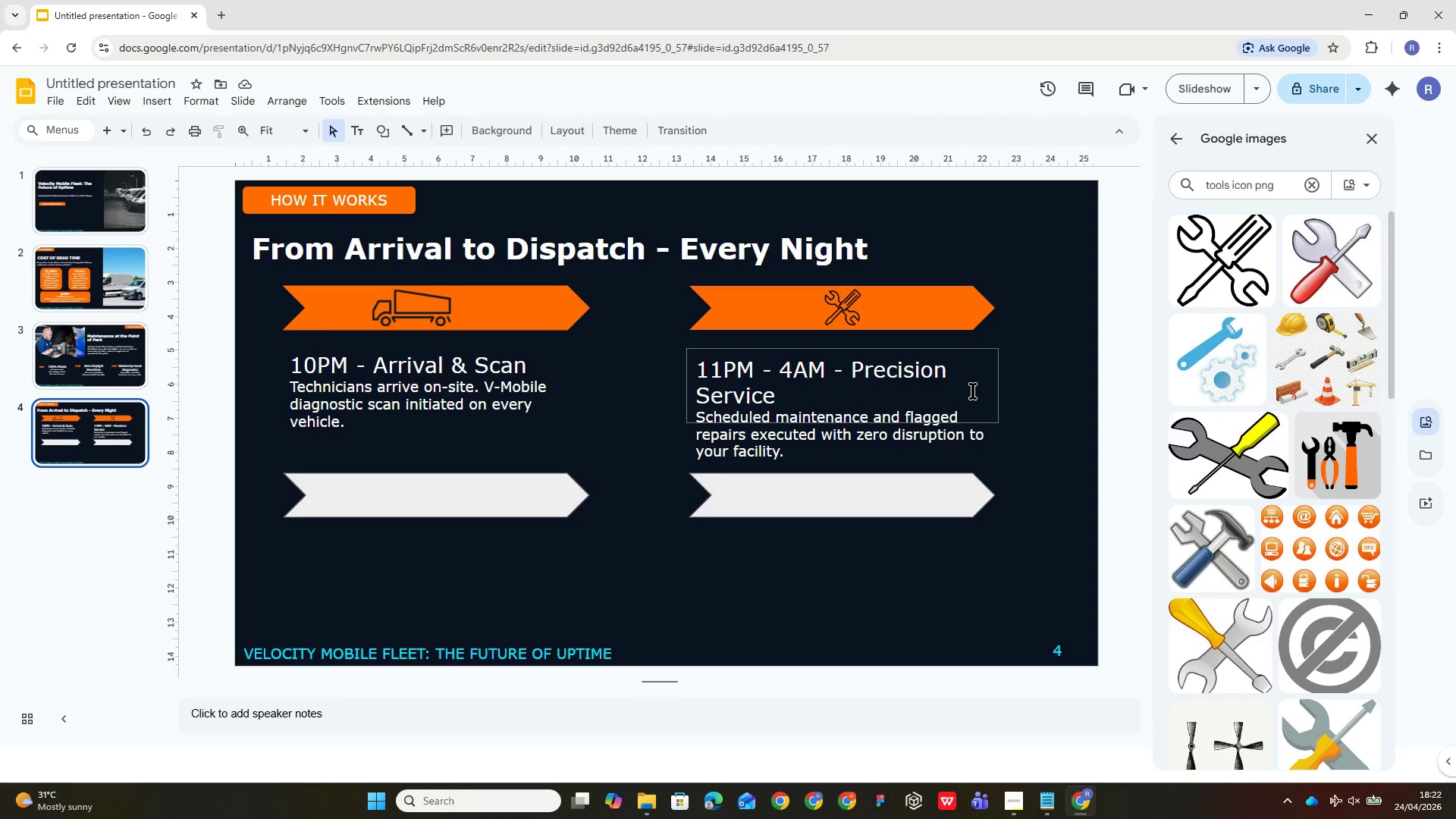 
wait(5.62)
 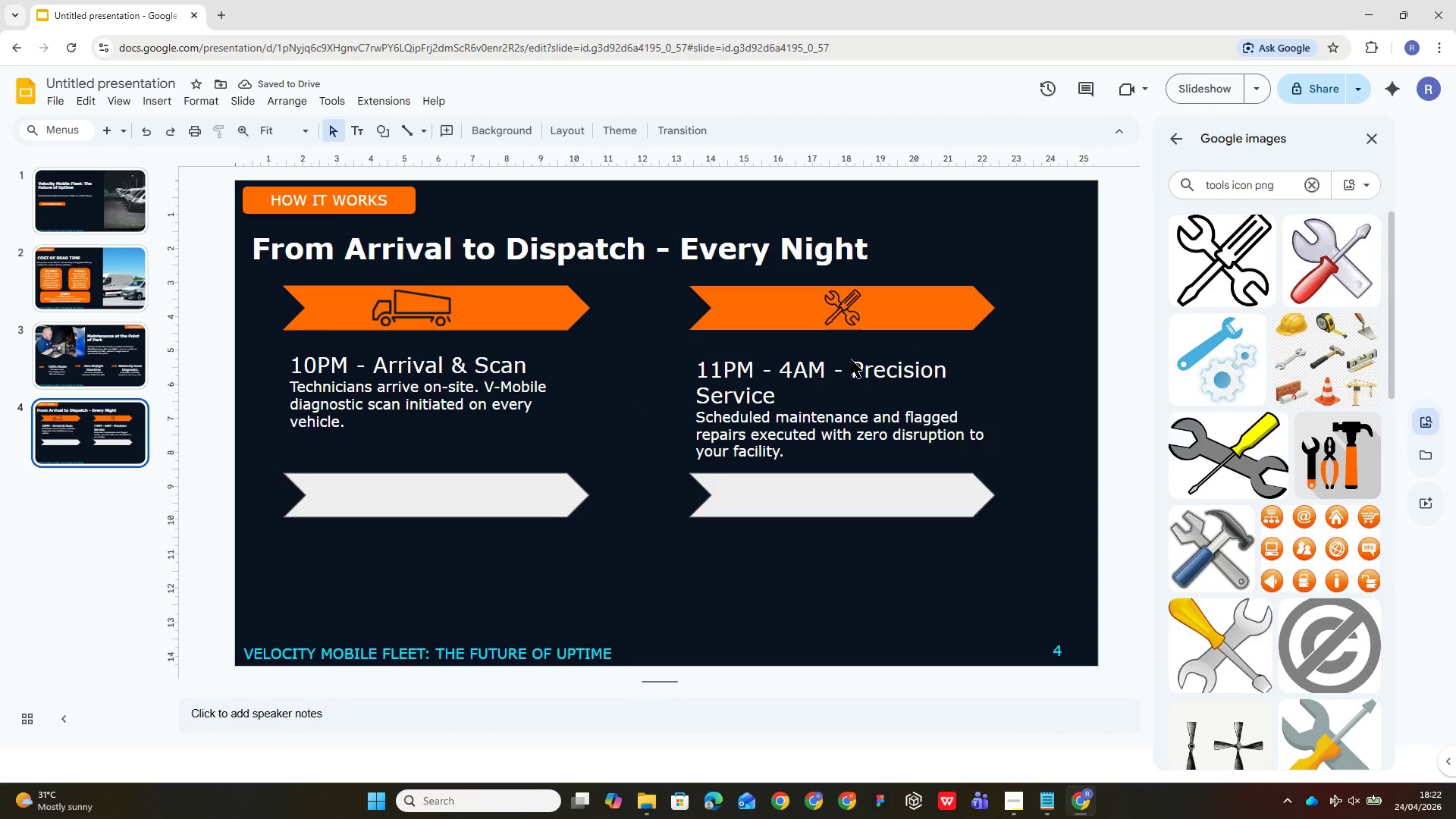 
left_click([987, 379])
 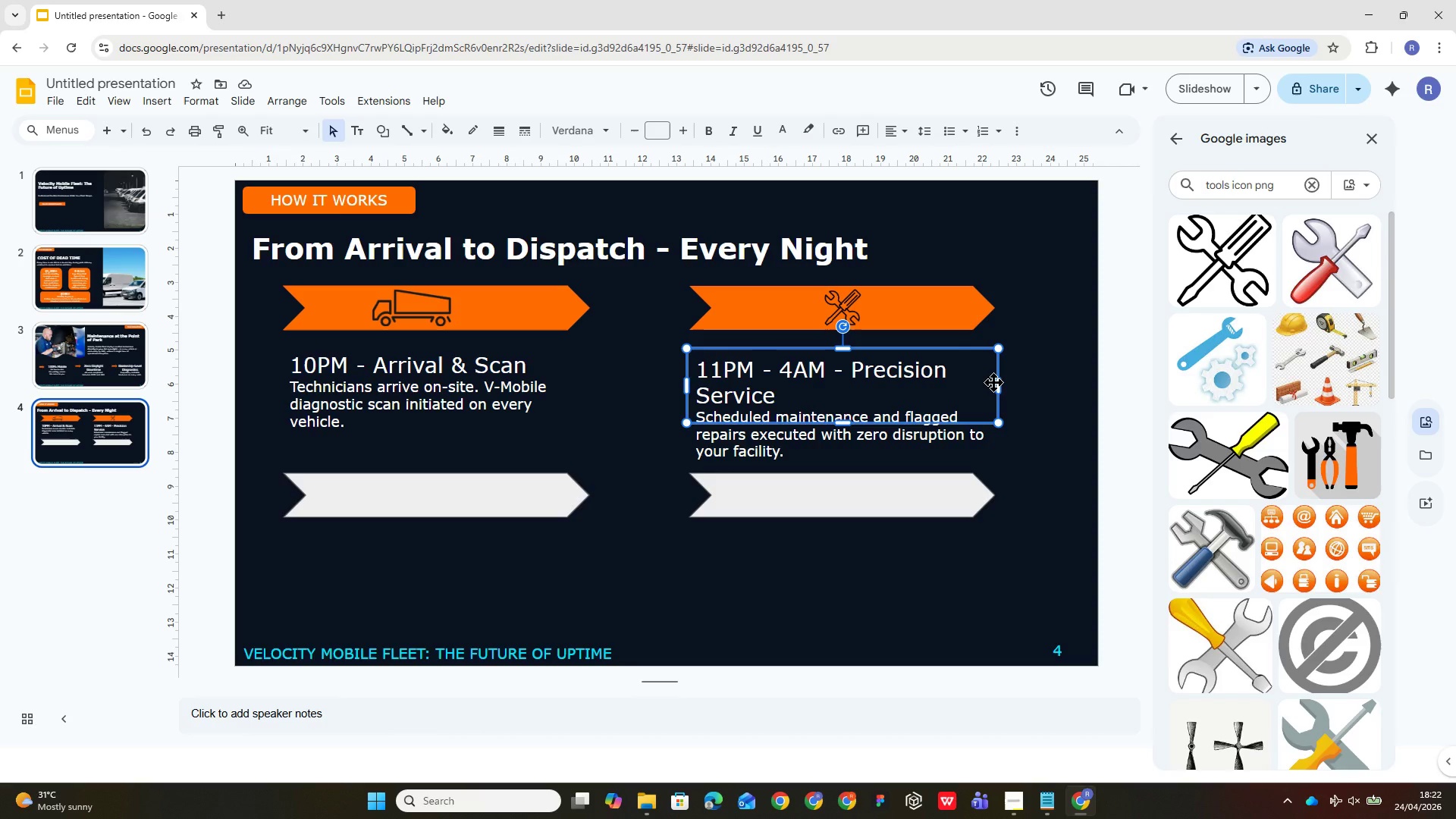 
left_click_drag(start_coordinate=[999, 384], to_coordinate=[1031, 389])
 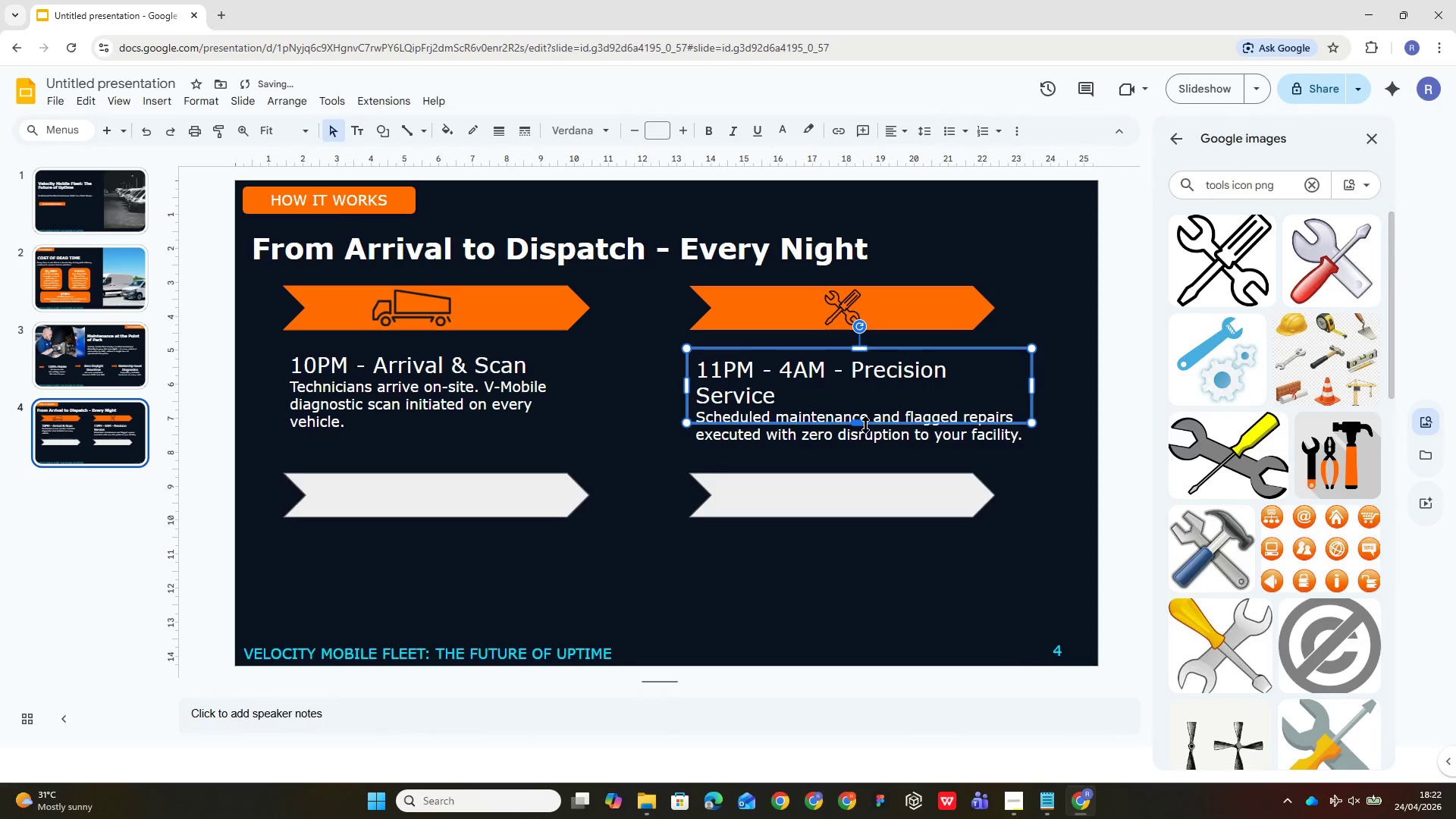 
left_click_drag(start_coordinate=[862, 423], to_coordinate=[855, 441])
 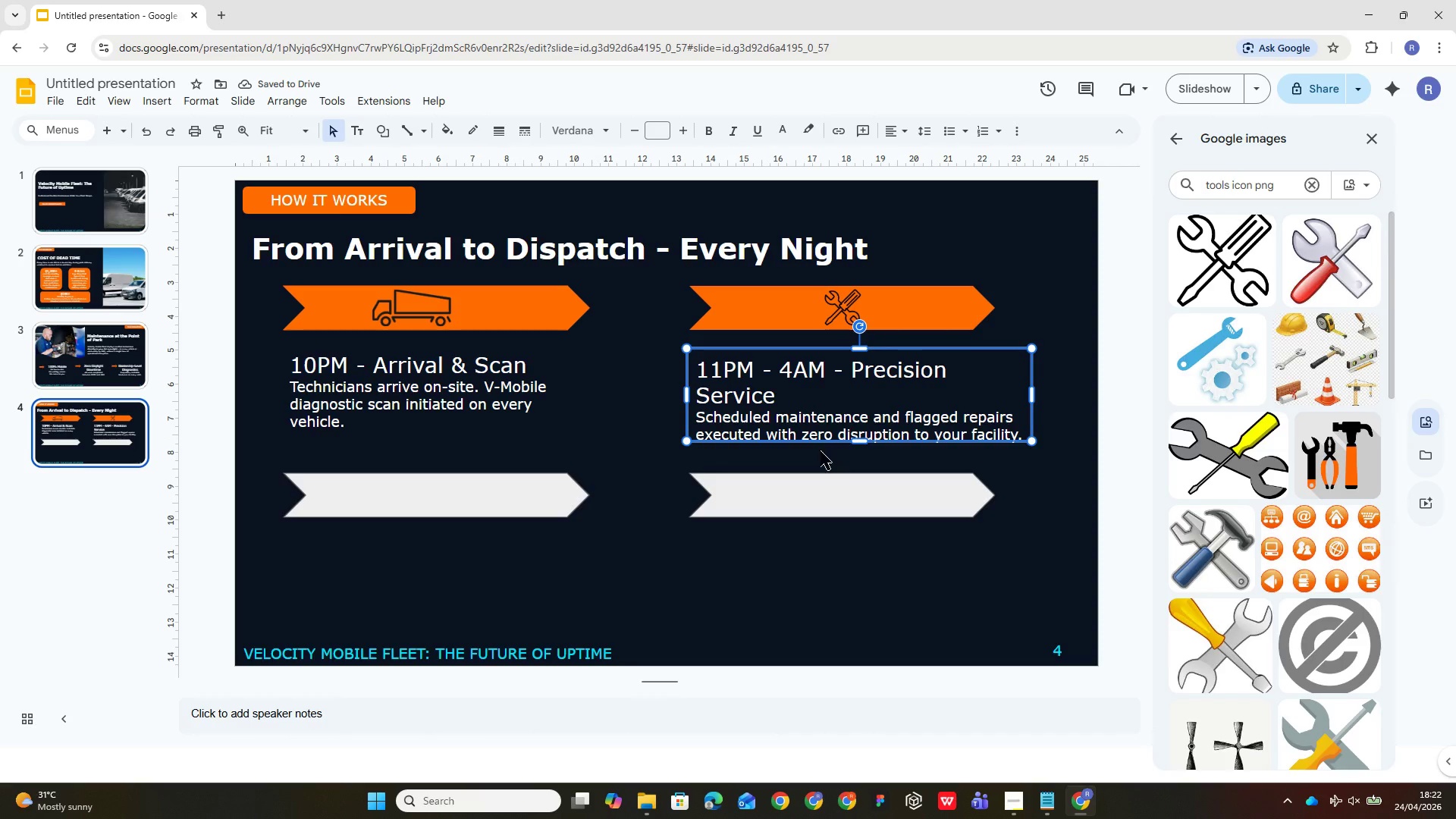 
left_click([638, 378])
 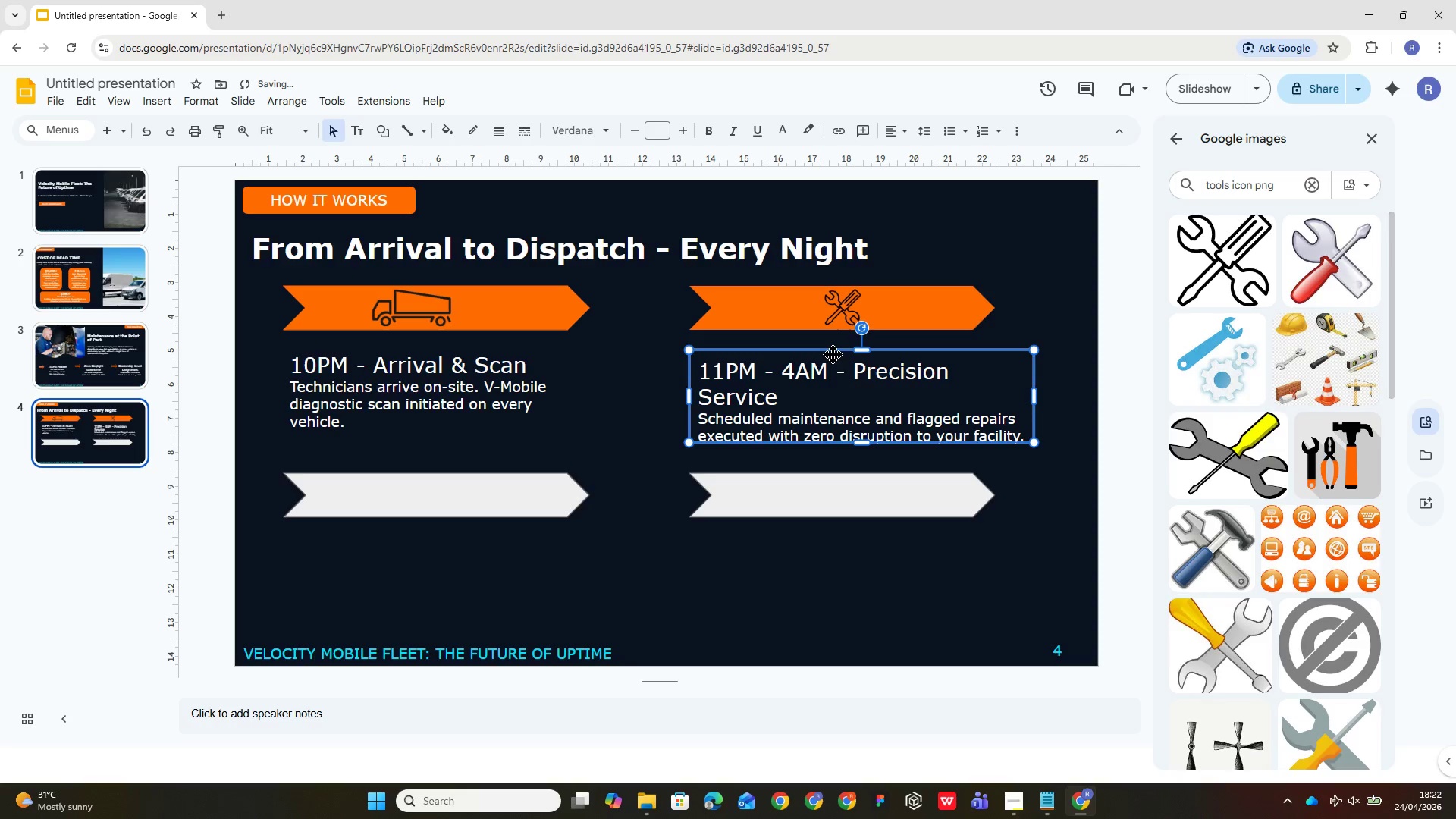 
wait(7.73)
 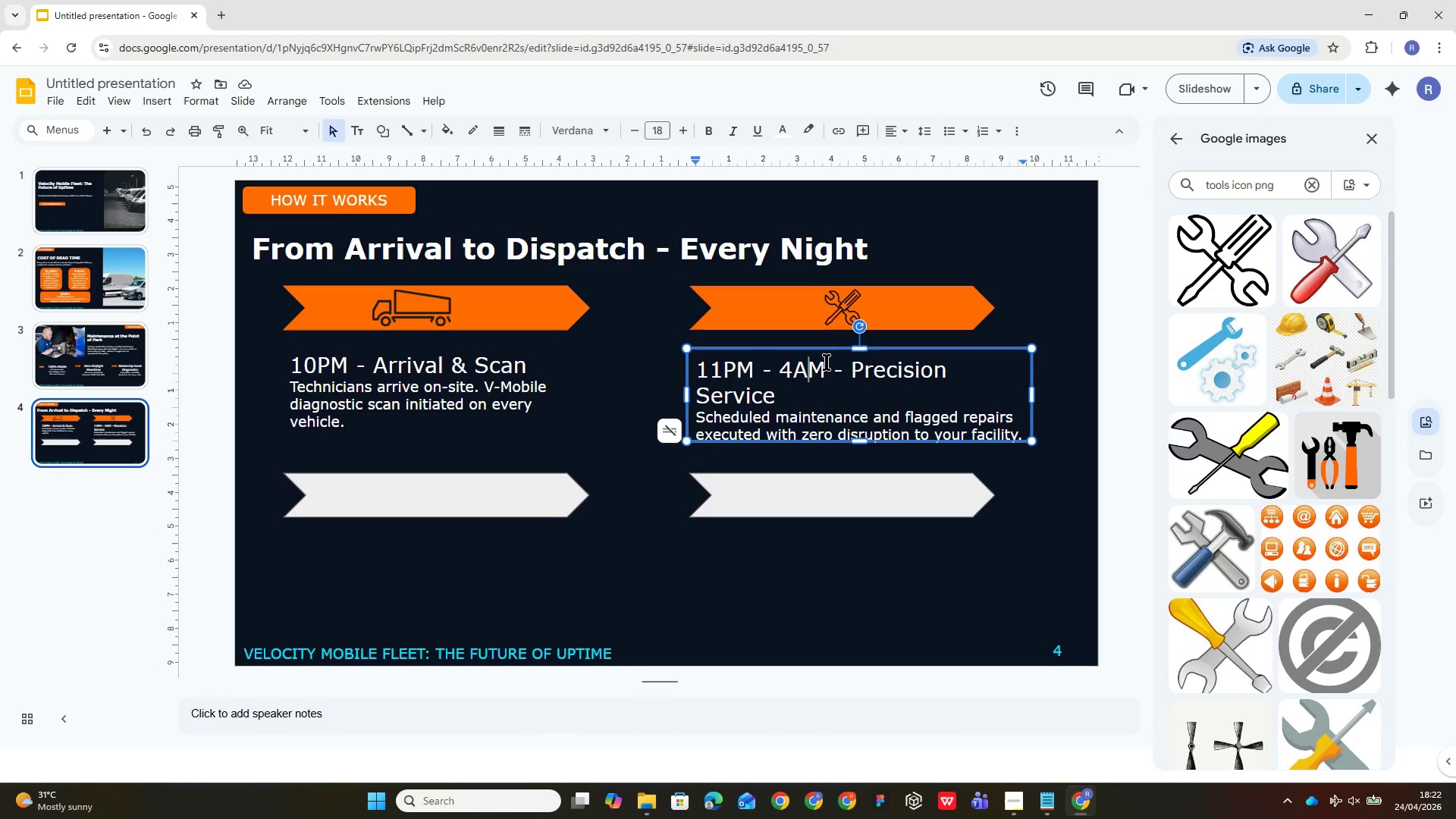 
left_click([642, 424])
 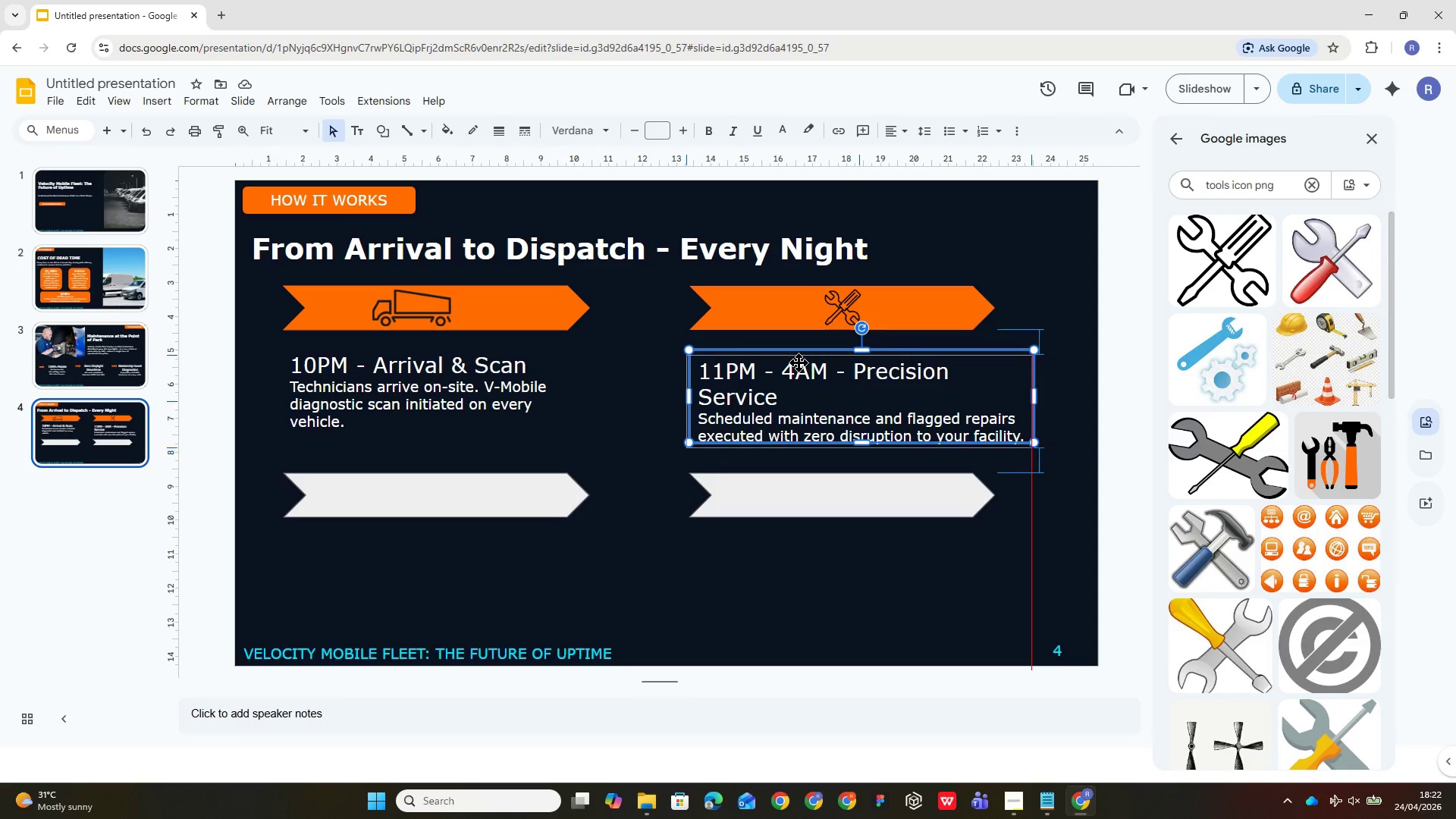 
wait(14.25)
 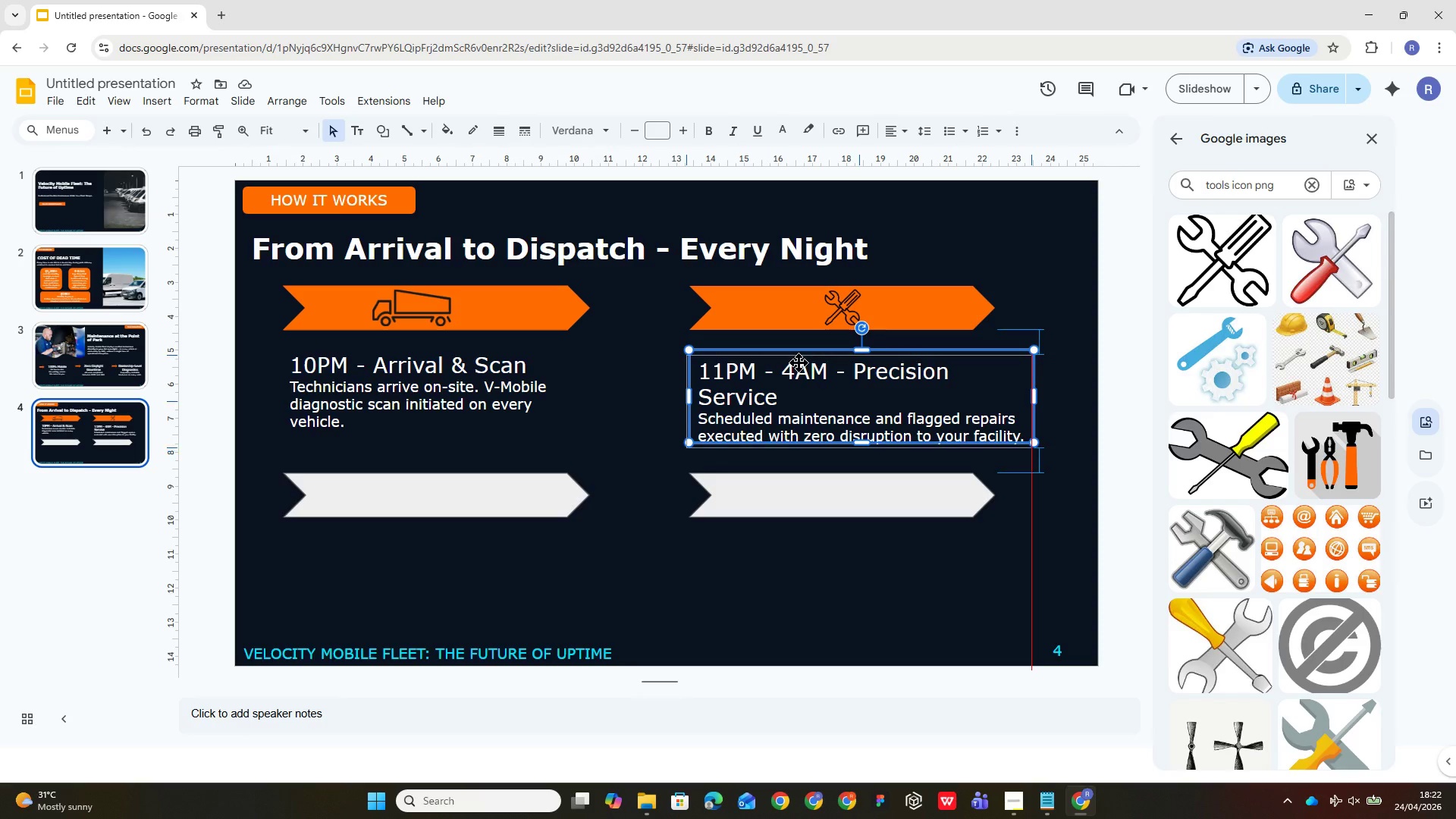 
left_click_drag(start_coordinate=[706, 554], to_coordinate=[714, 561])
 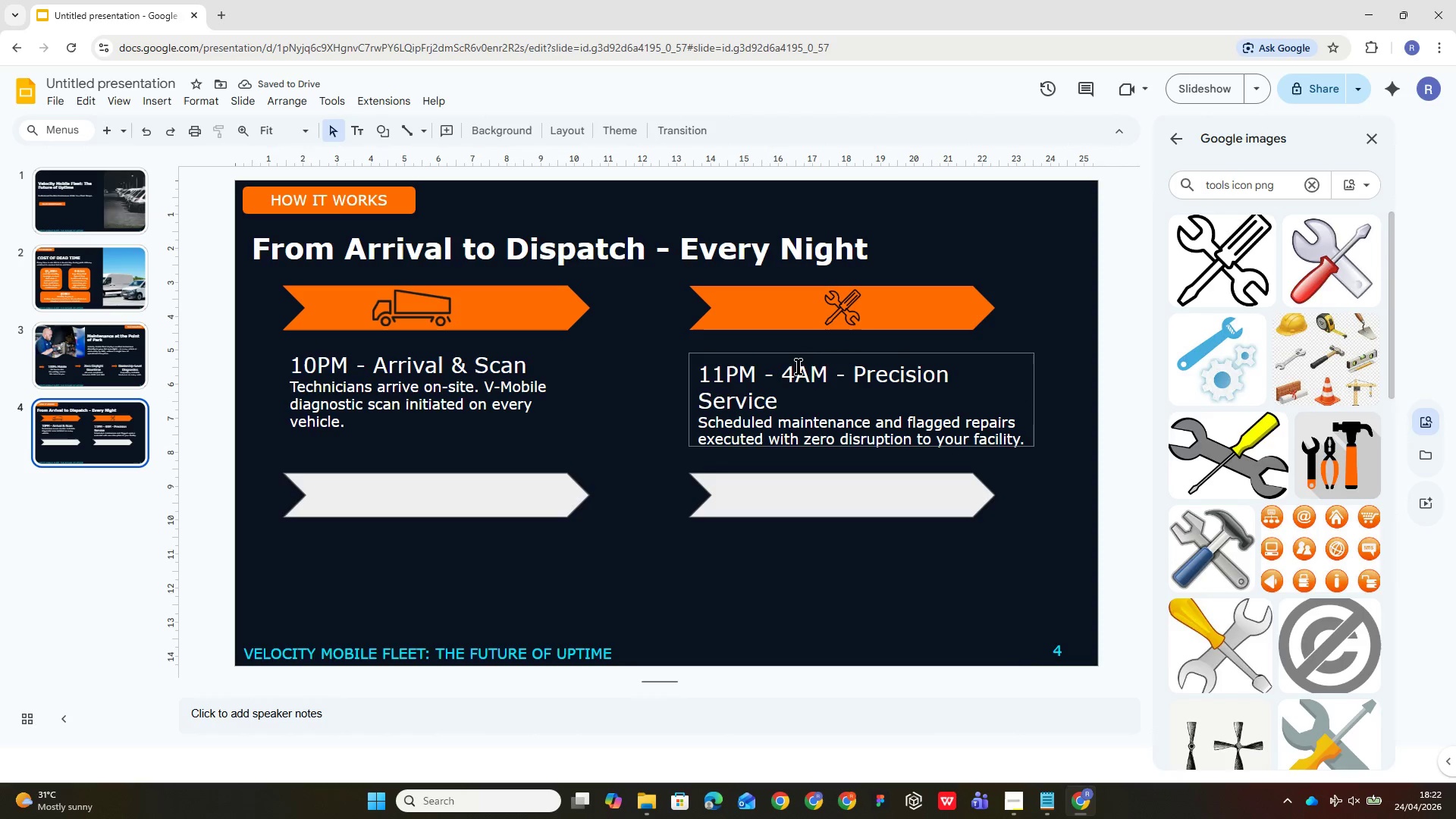 
left_click([849, 368])
 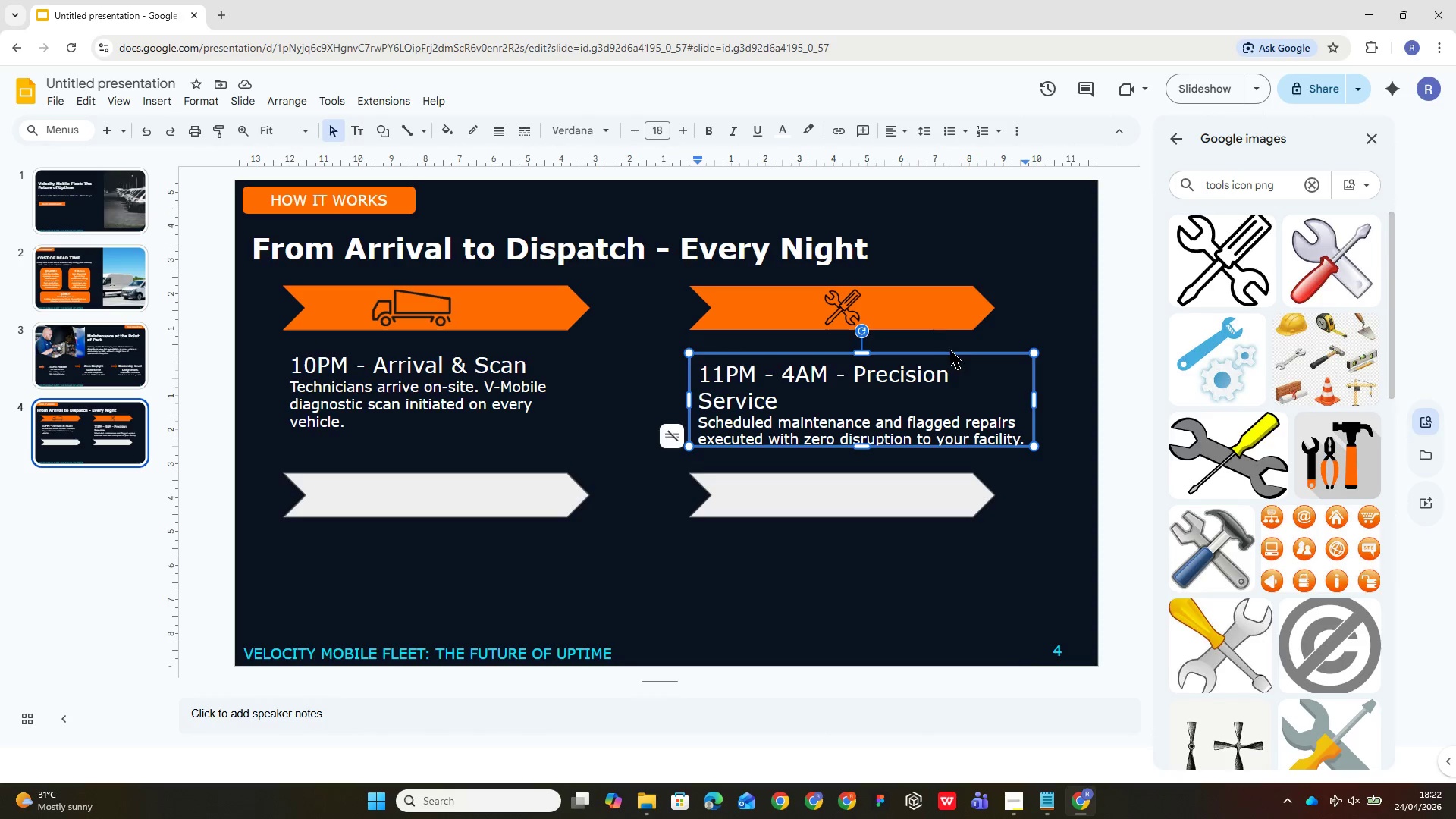 
left_click([962, 358])
 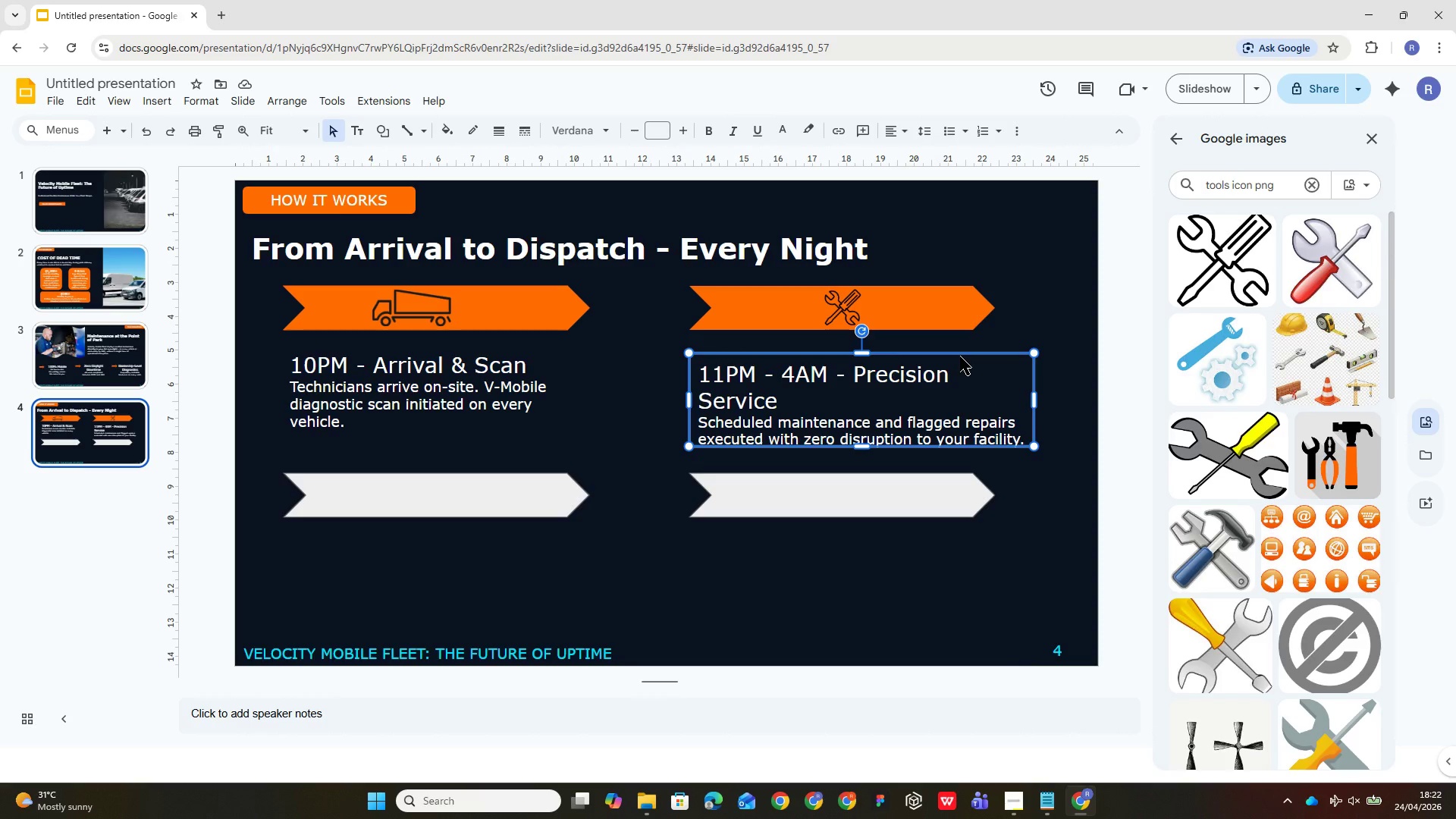 
left_click([944, 319])
 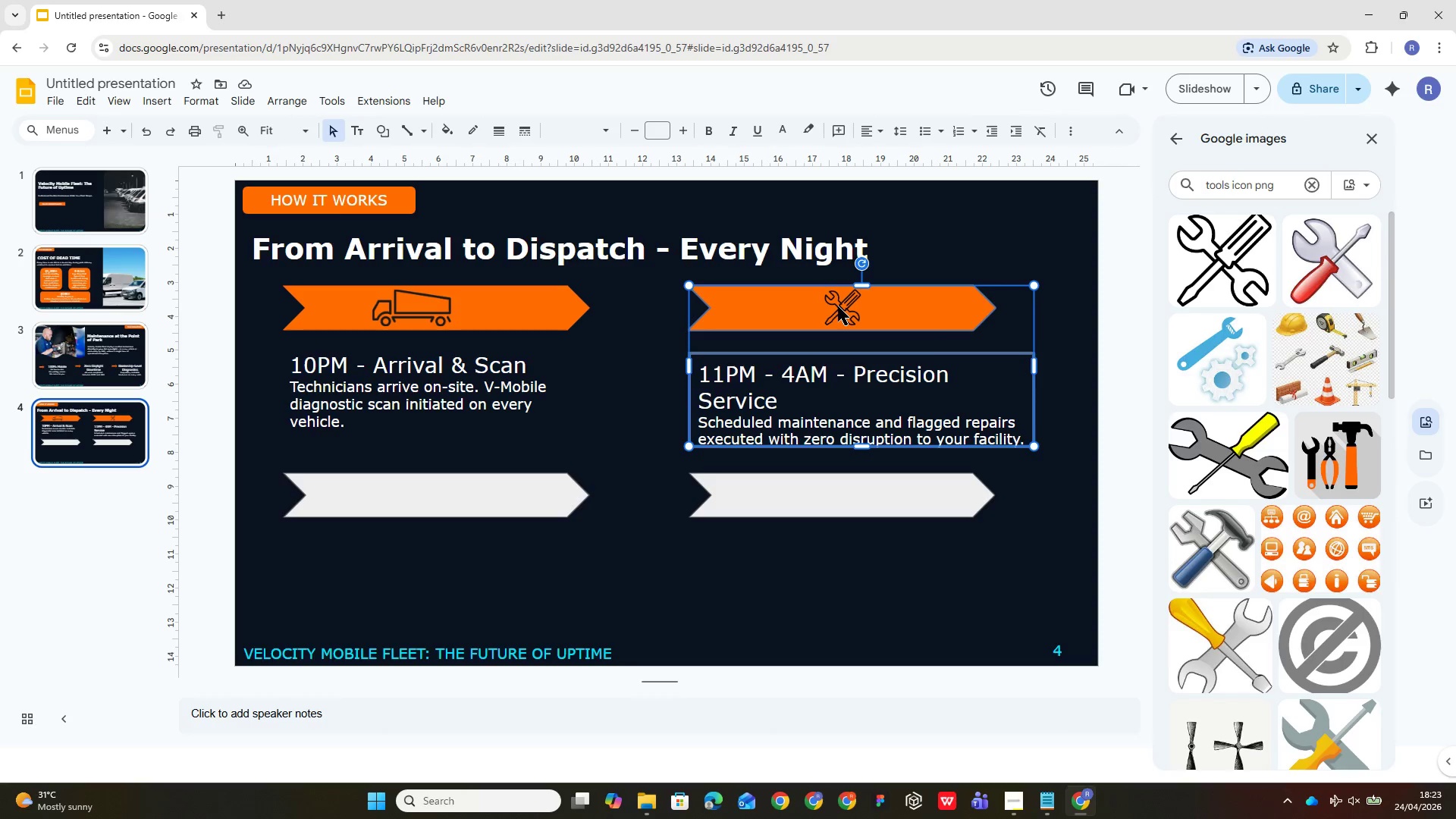 
left_click([839, 310])
 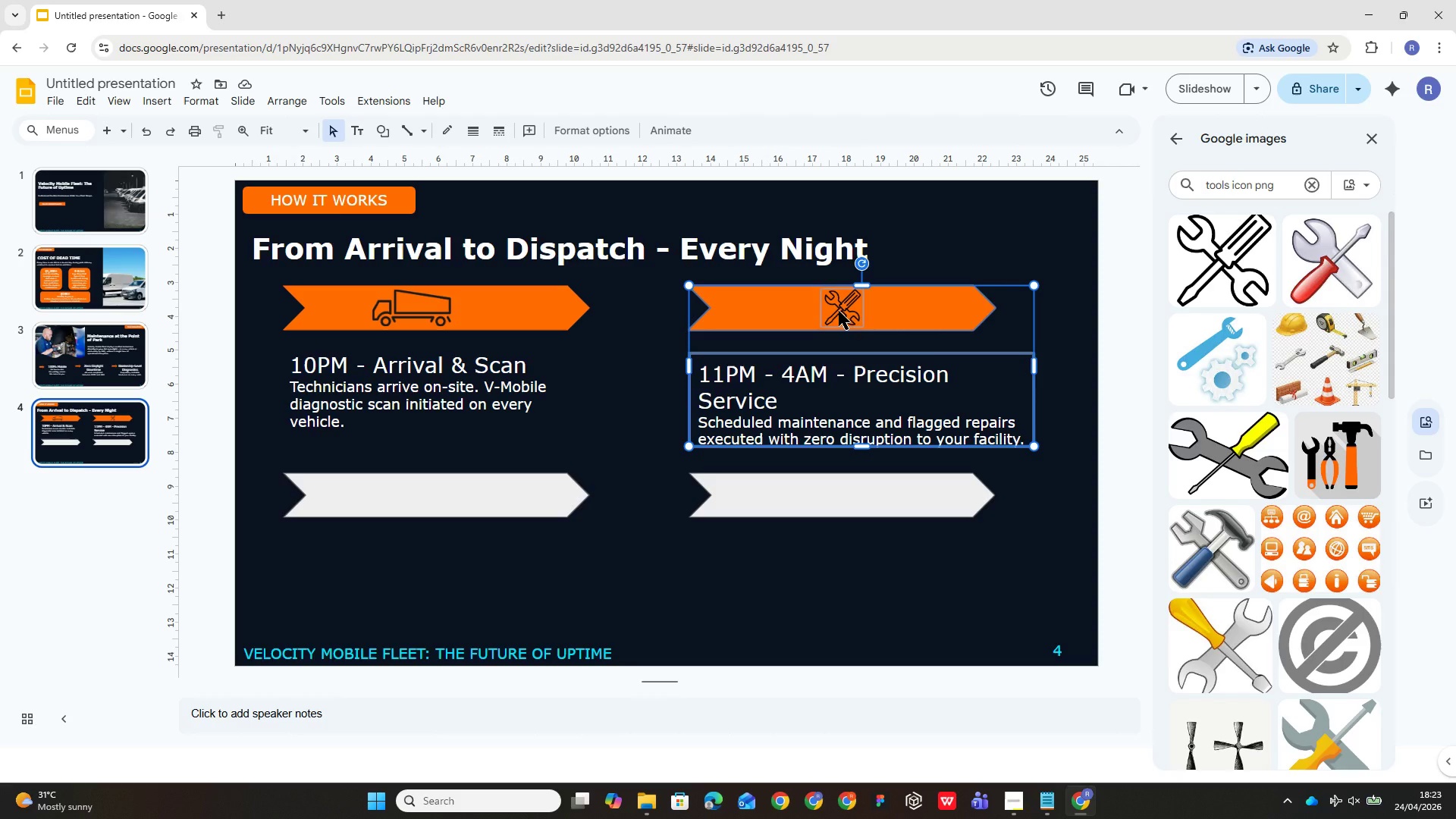 
key(Alt+Control+G)
 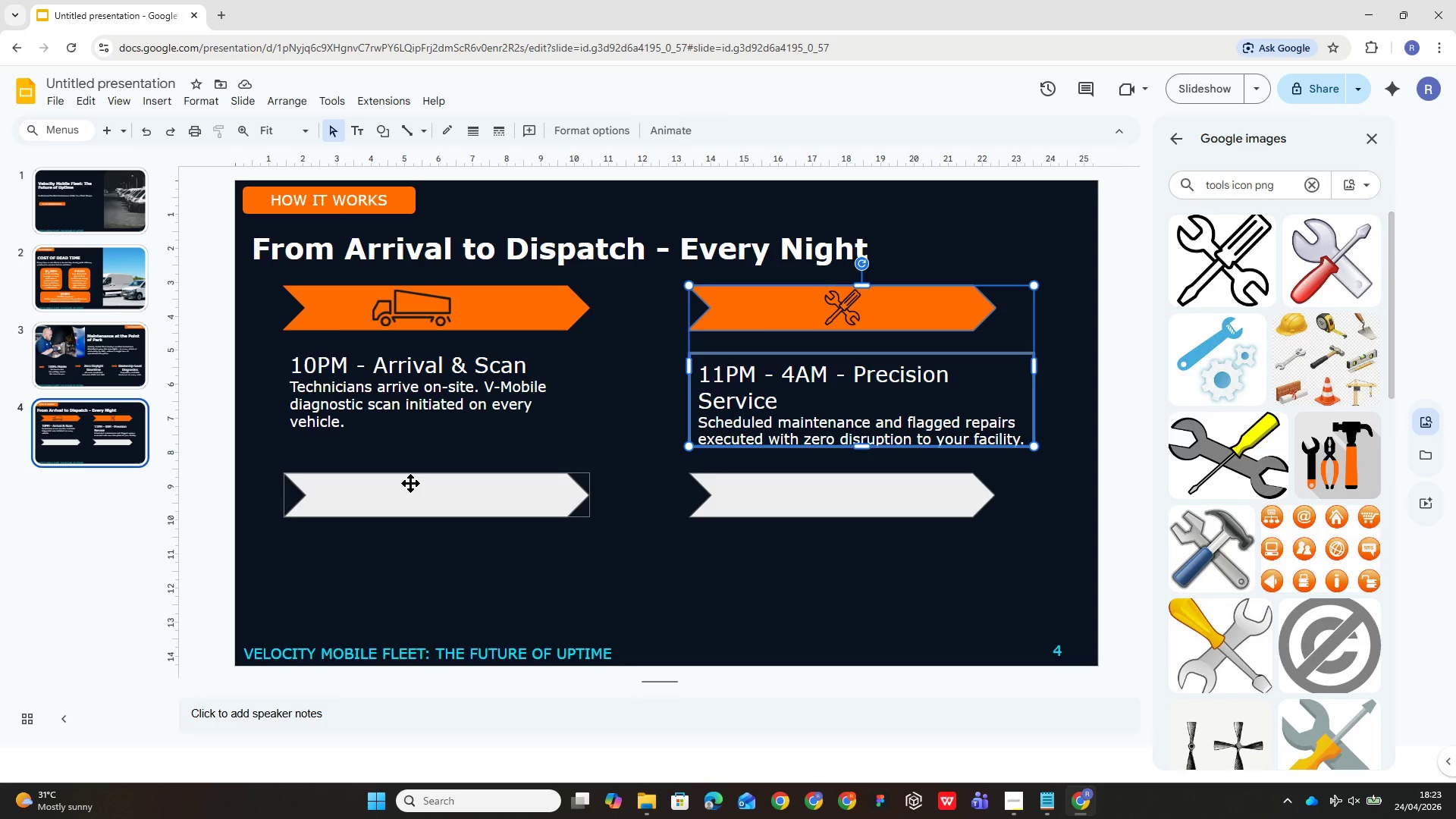 
wait(23.56)
 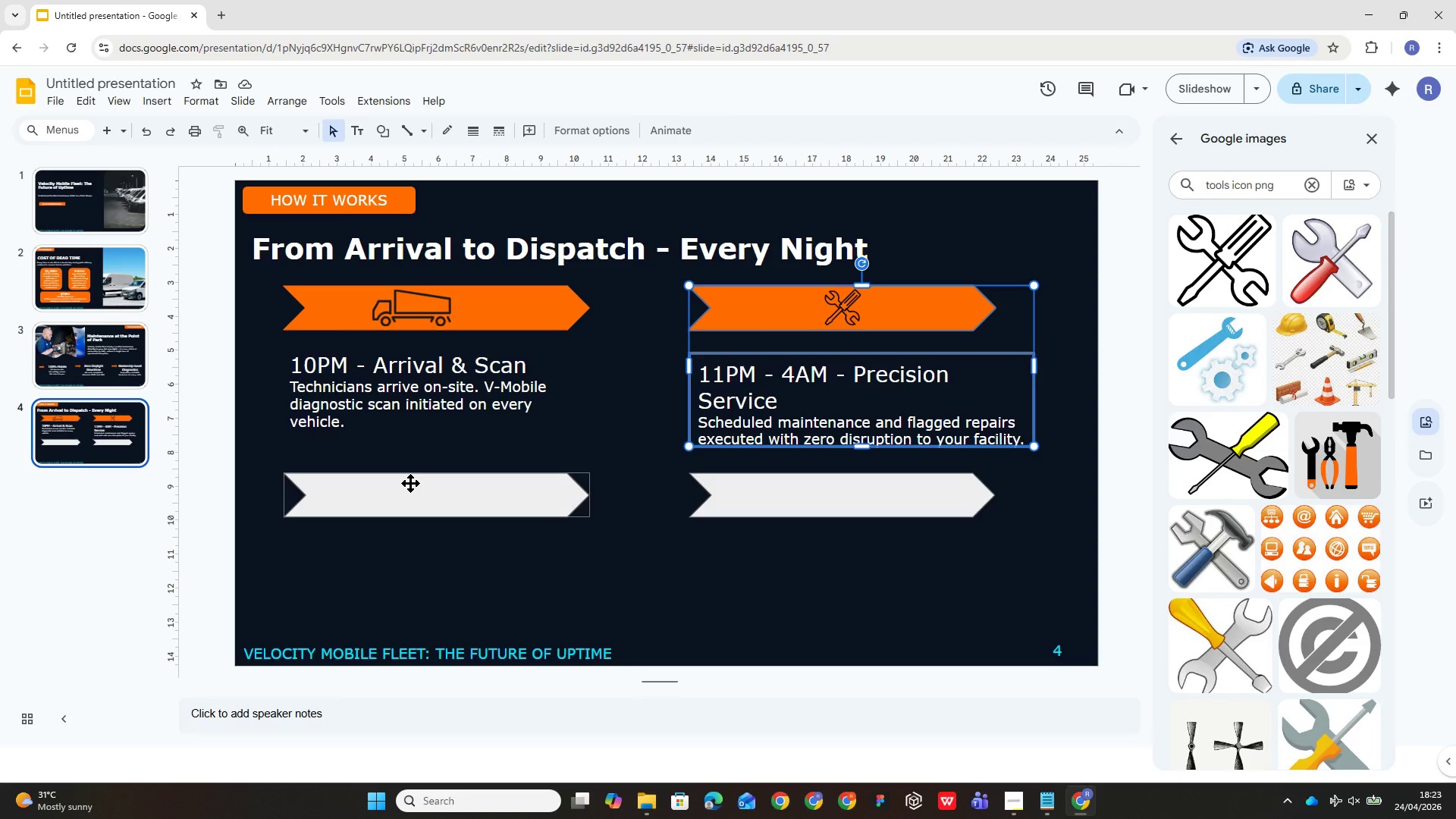 
left_click_drag(start_coordinate=[412, 482], to_coordinate=[412, 463])
 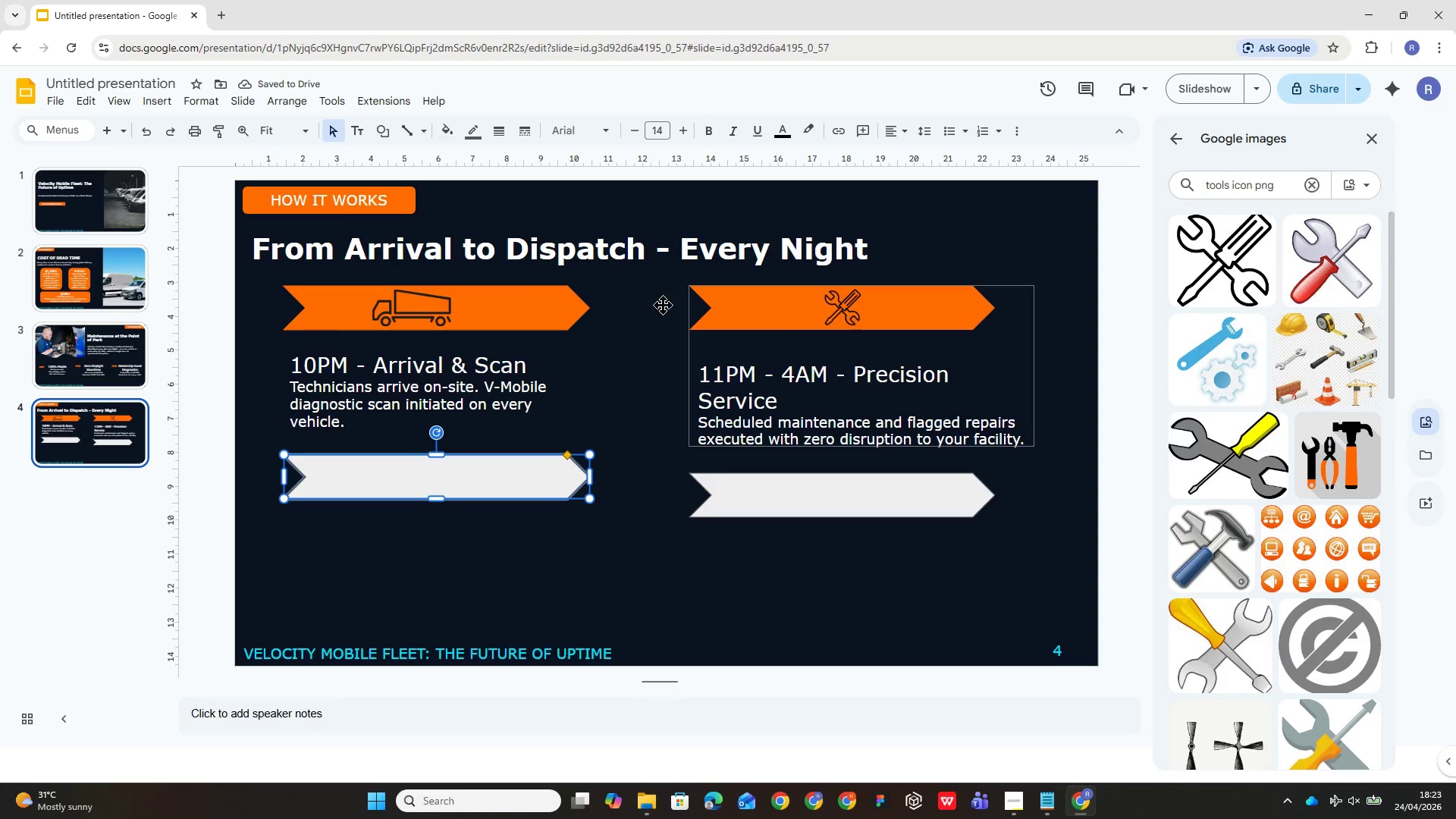 
left_click([493, 303])
 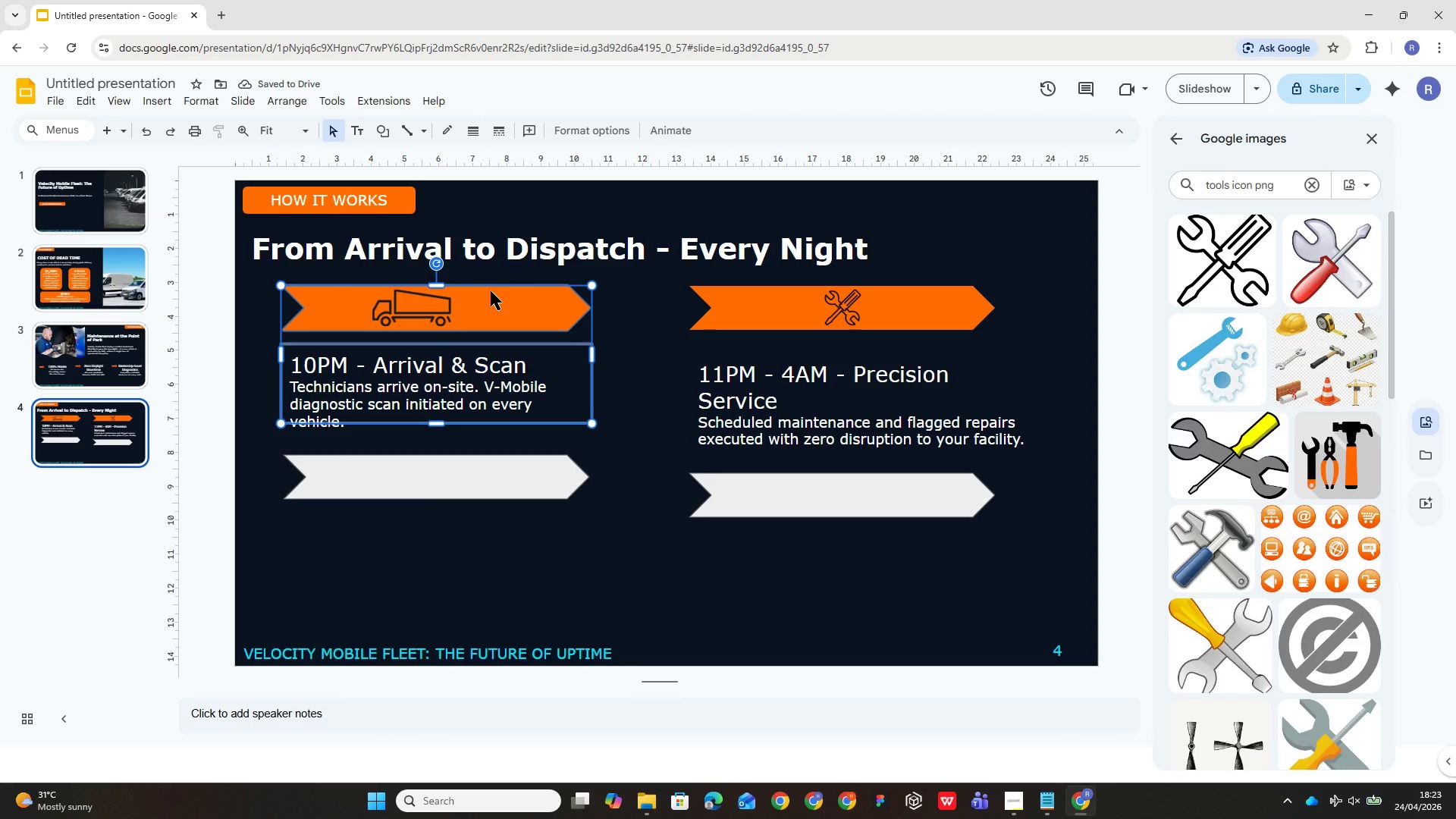 
left_click_drag(start_coordinate=[490, 290], to_coordinate=[490, 280])
 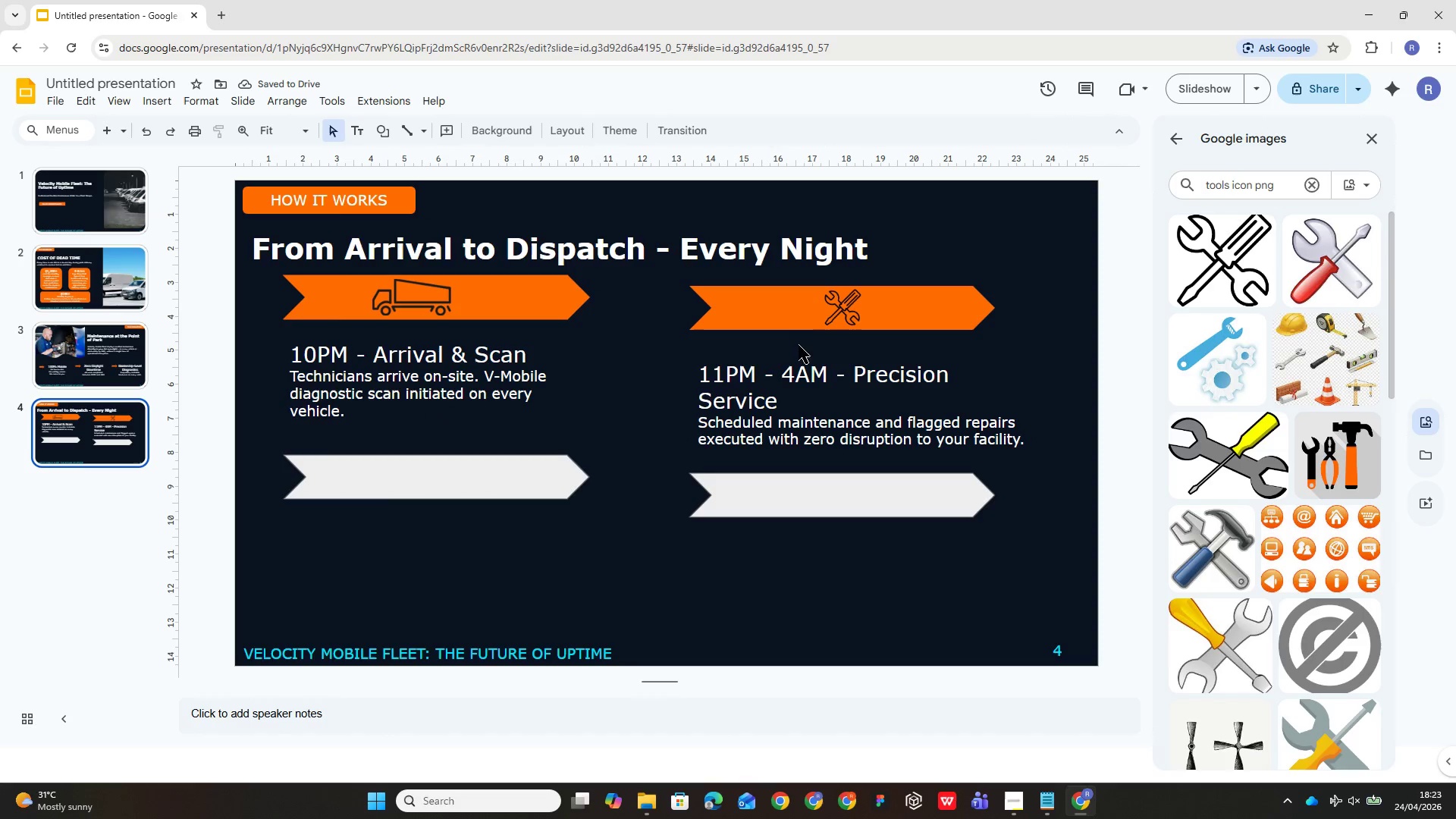 
left_click([811, 293])
 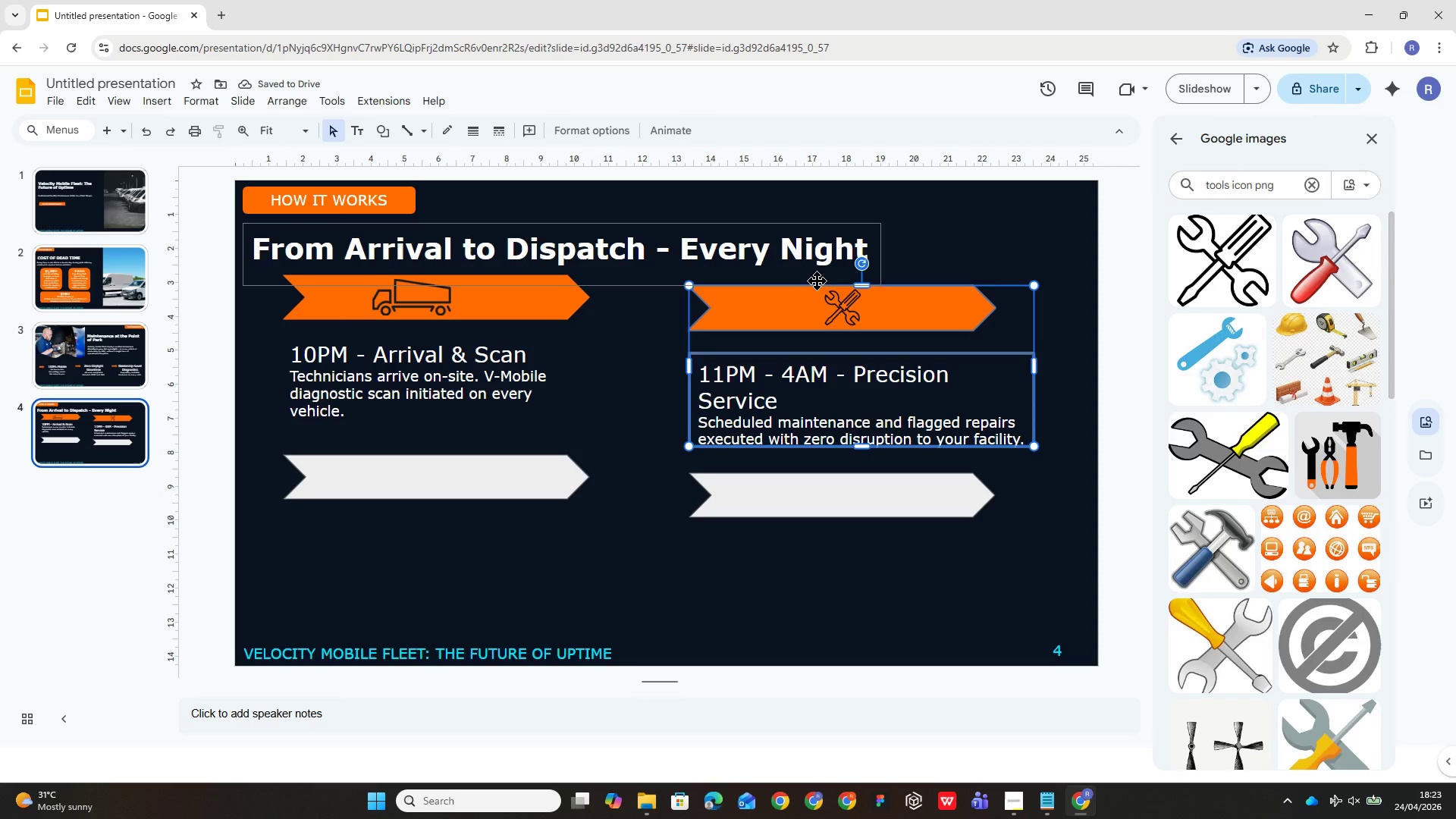 
left_click([817, 282])
 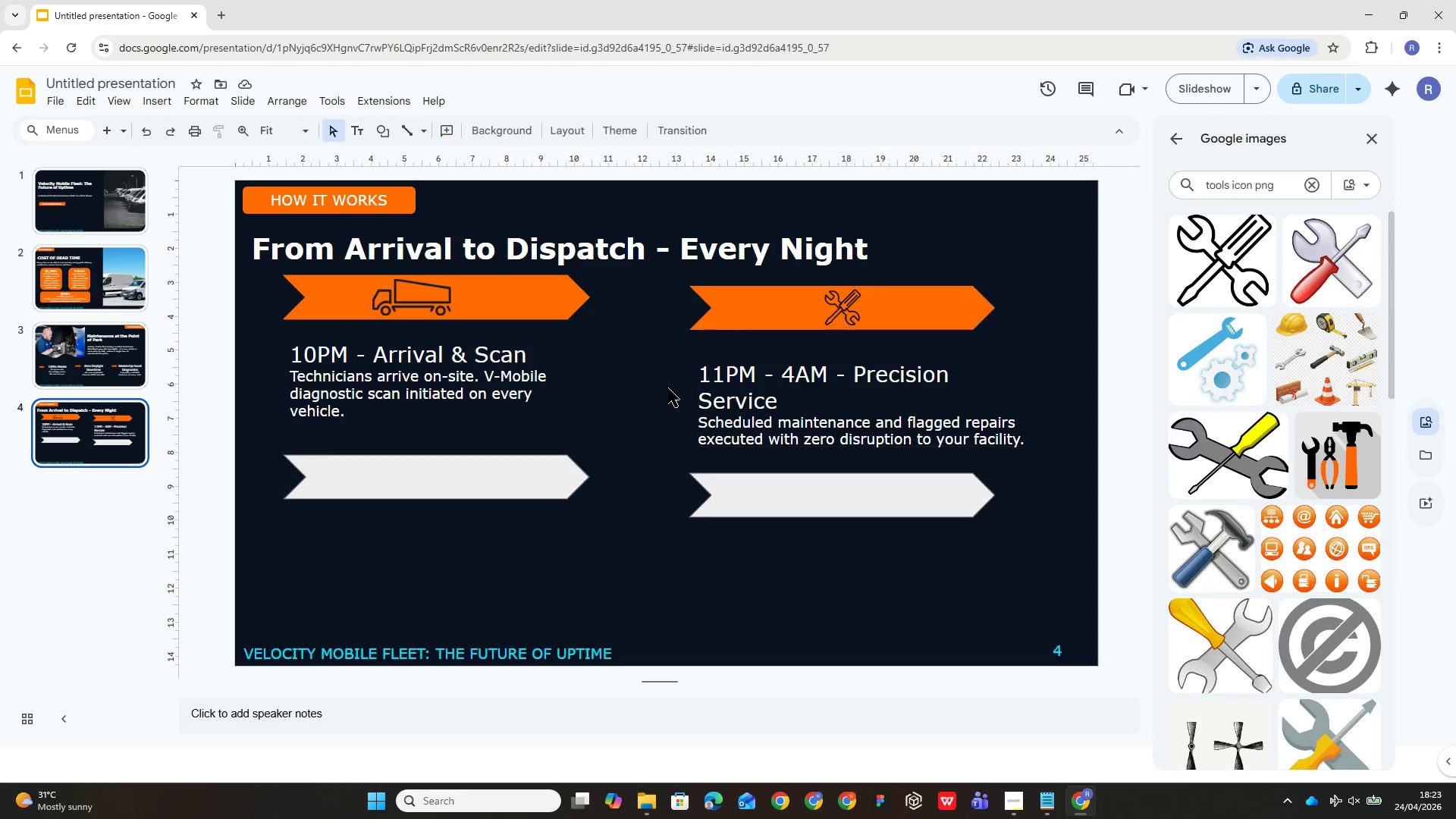 
left_click([788, 360])
 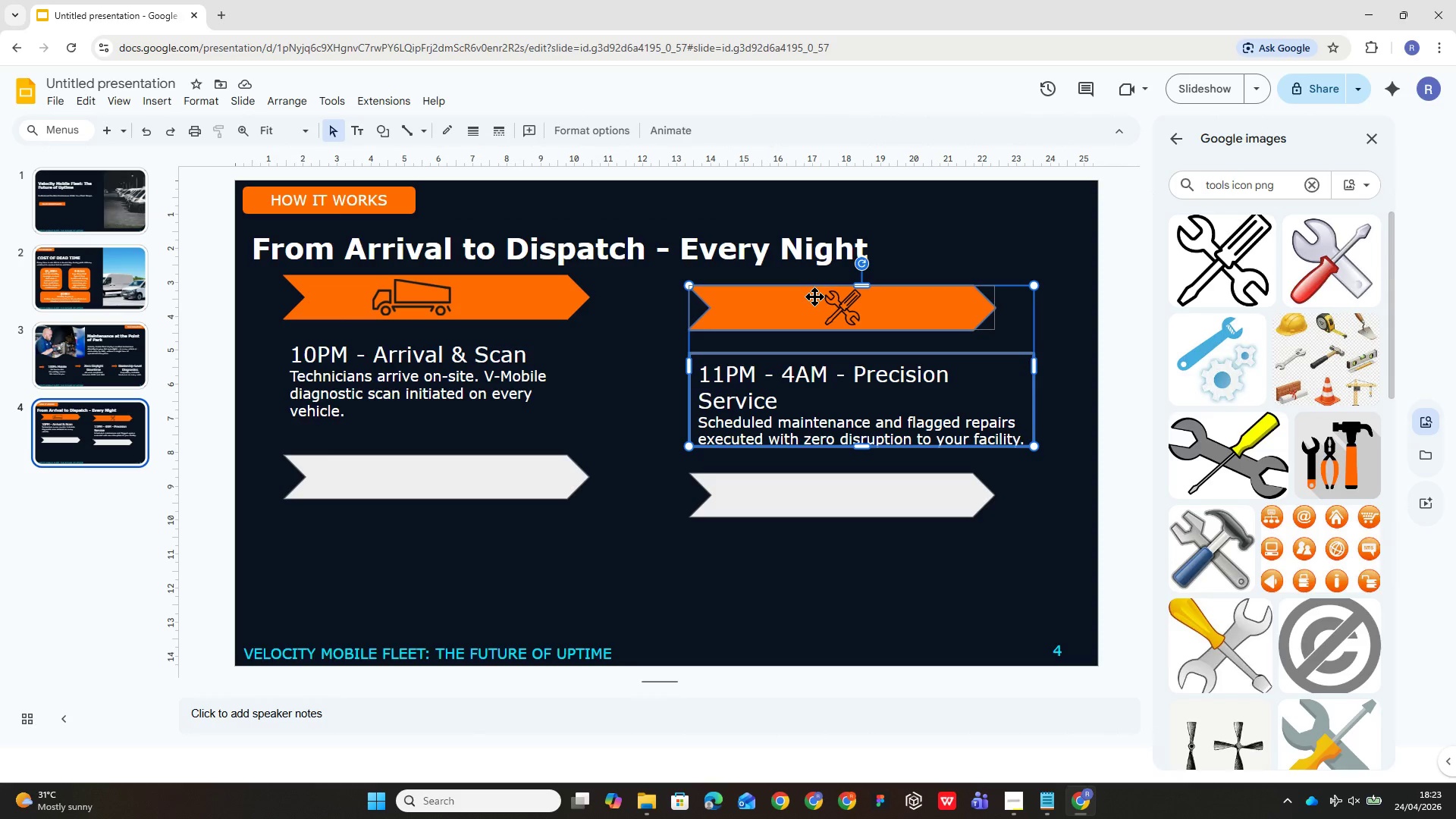 
left_click_drag(start_coordinate=[773, 307], to_coordinate=[769, 300])
 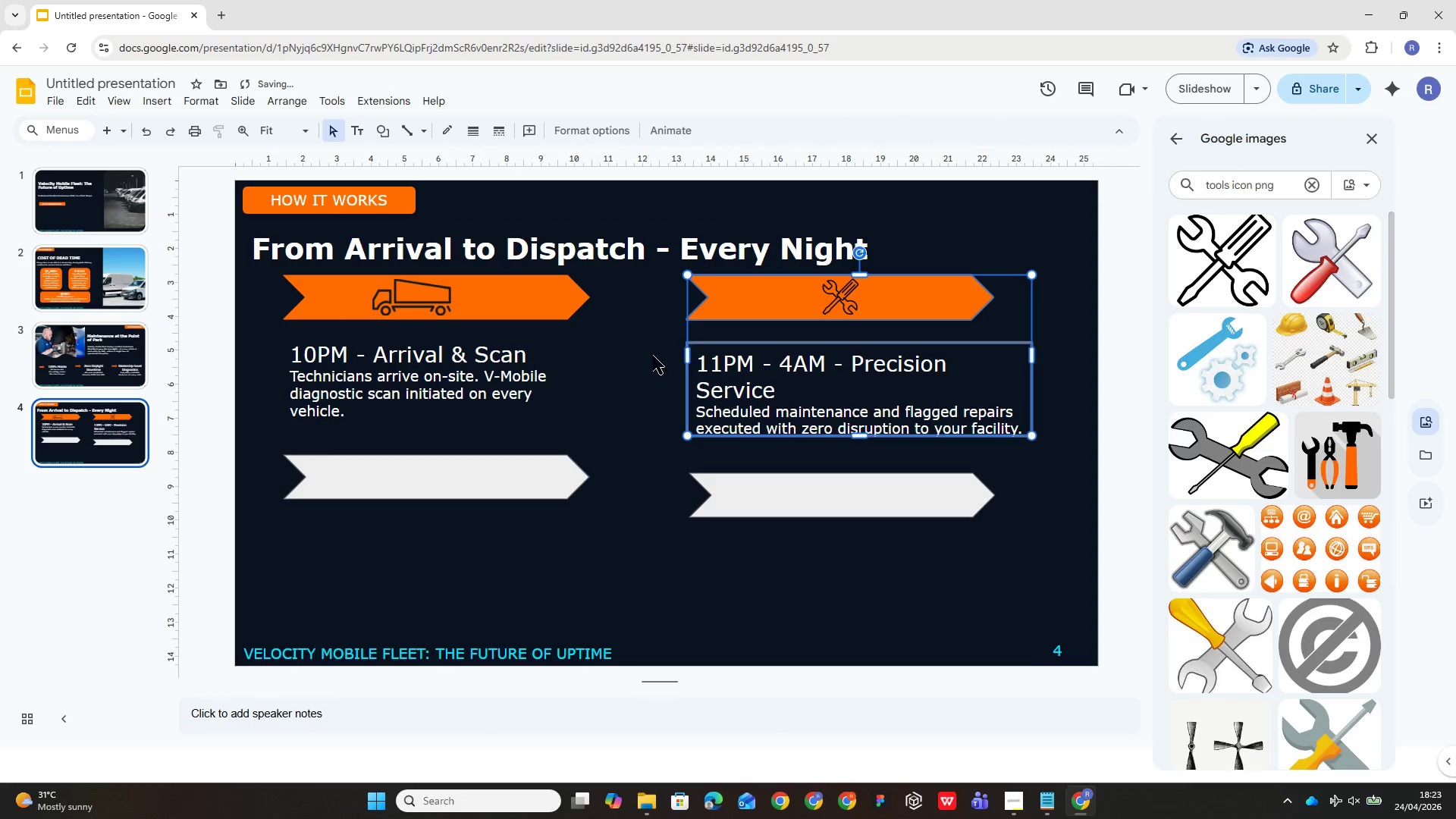 
left_click([642, 359])
 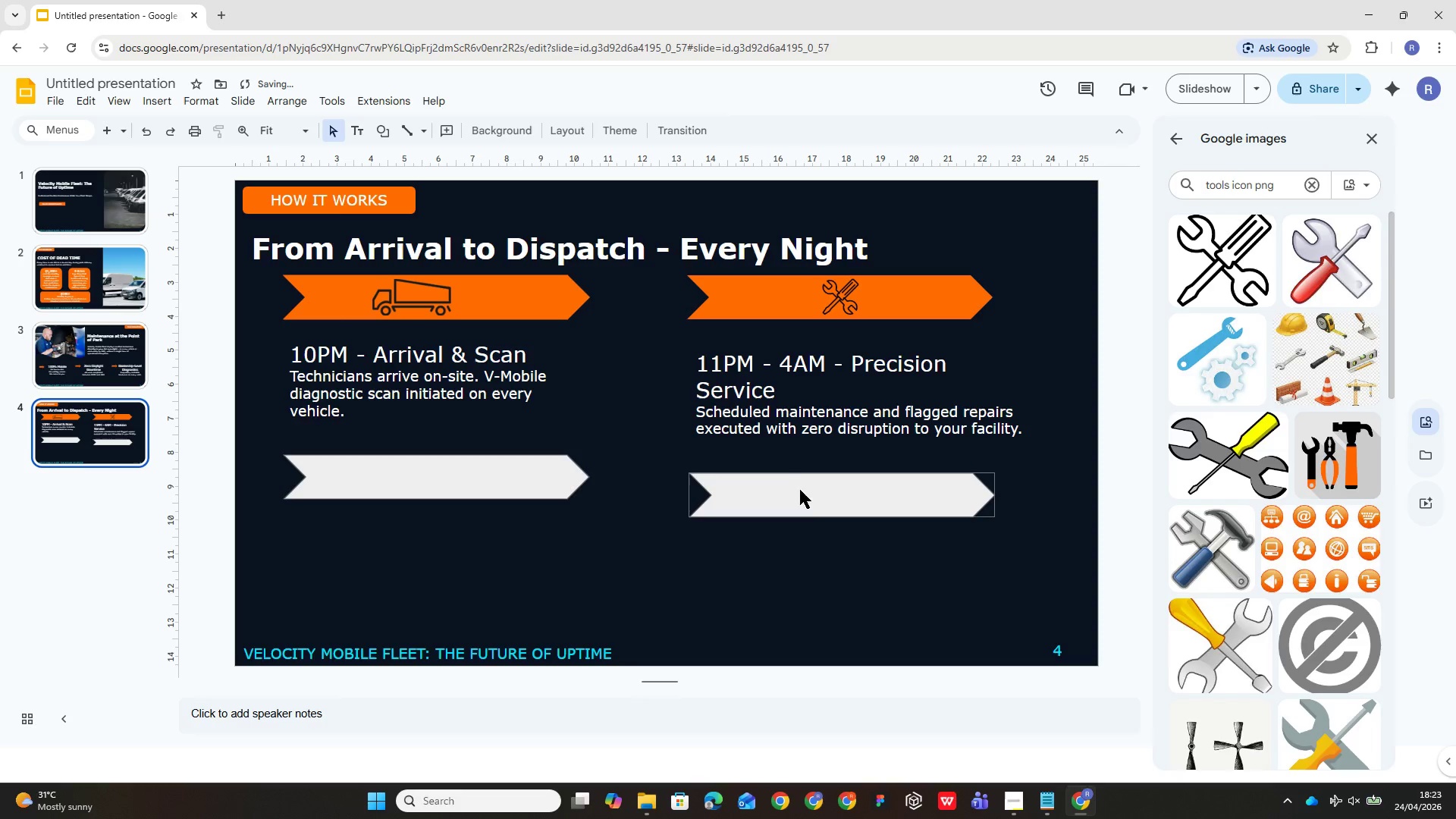 
left_click([820, 496])
 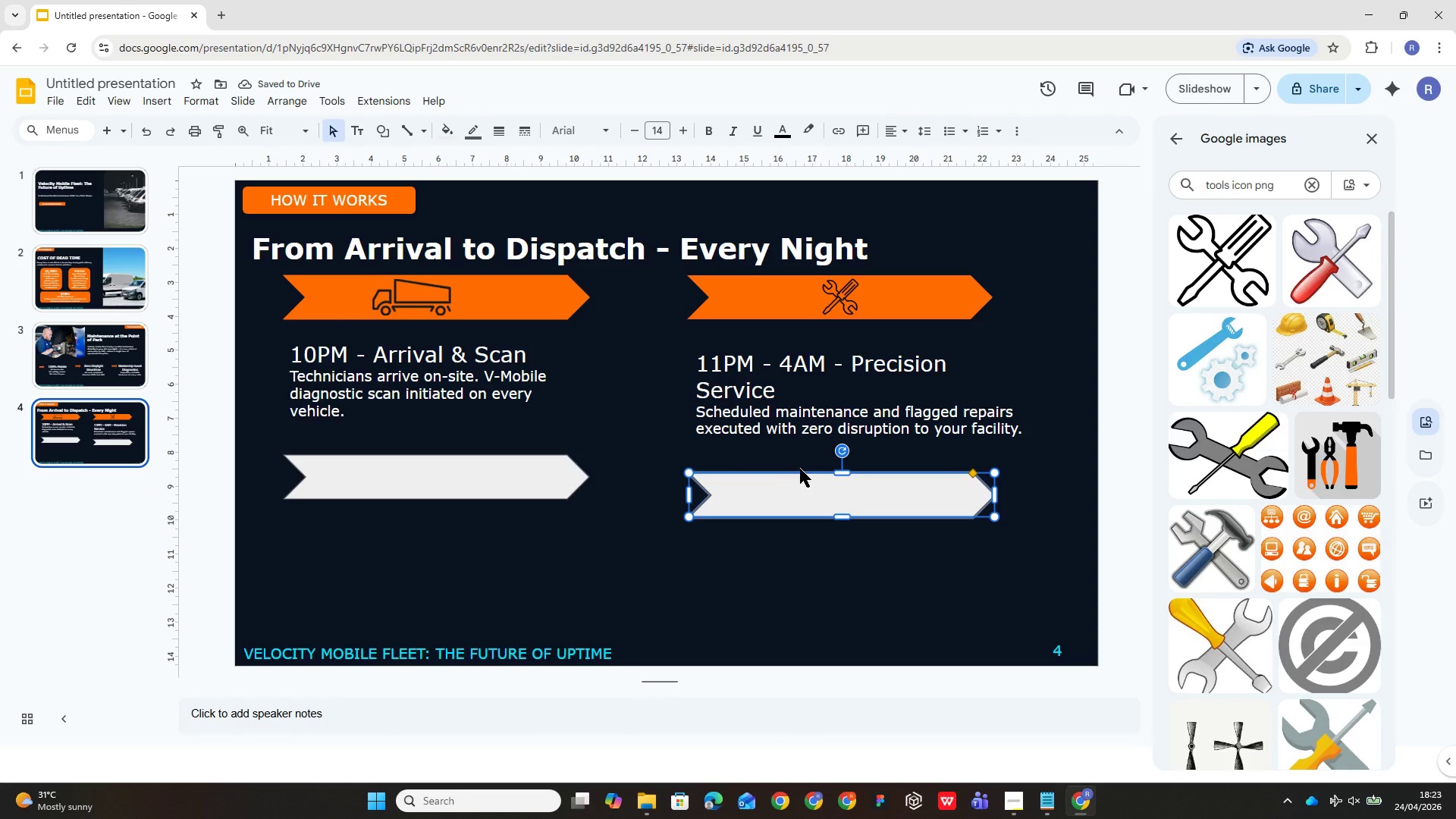 
left_click_drag(start_coordinate=[804, 478], to_coordinate=[805, 458])
 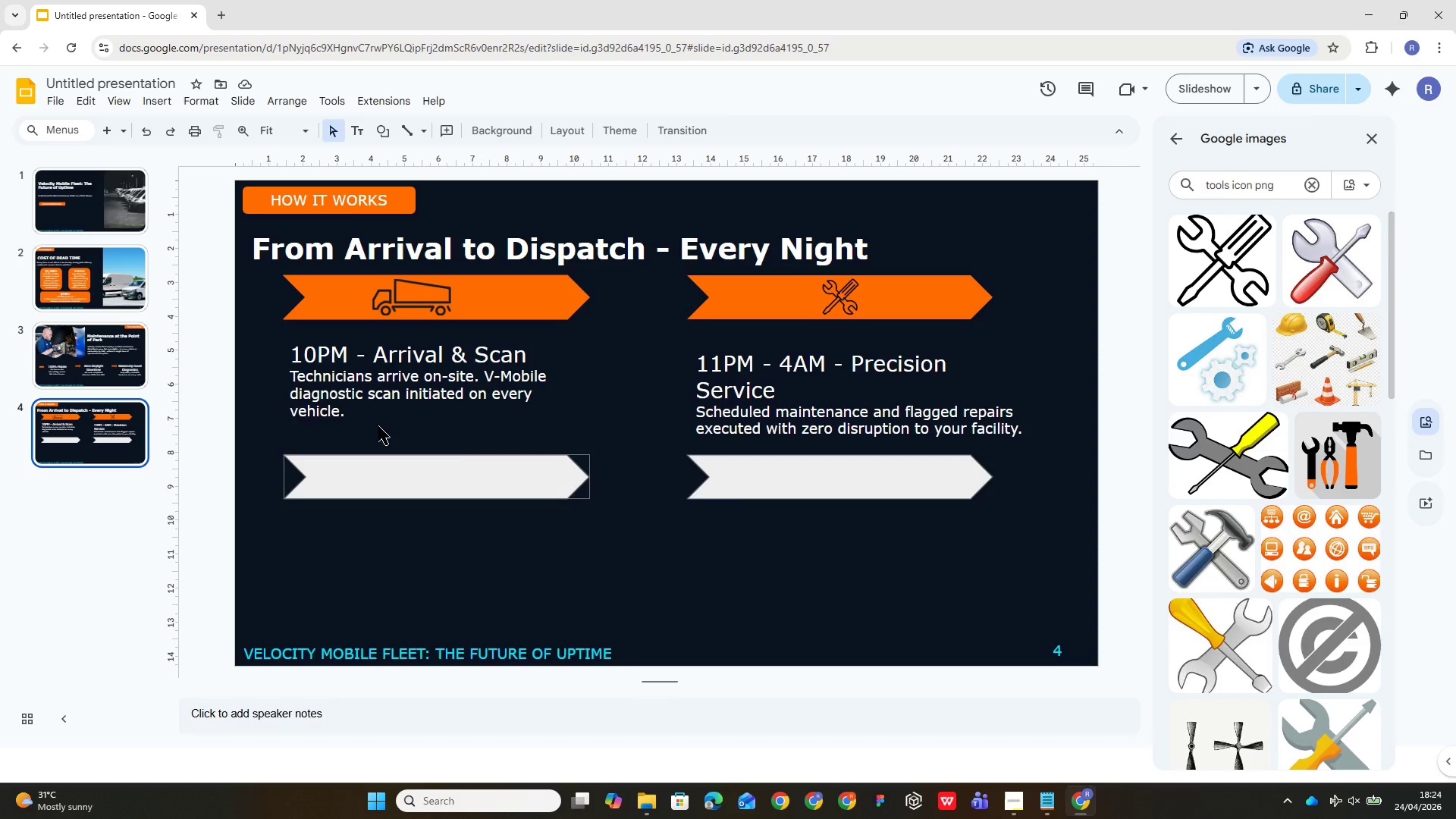 
wait(7.98)
 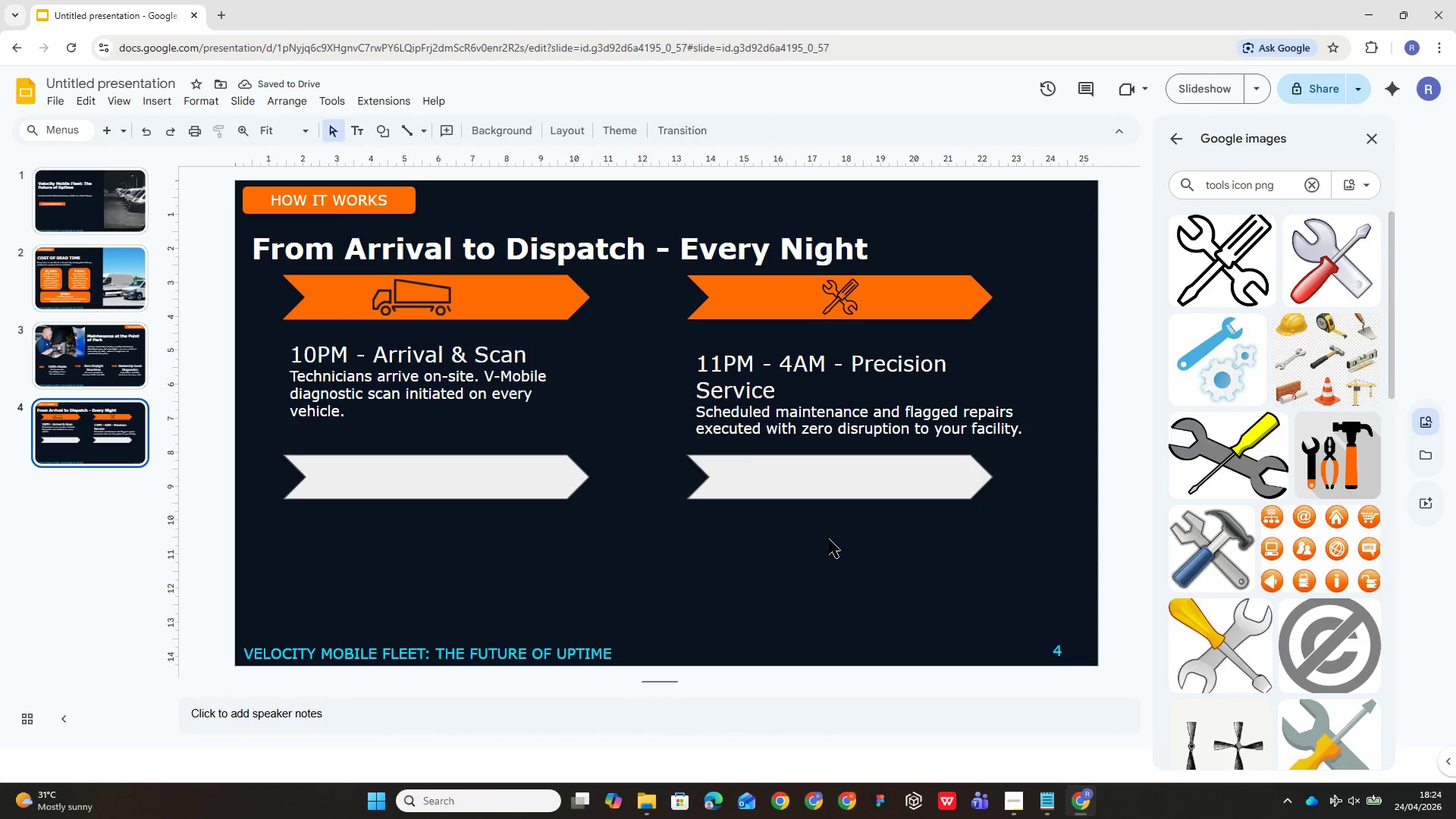 
left_click([362, 125])
 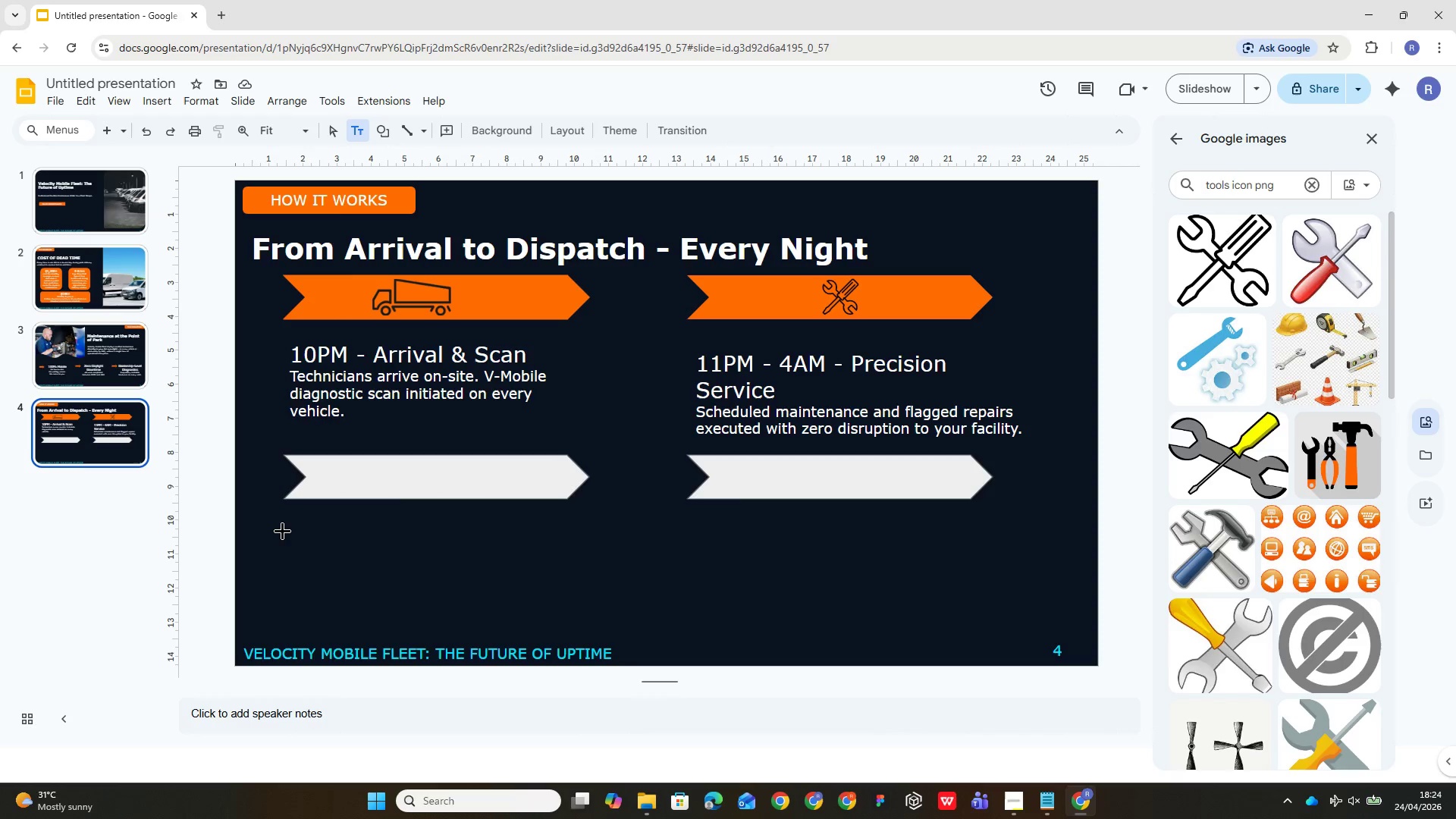 
left_click_drag(start_coordinate=[282, 525], to_coordinate=[577, 596])
 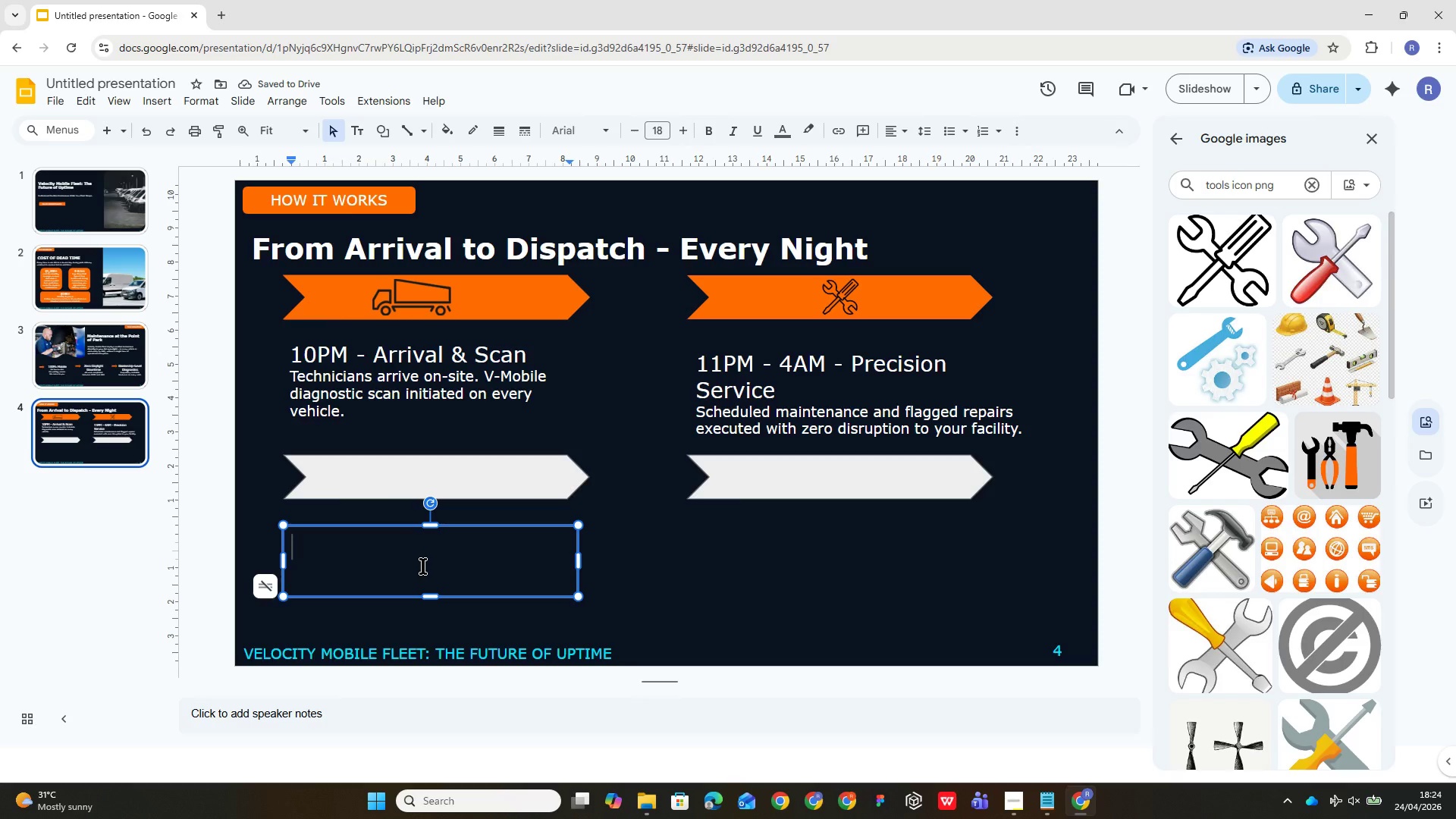 
type(5am )
key(Backspace)
key(Backspace)
key(Backspace)
type(AM - d)
key(Backspace)
type(Digital Sign )
key(Backspace)
type(-Off )
 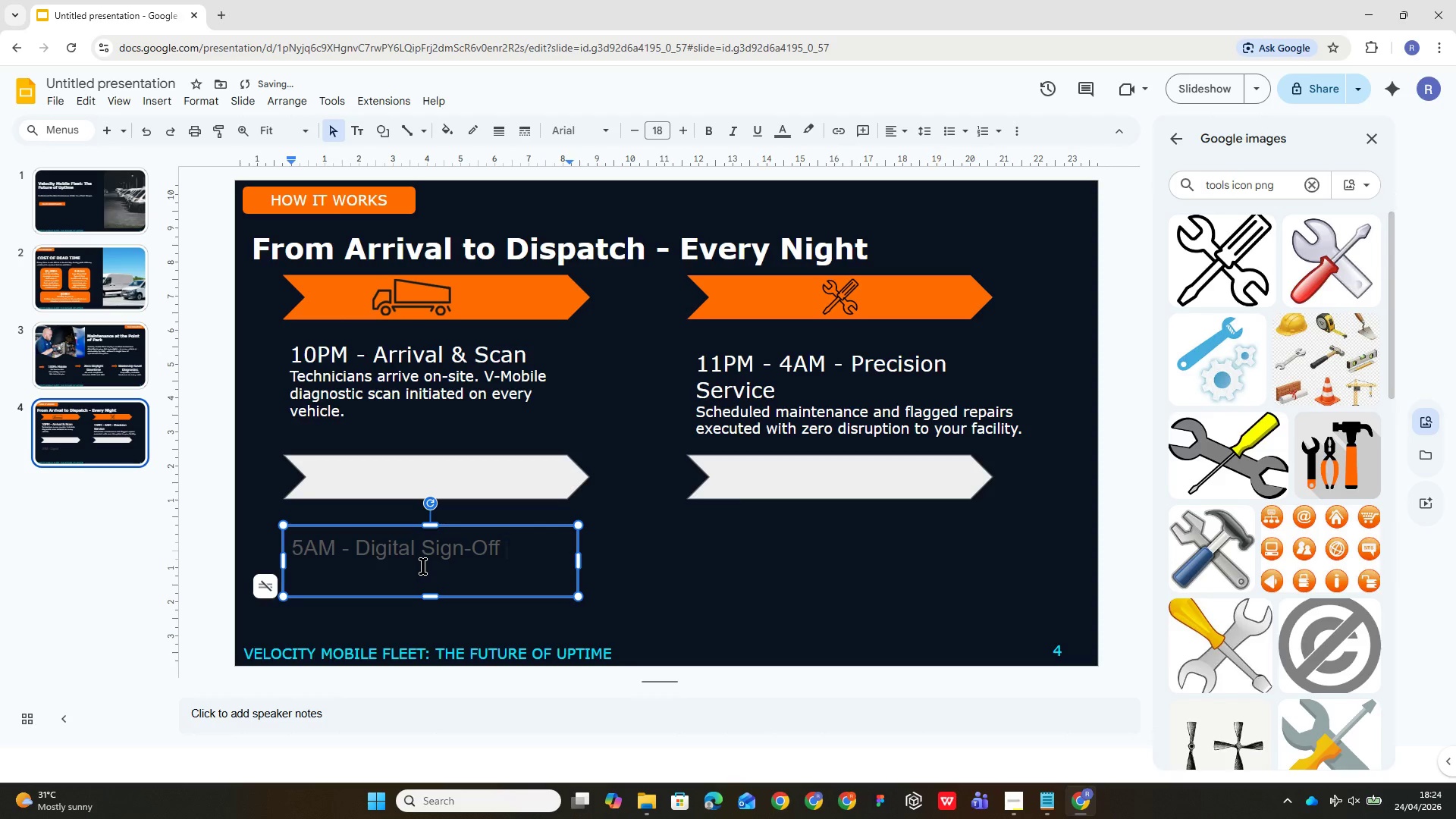 
key(Enter)
 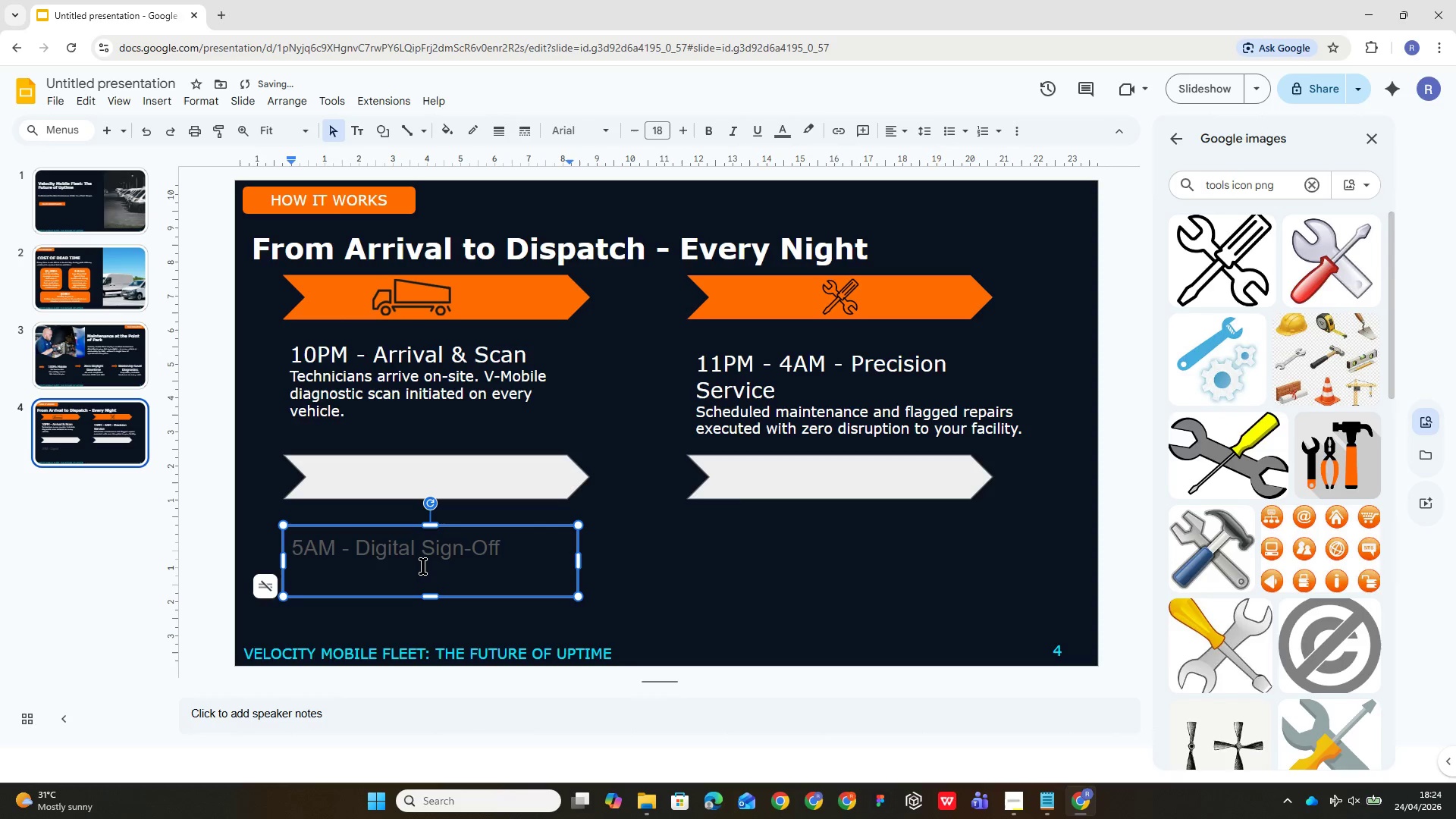 
type(Full service report)
 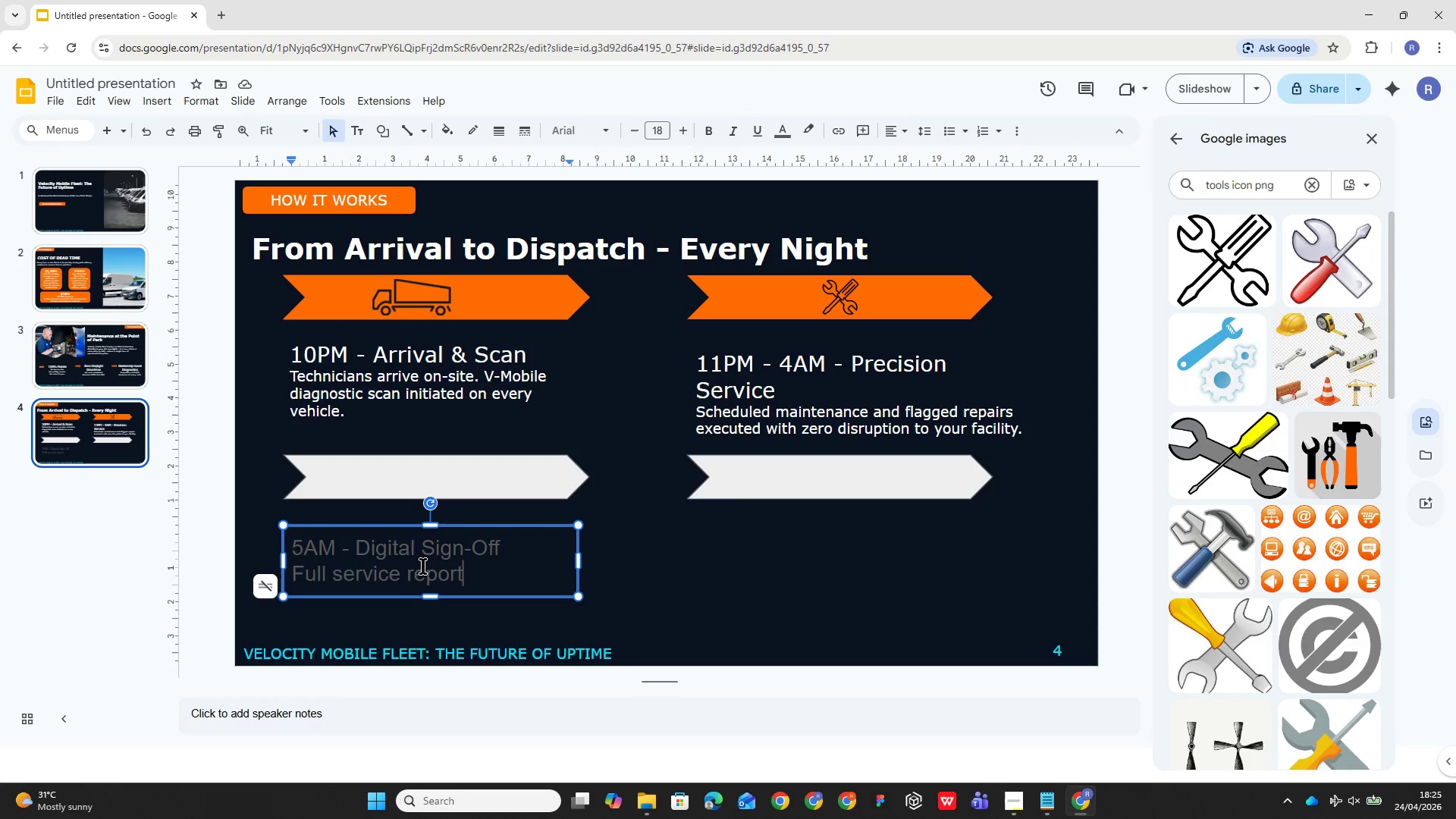 
wait(58.01)
 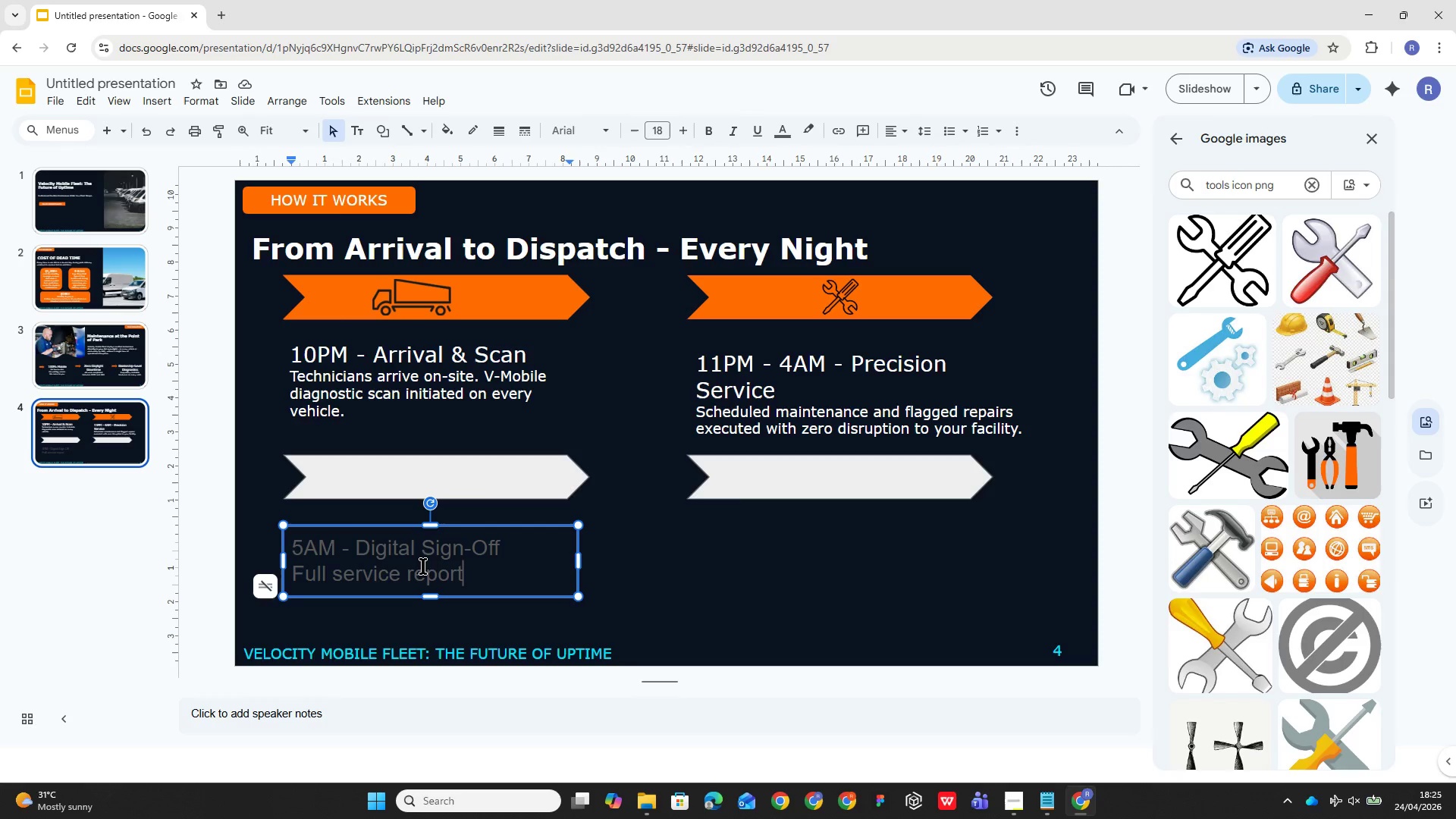 
left_click([502, 581])
 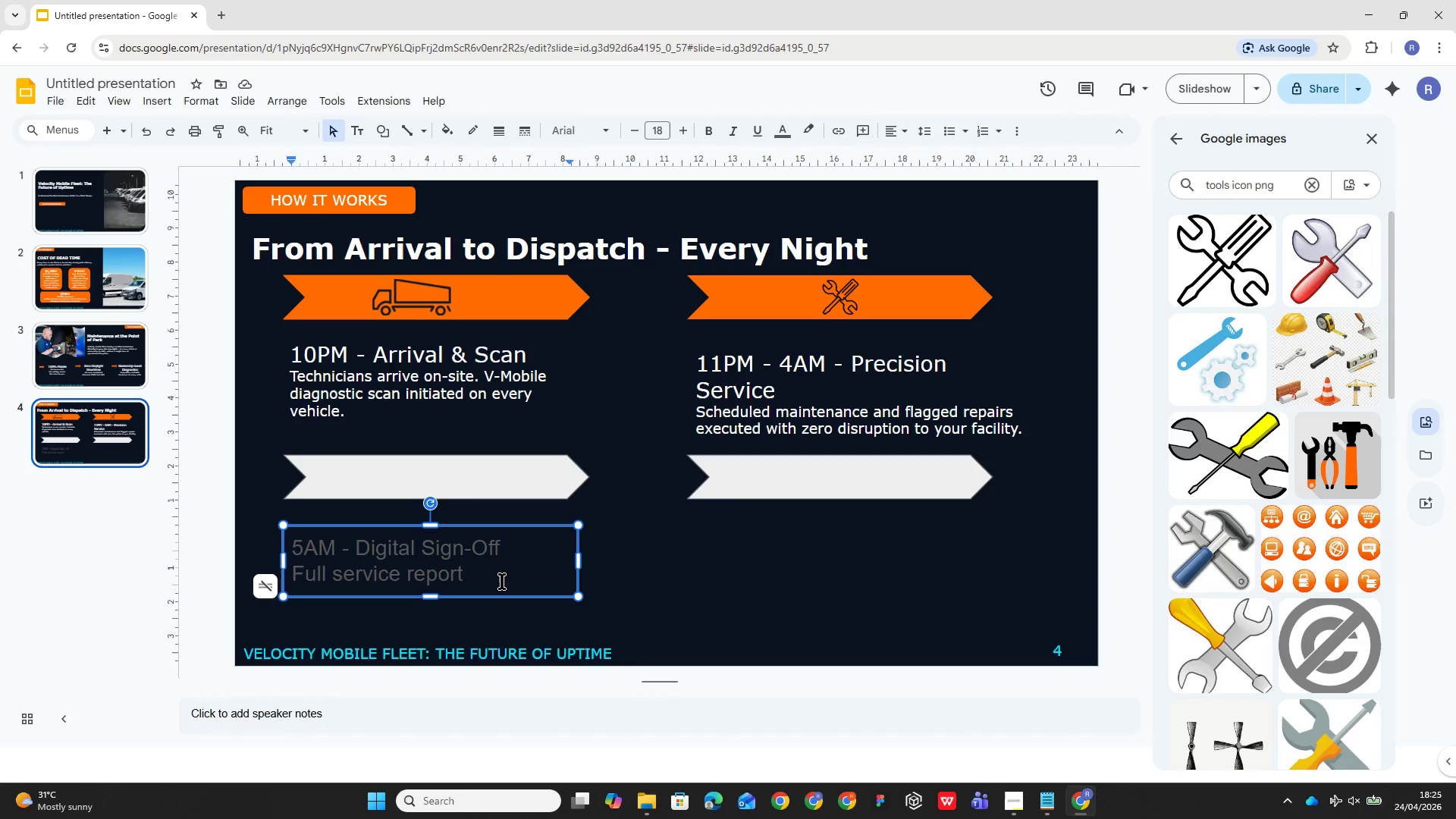 
type( delivered digitally. Fk)
key(Backspace)
type(leet Manager approves remote)
 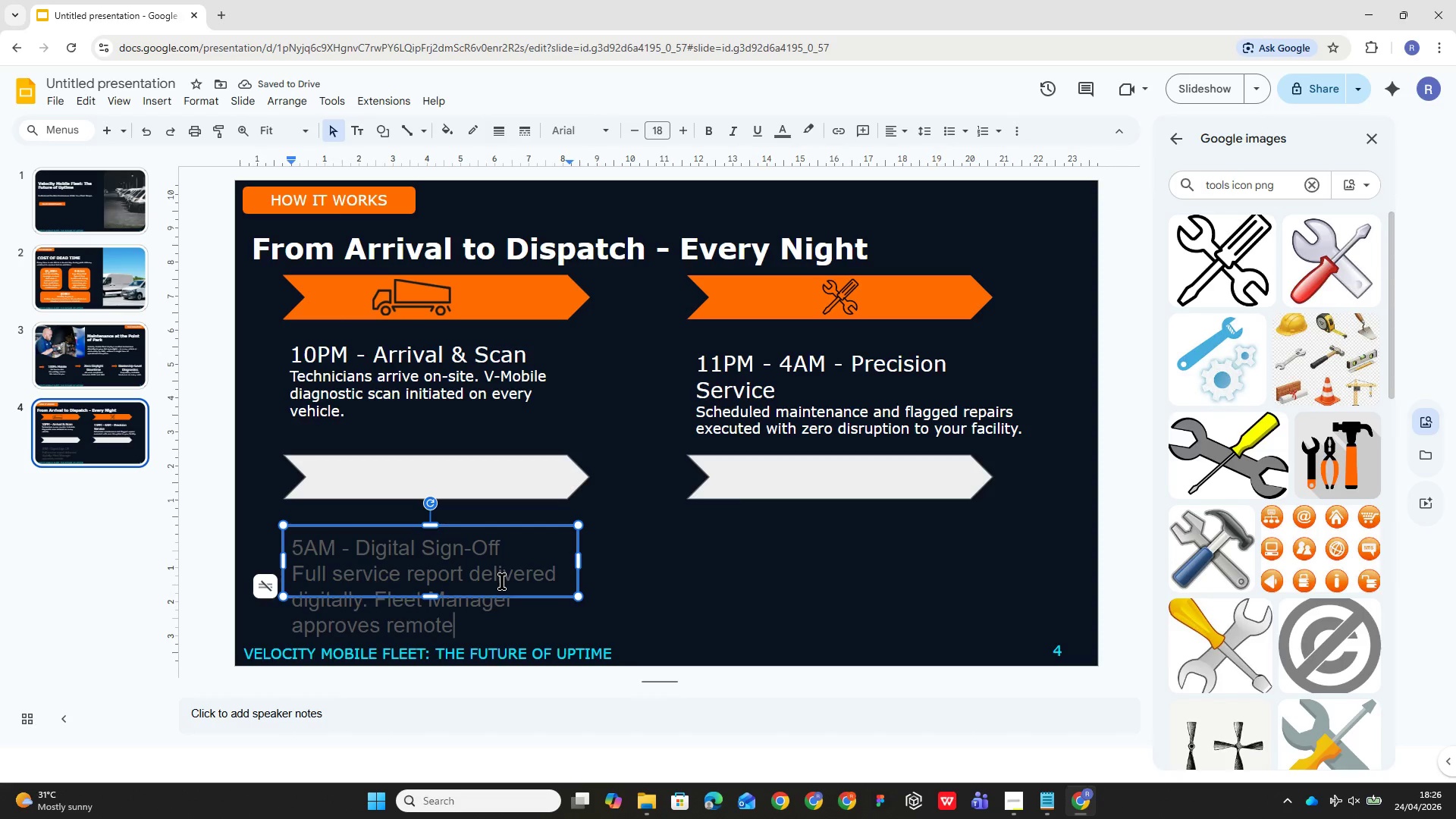 
type(ly via ao)
key(Backspace)
type(pp.)
 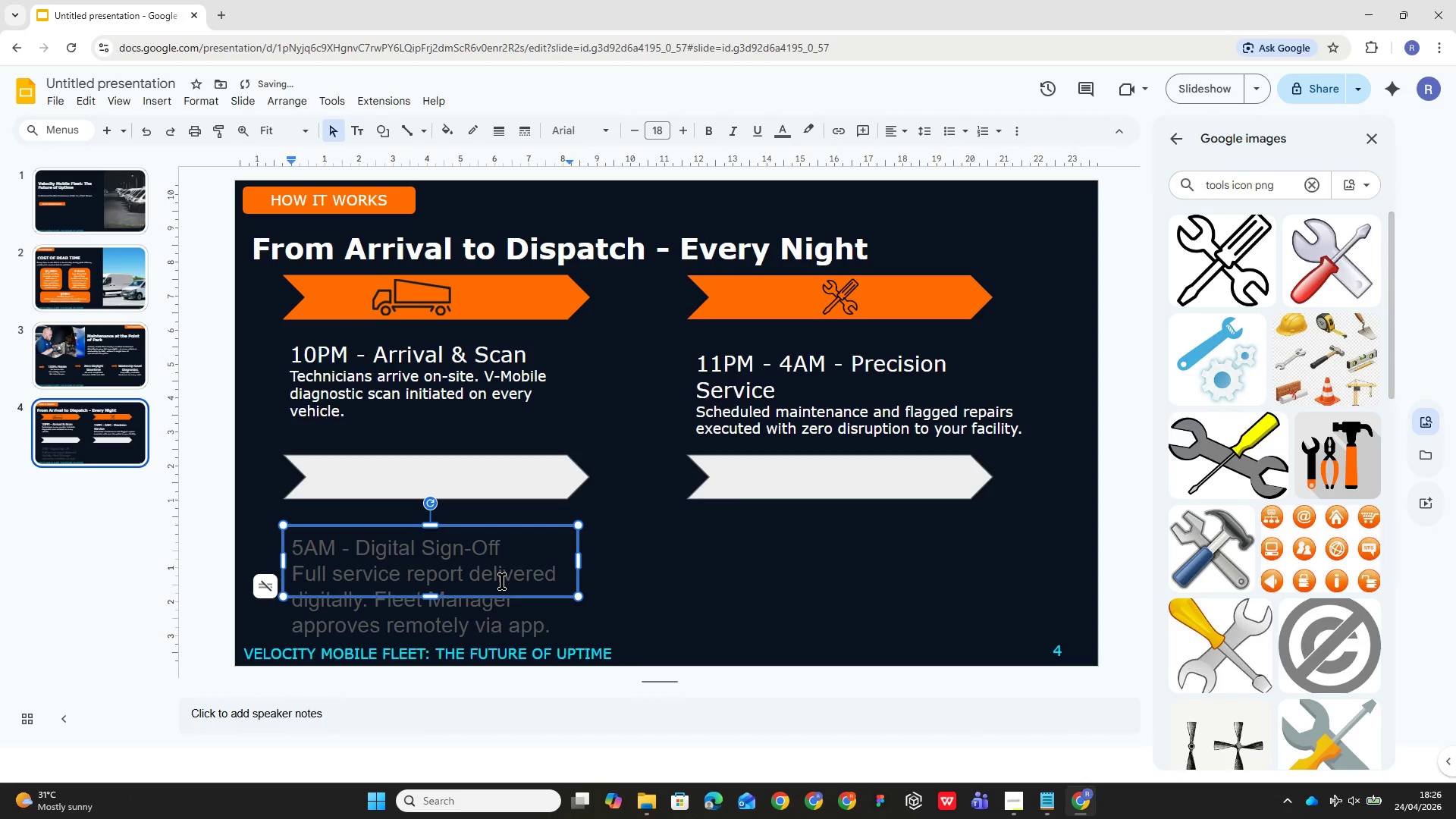 
key(Control+A)
 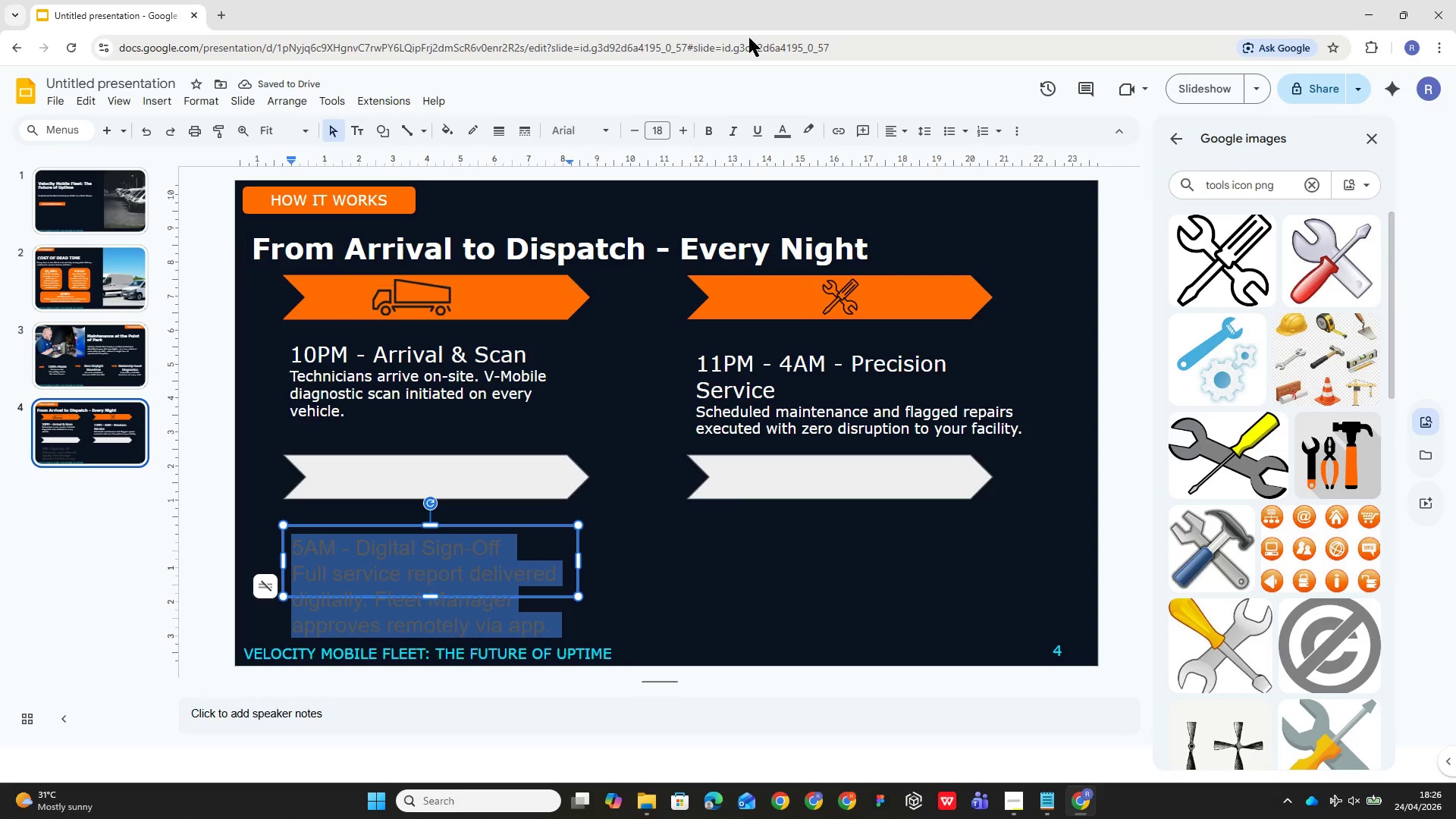 
left_click([606, 133])
 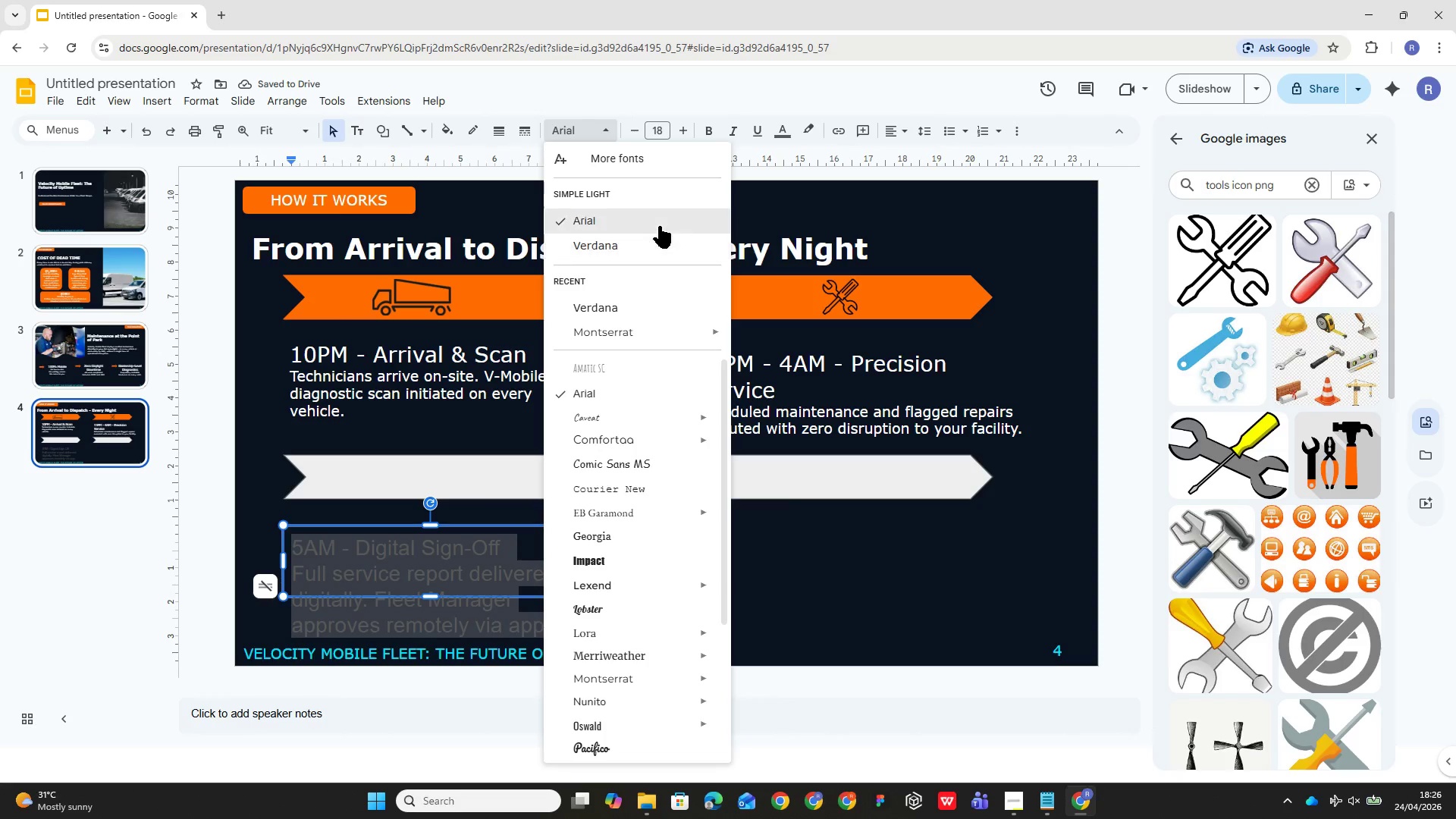 
left_click([659, 226])
 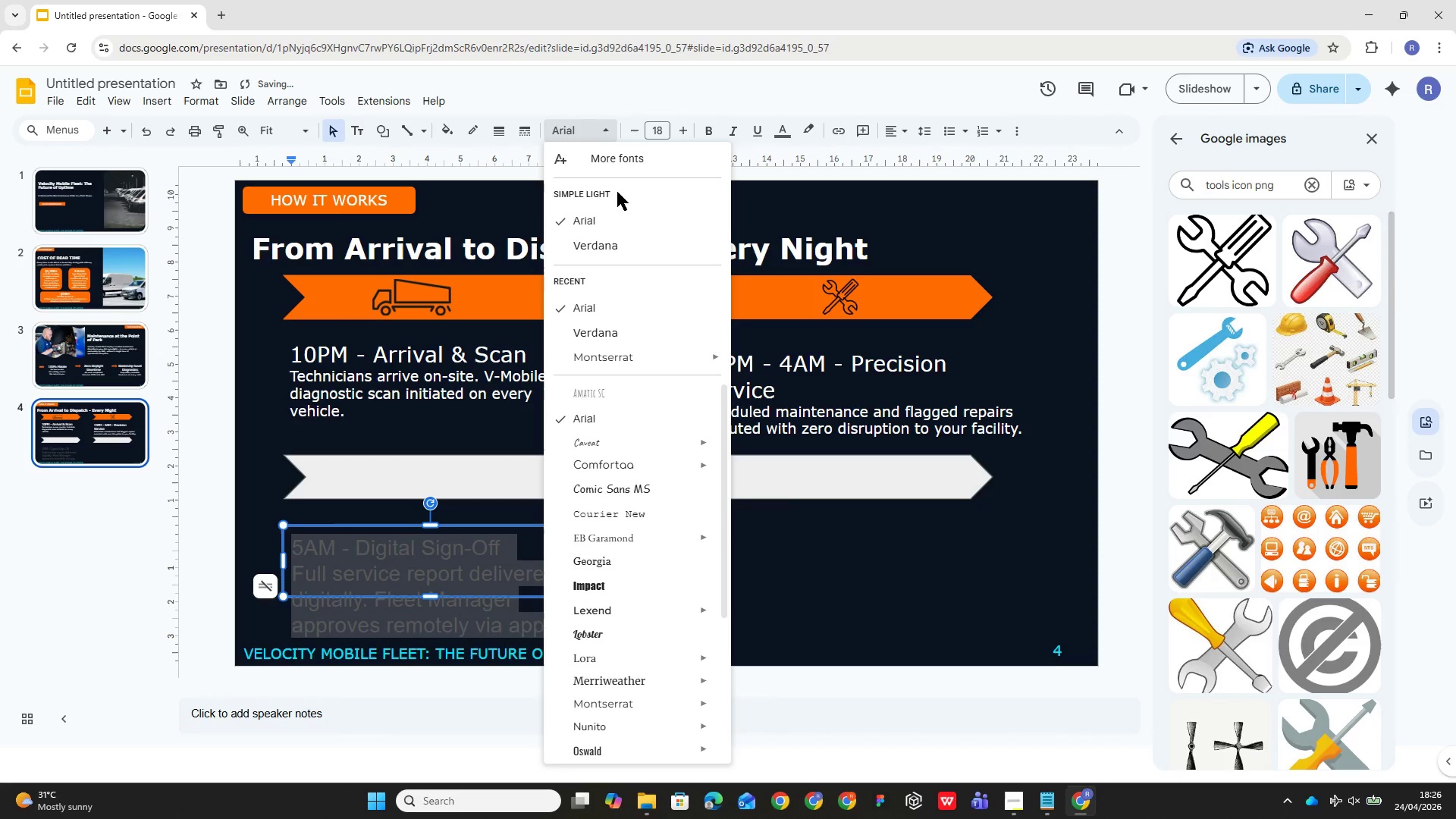 
left_click([634, 241])
 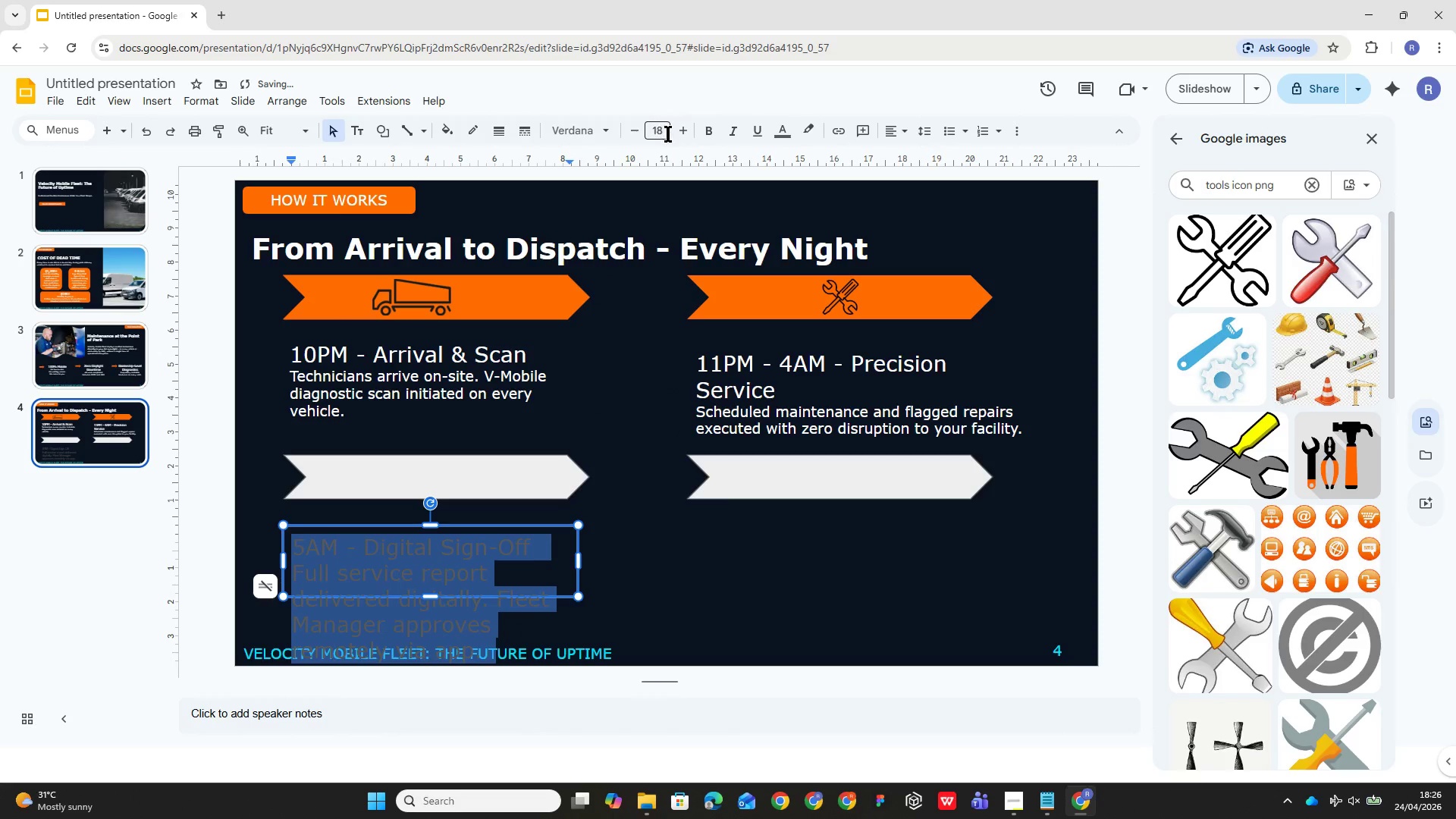 
left_click([669, 133])
 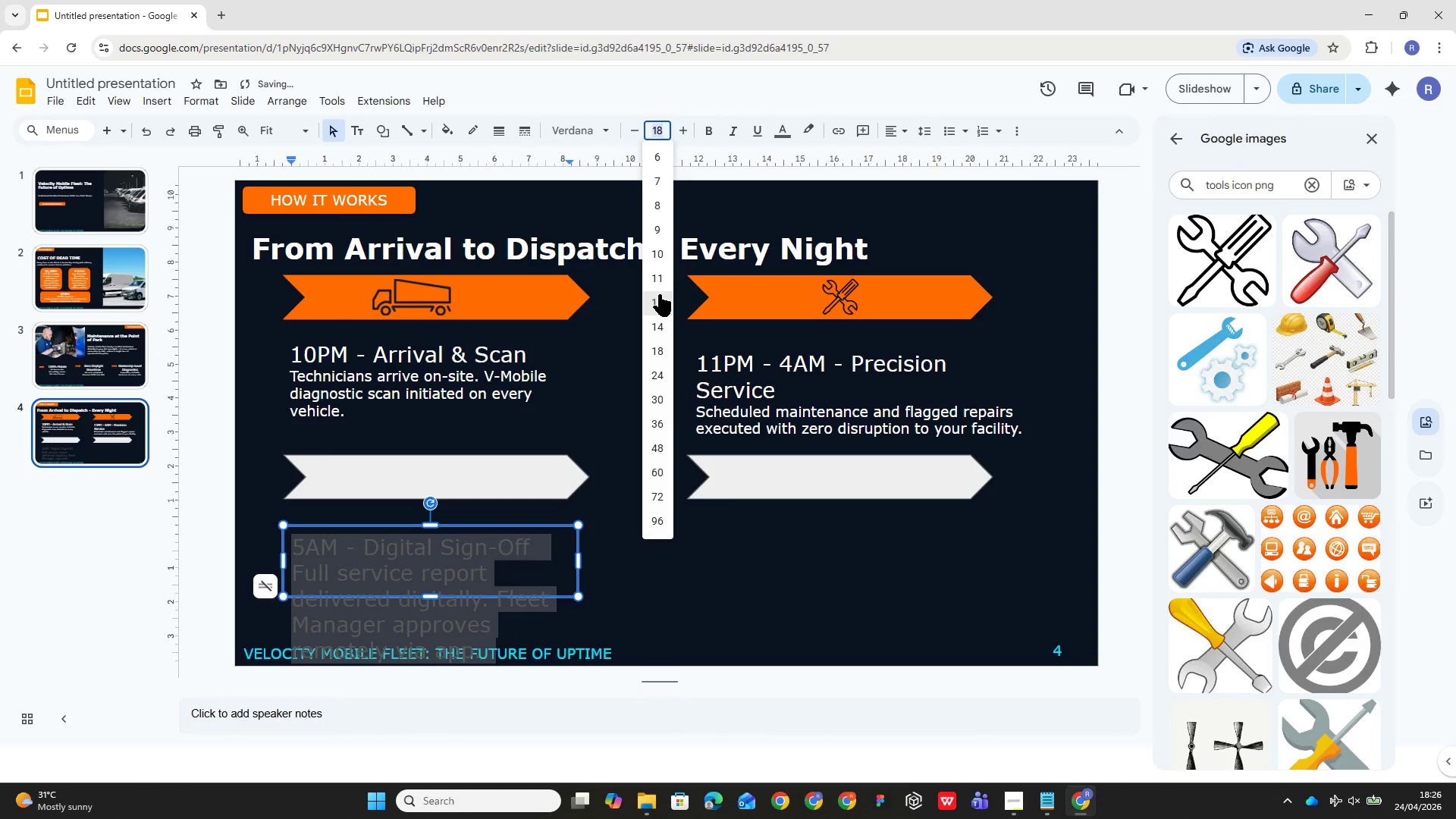 
left_click([661, 297])
 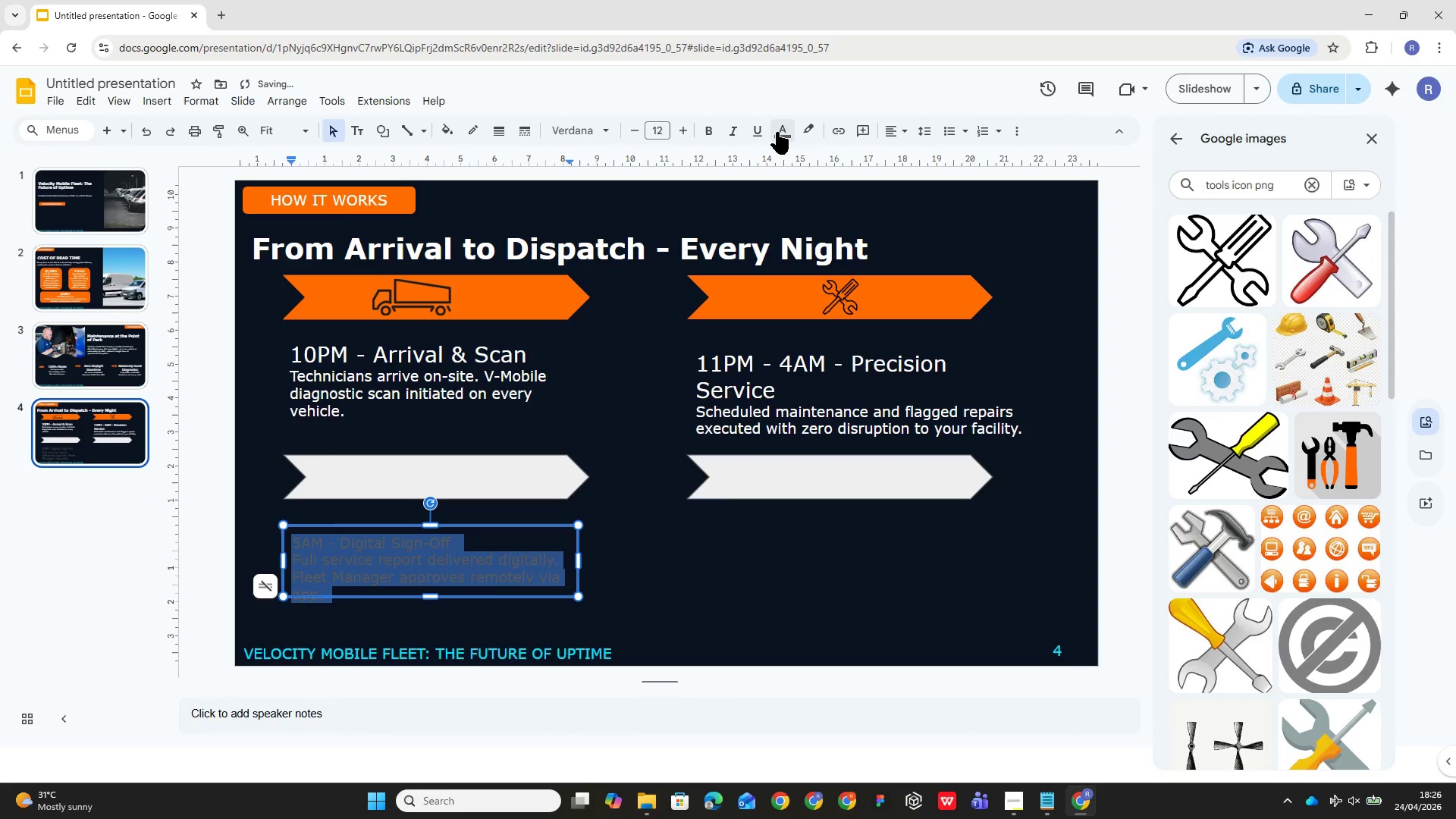 
left_click([777, 129])
 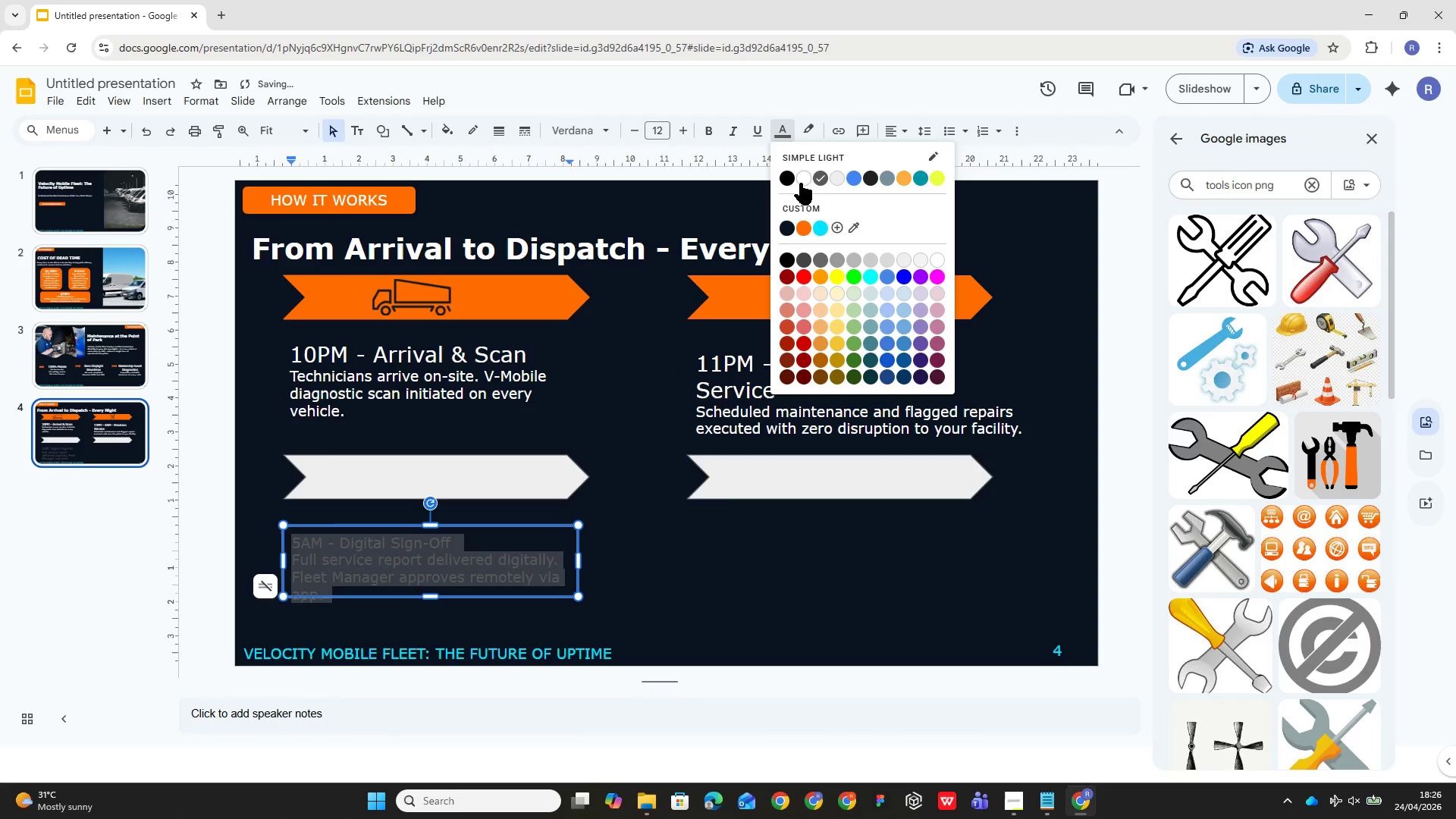 
left_click([800, 183])
 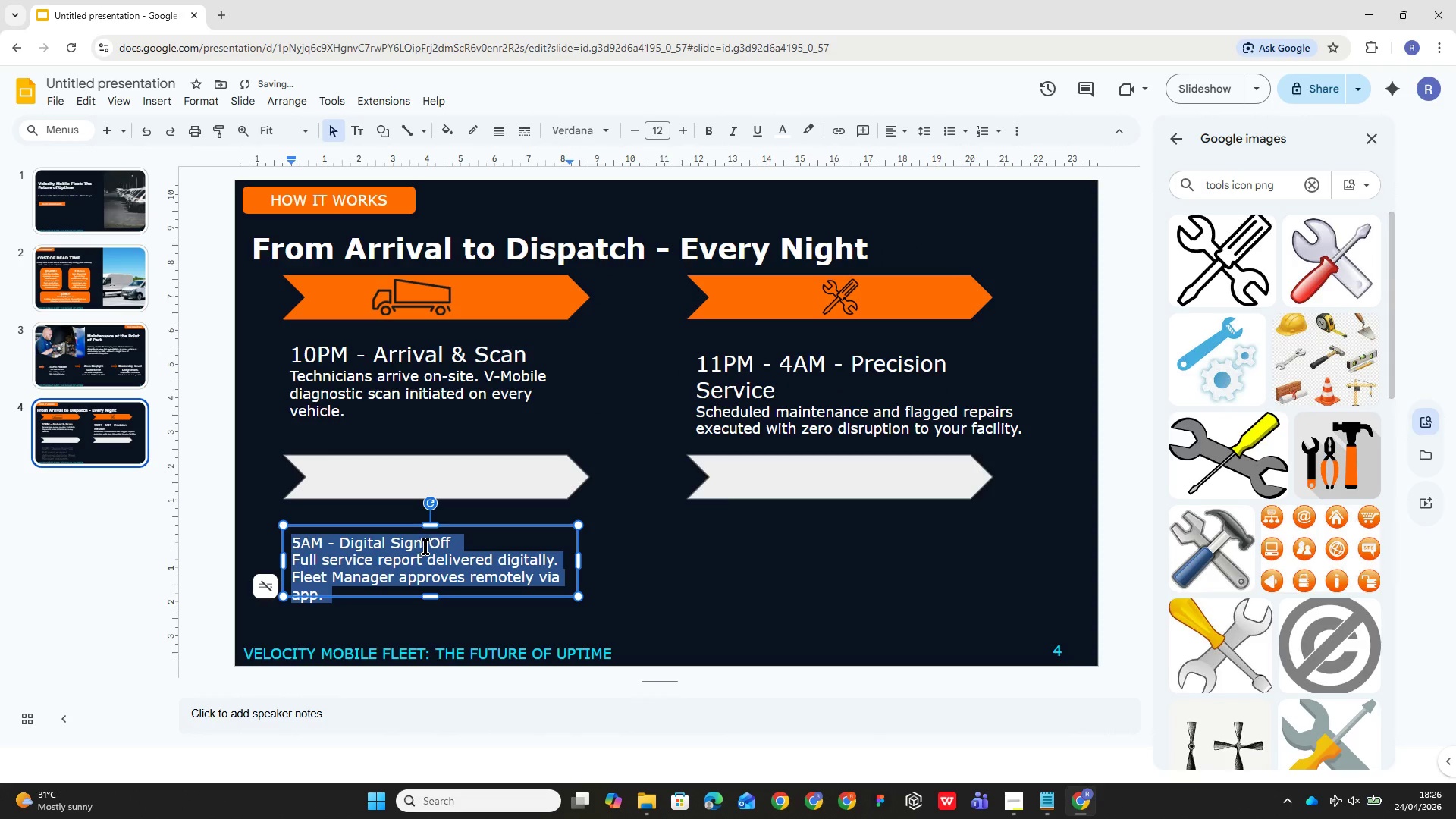 
double_click([428, 542])
 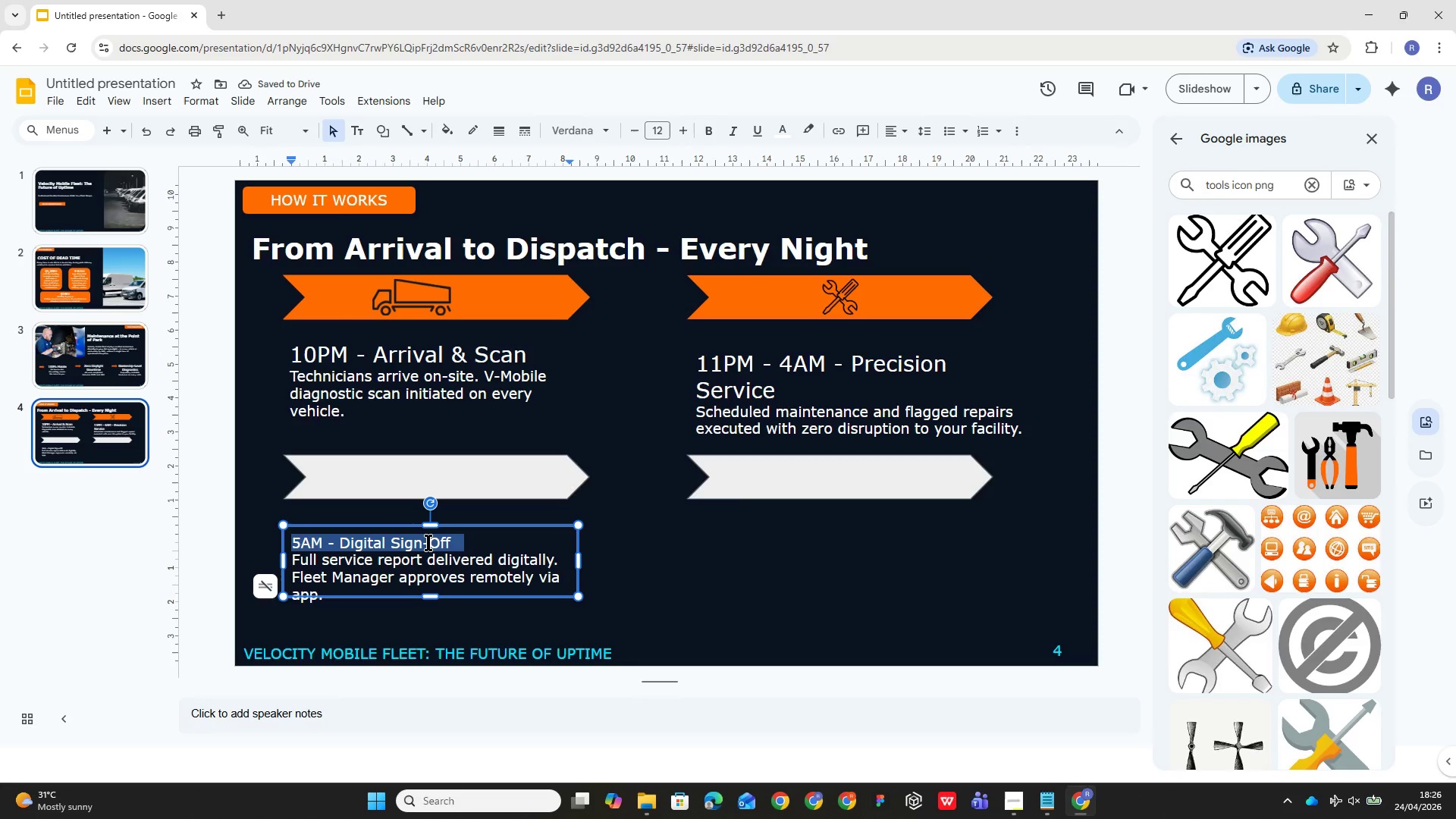 
triple_click([428, 542])
 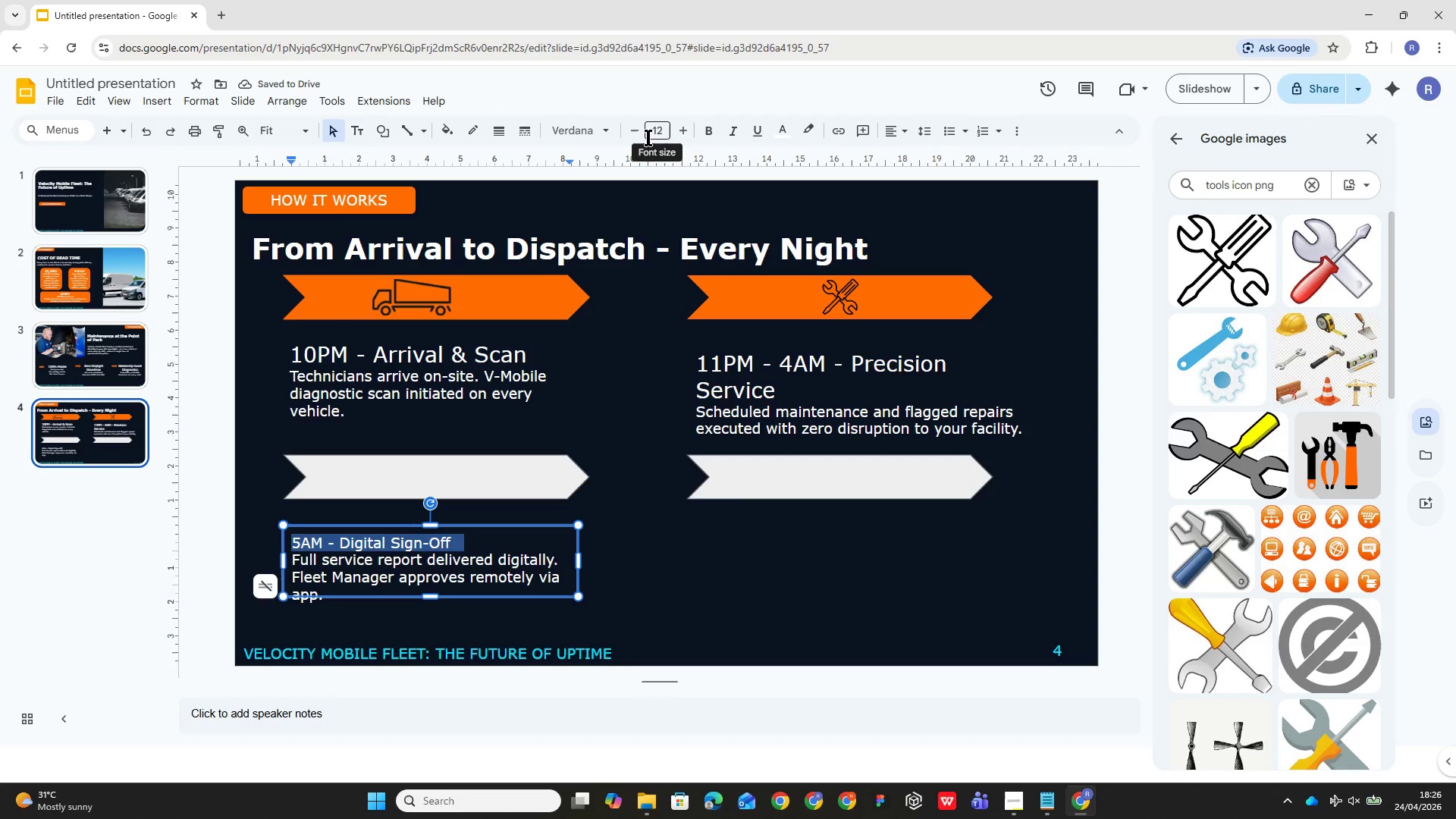 
left_click([655, 136])
 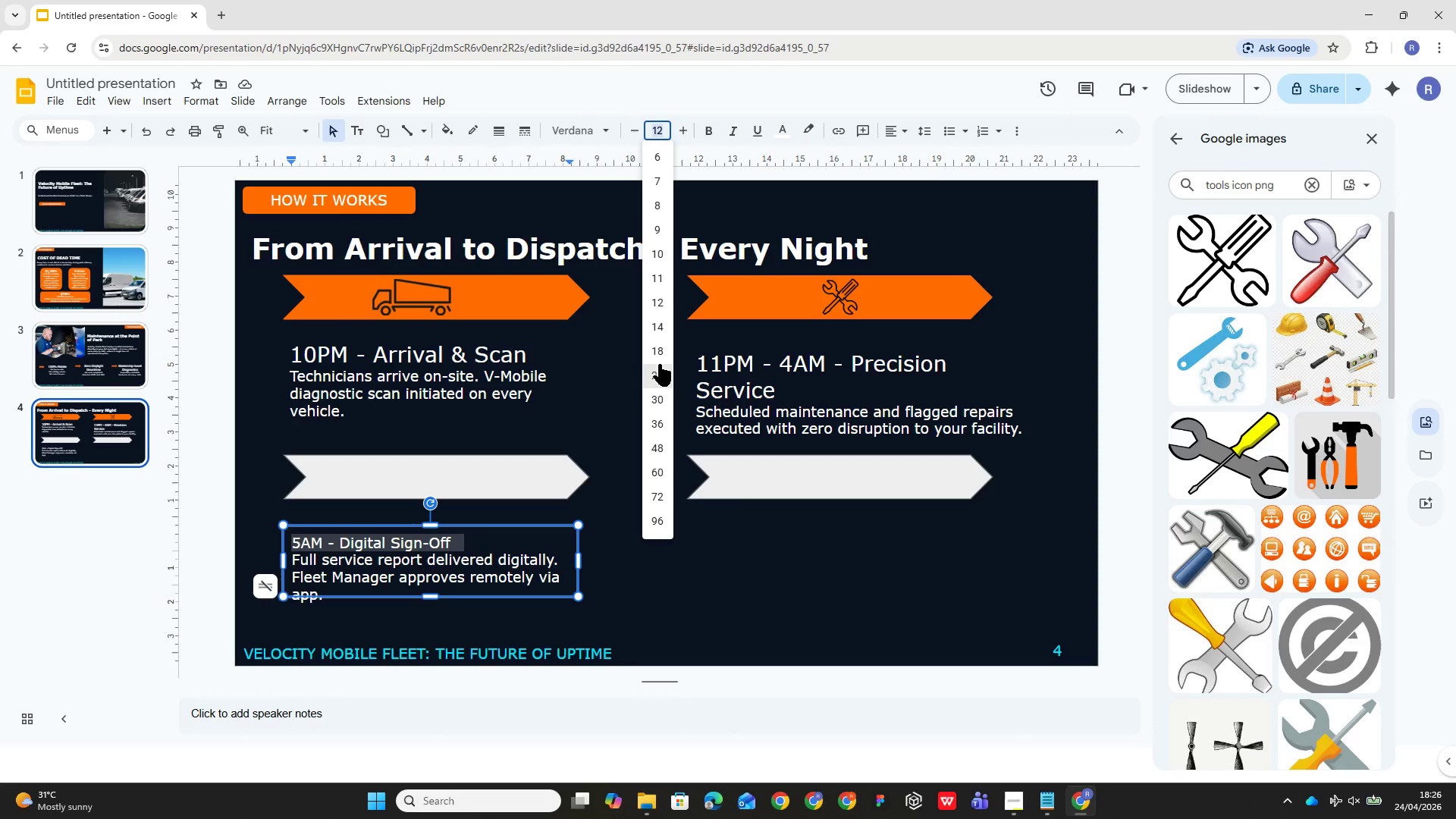 
left_click([659, 355])
 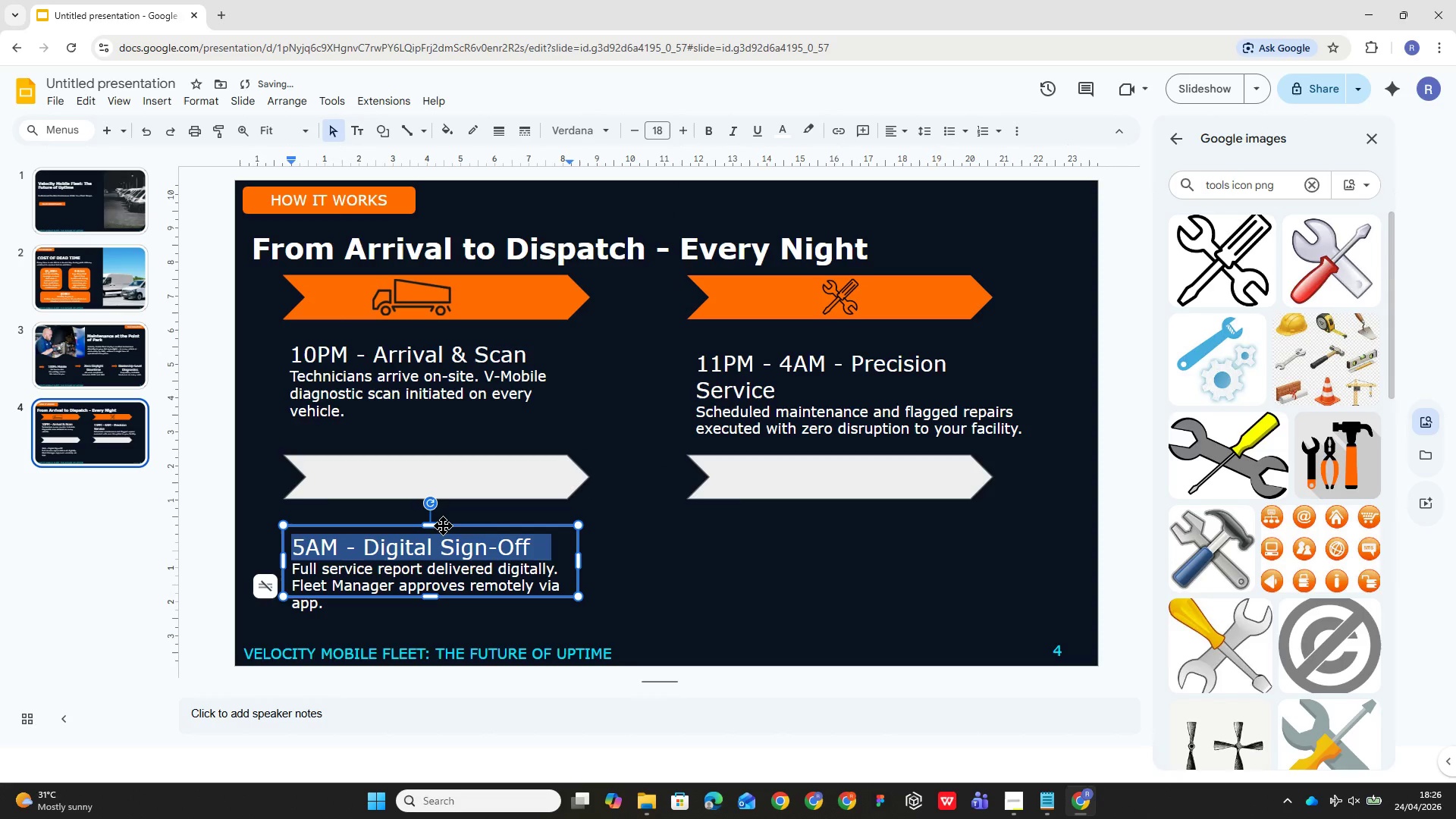 
left_click_drag(start_coordinate=[443, 526], to_coordinate=[442, 508])
 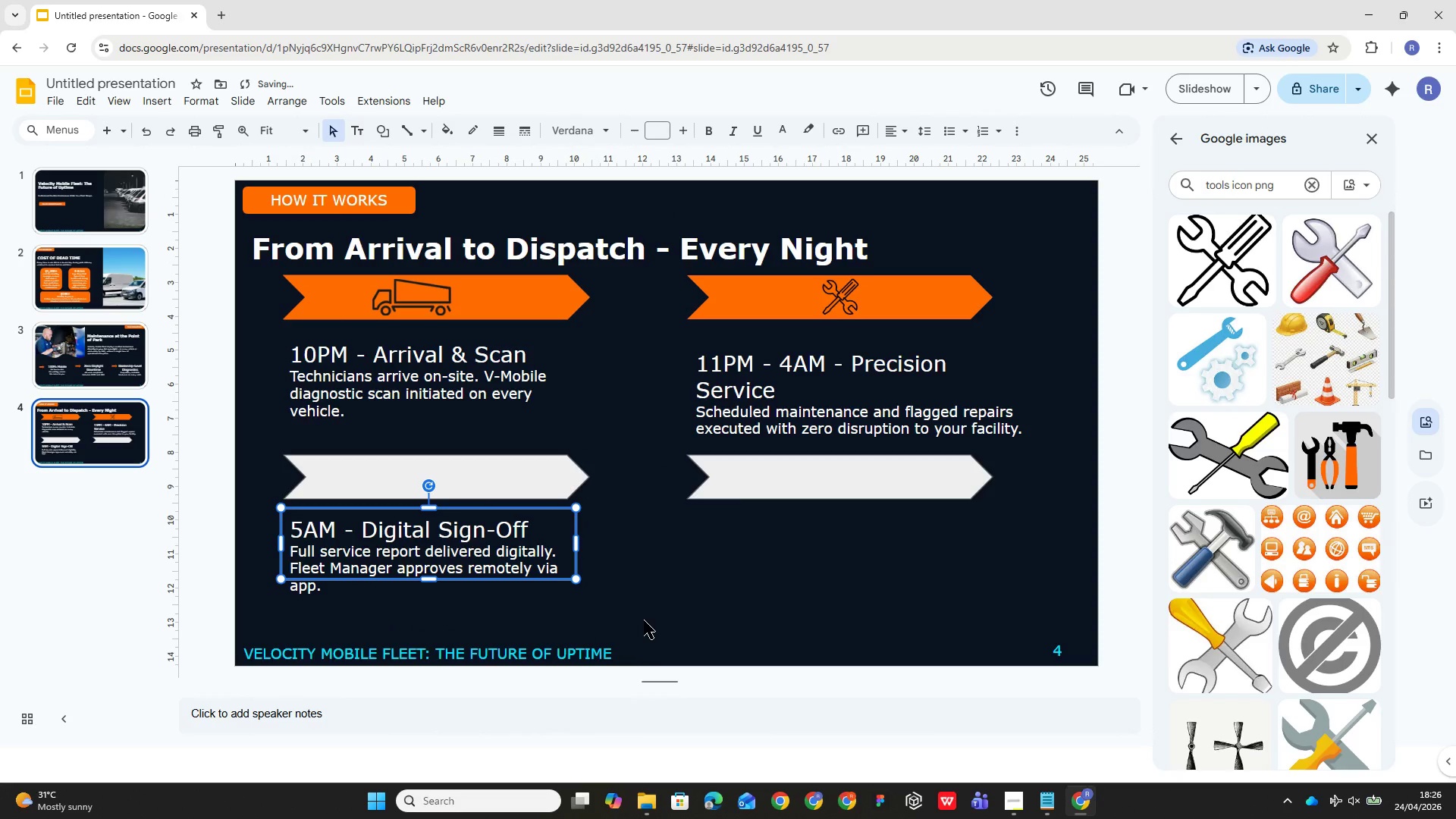 
left_click([646, 617])
 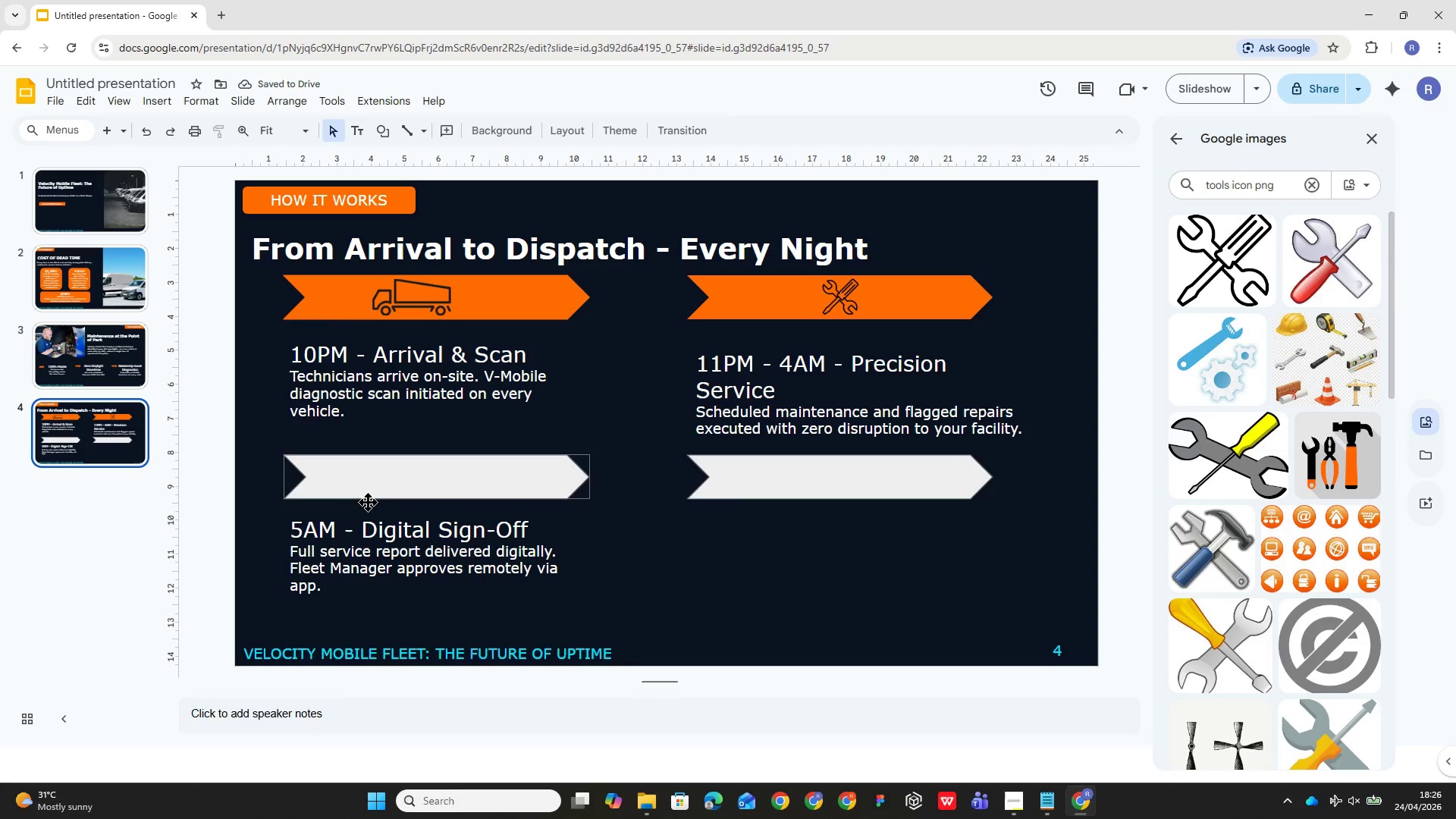 
left_click([413, 570])
 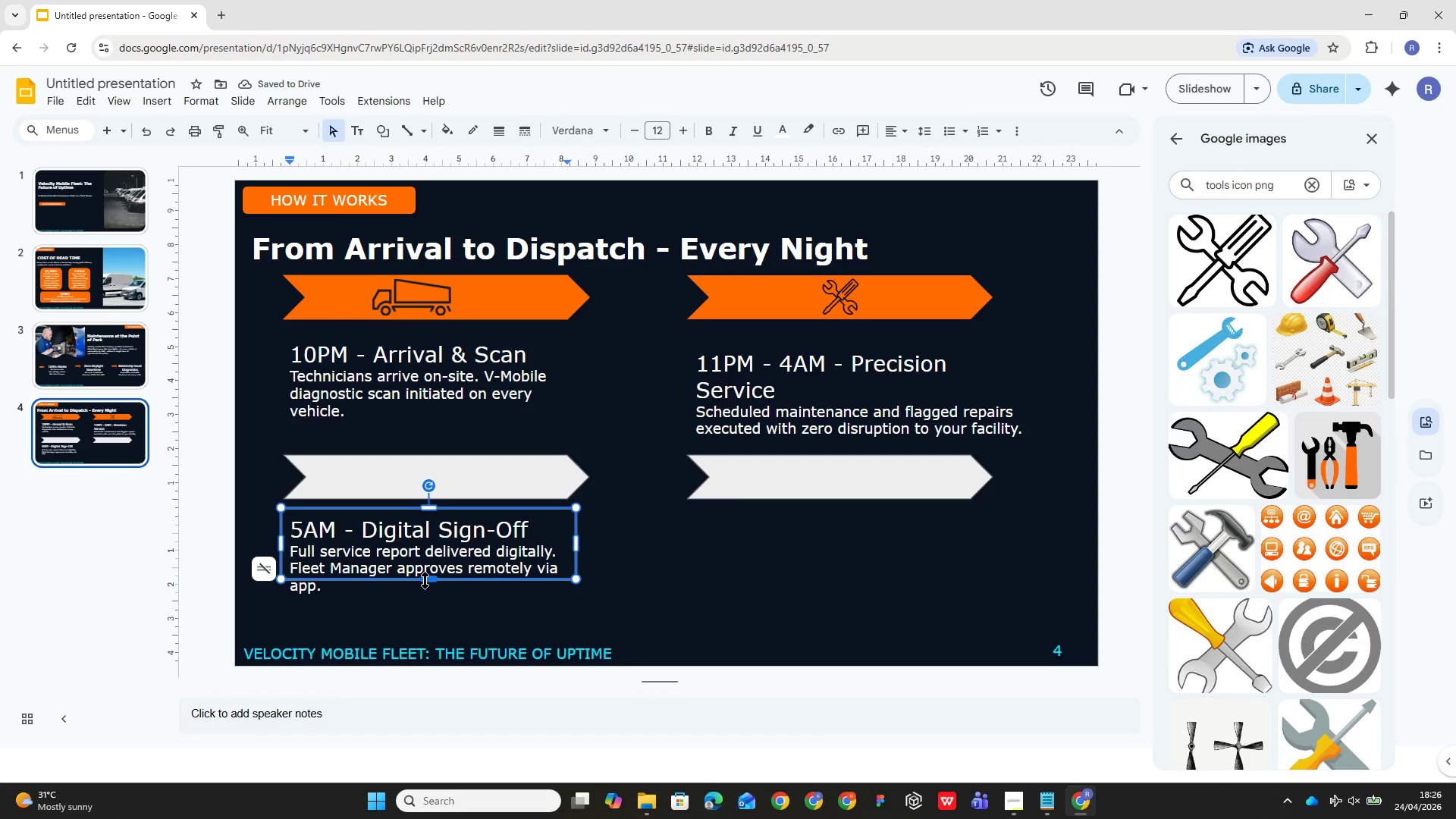 
left_click_drag(start_coordinate=[425, 580], to_coordinate=[428, 595])
 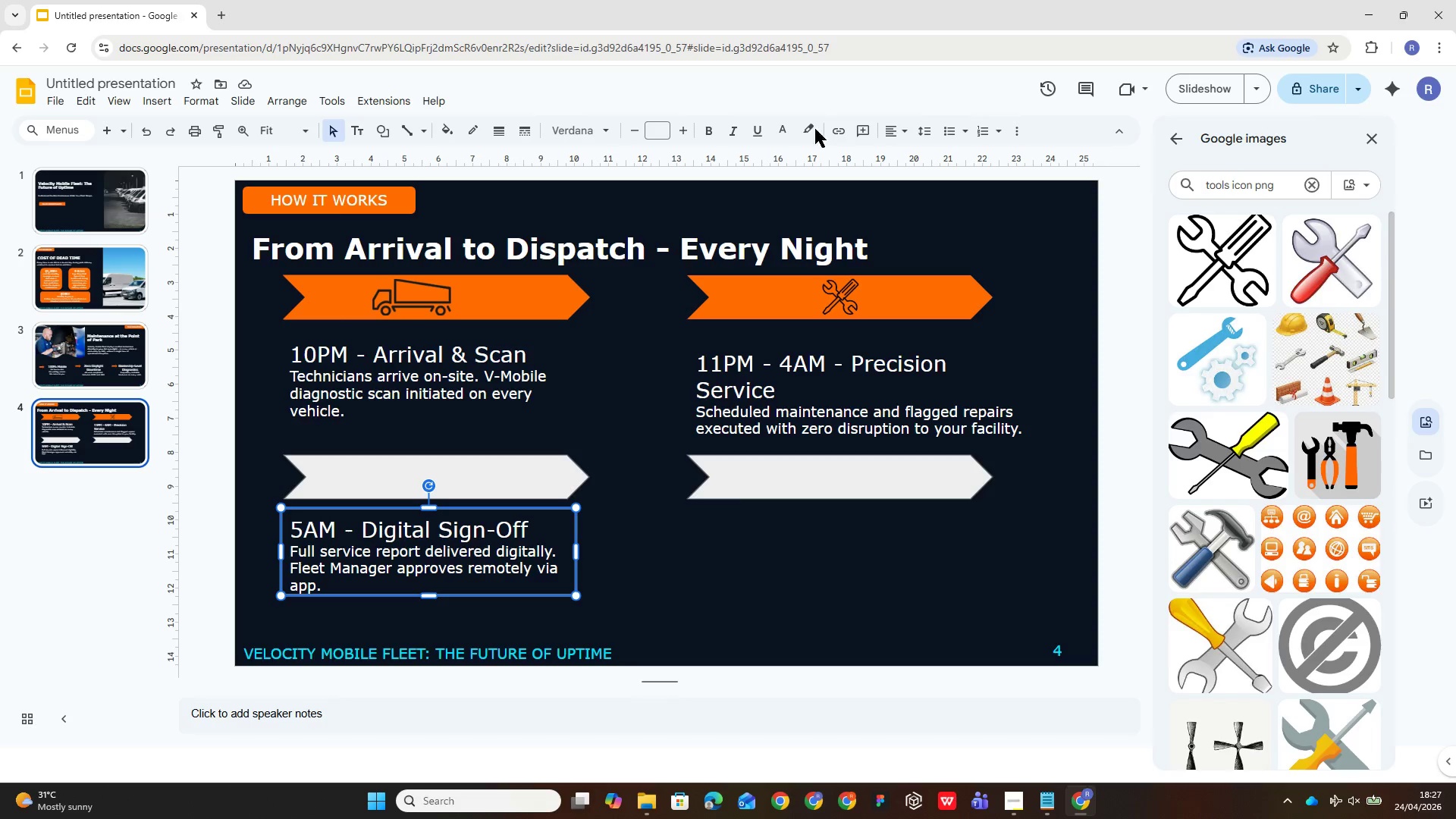 
wait(33.89)
 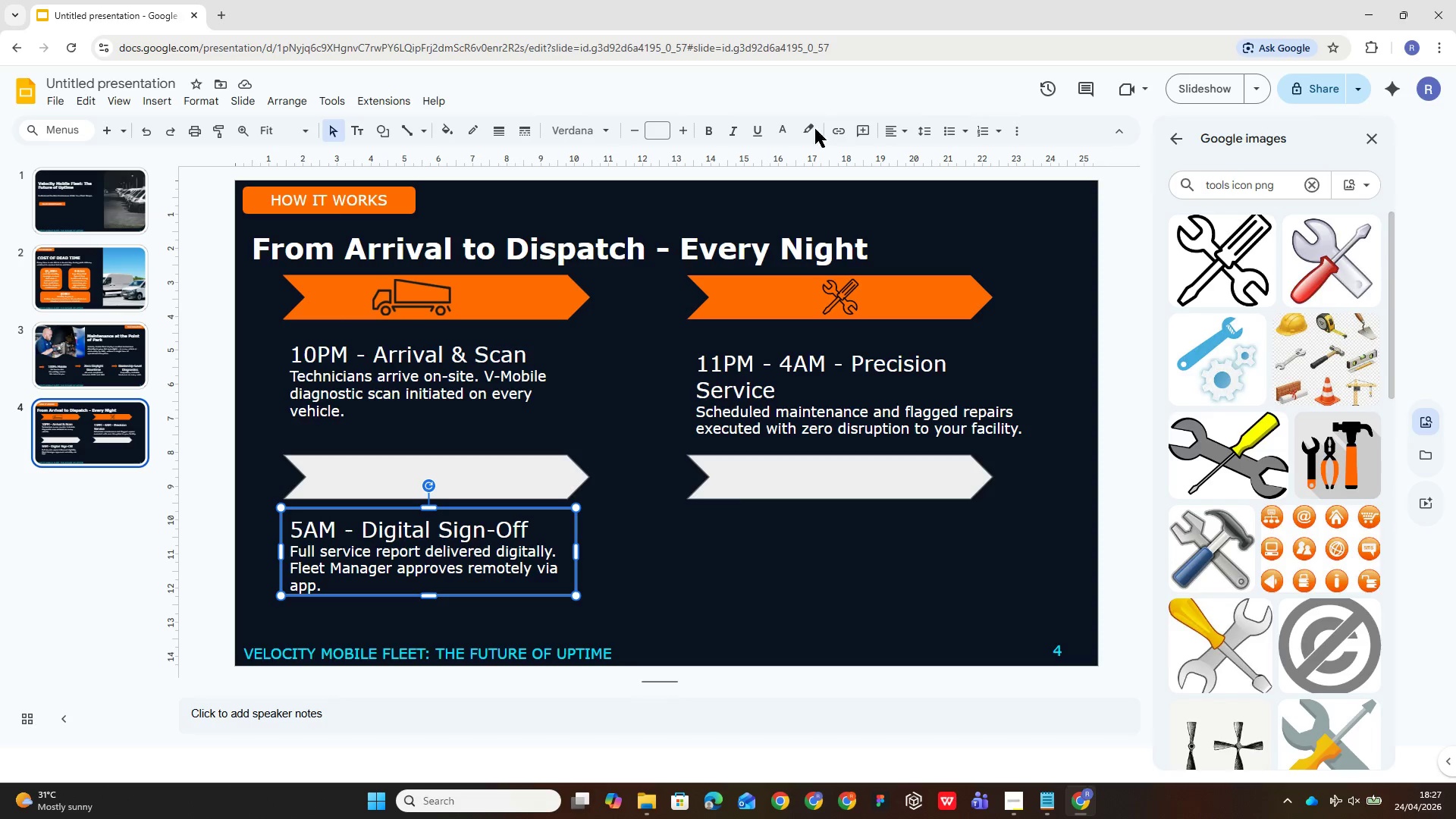 
left_click([457, 480])
 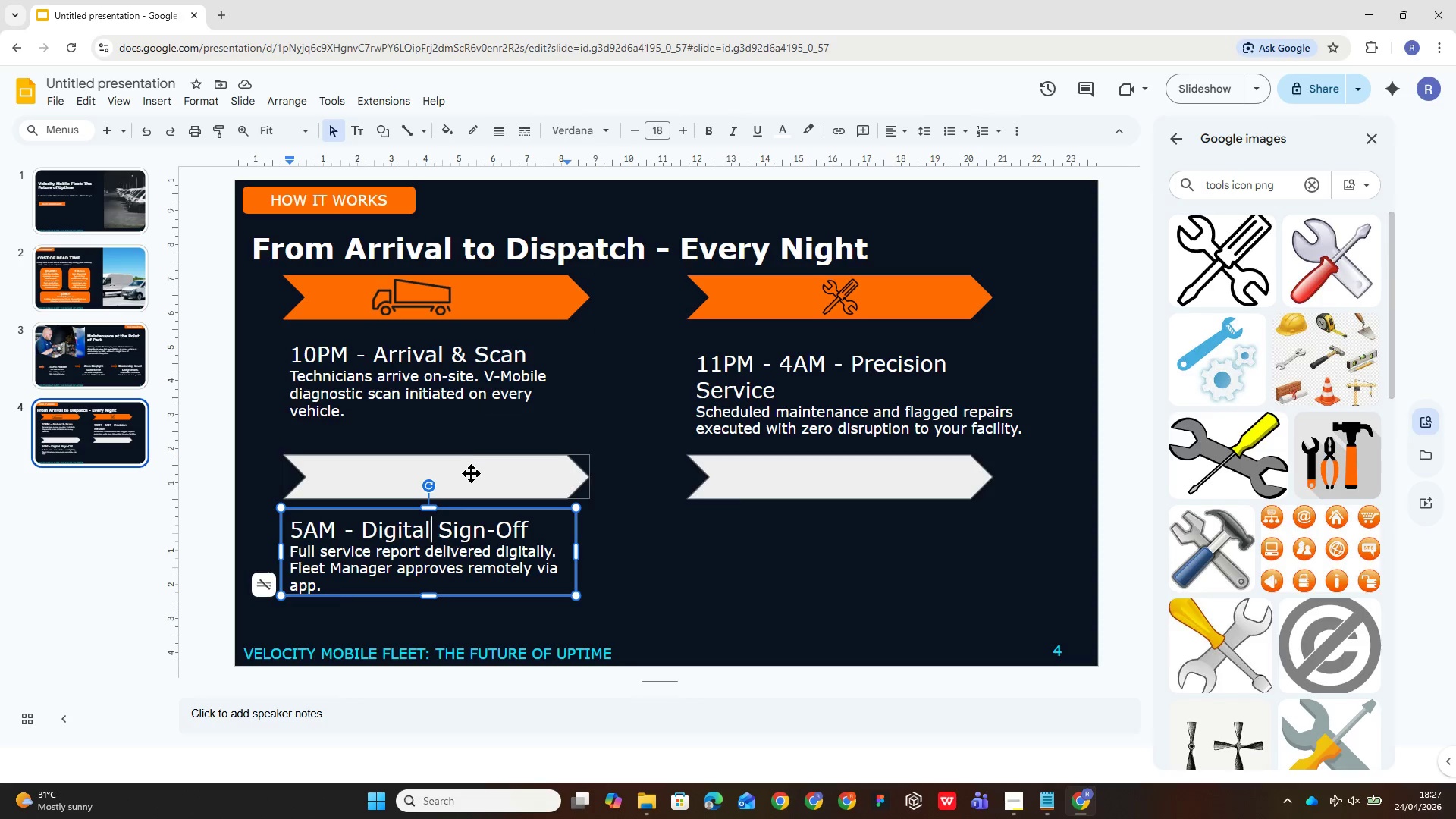 
wait(6.53)
 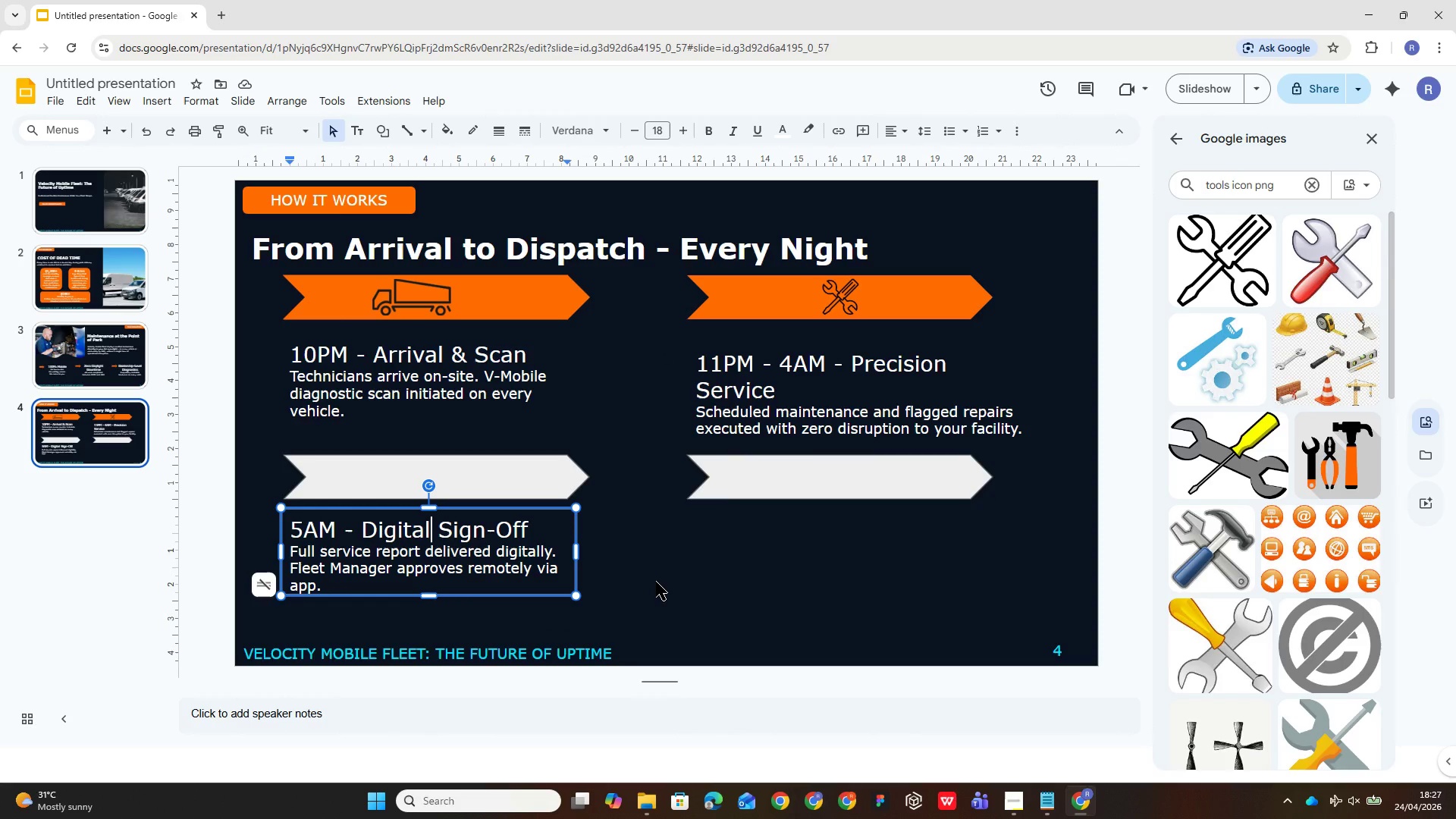 
left_click([1229, 187])
 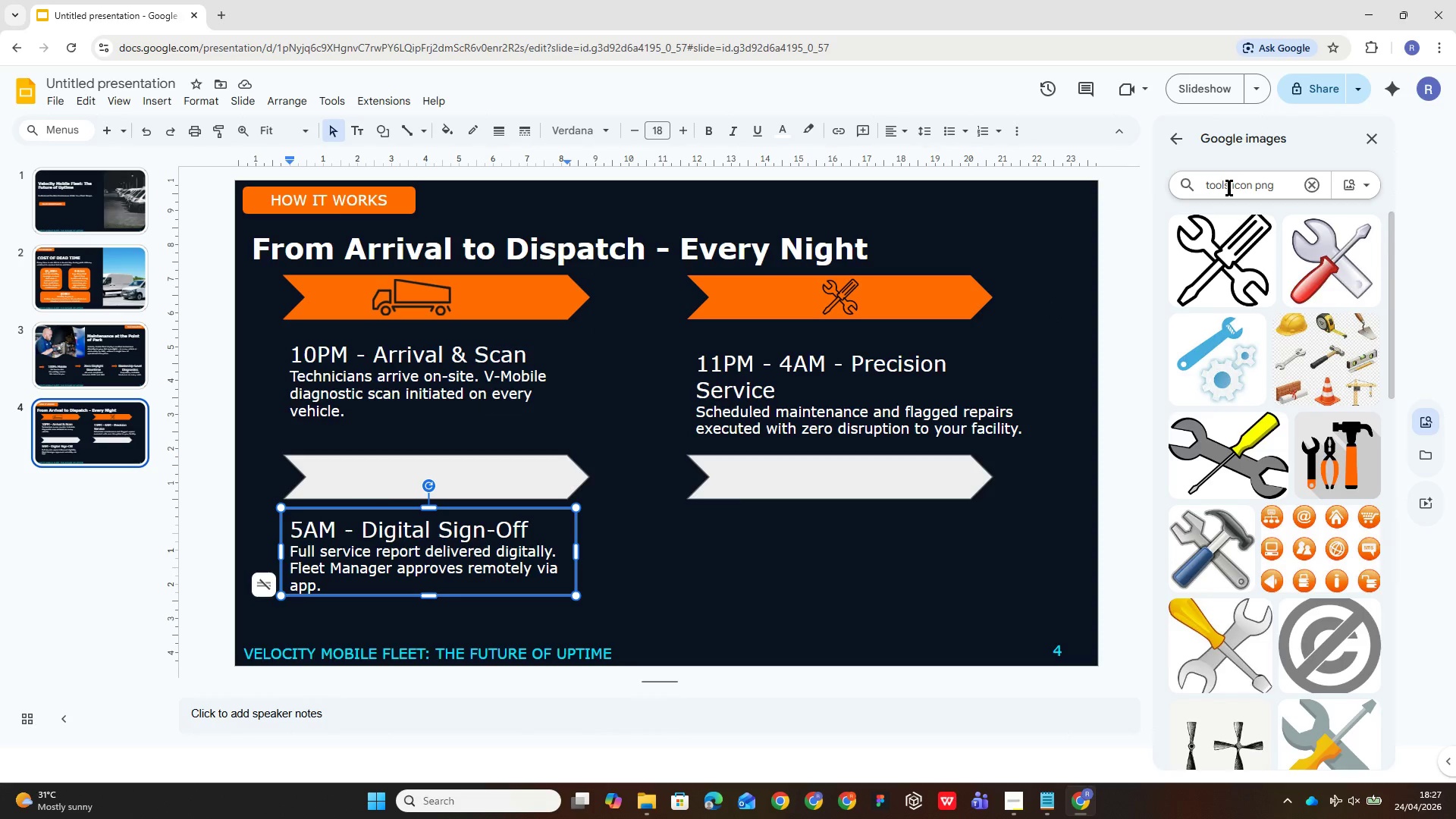 
key(Backspace)
key(Backspace)
key(Backspace)
key(Backspace)
key(Backspace)
type(notrpad)
 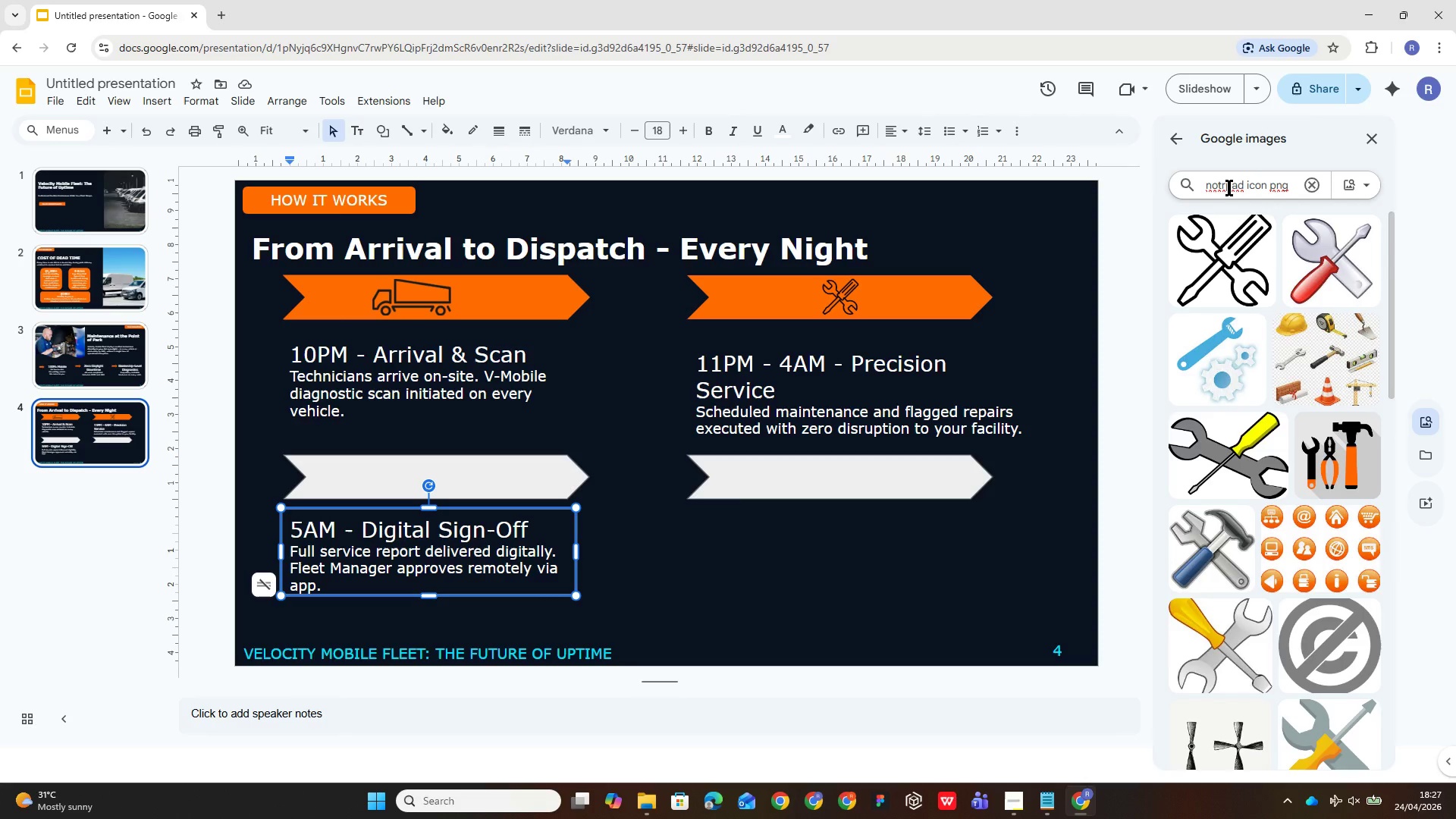 
key(Enter)
 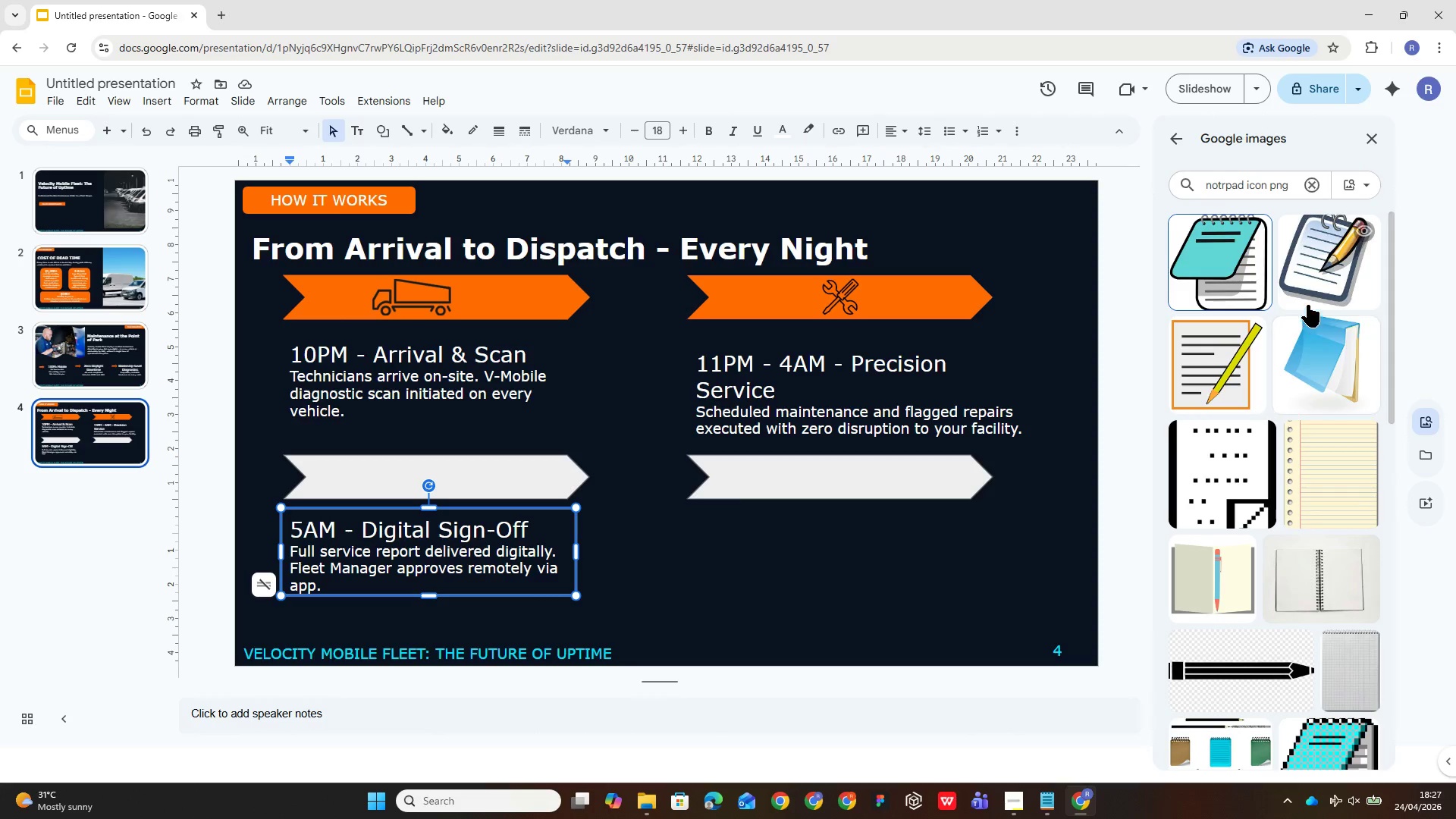 
wait(7.95)
 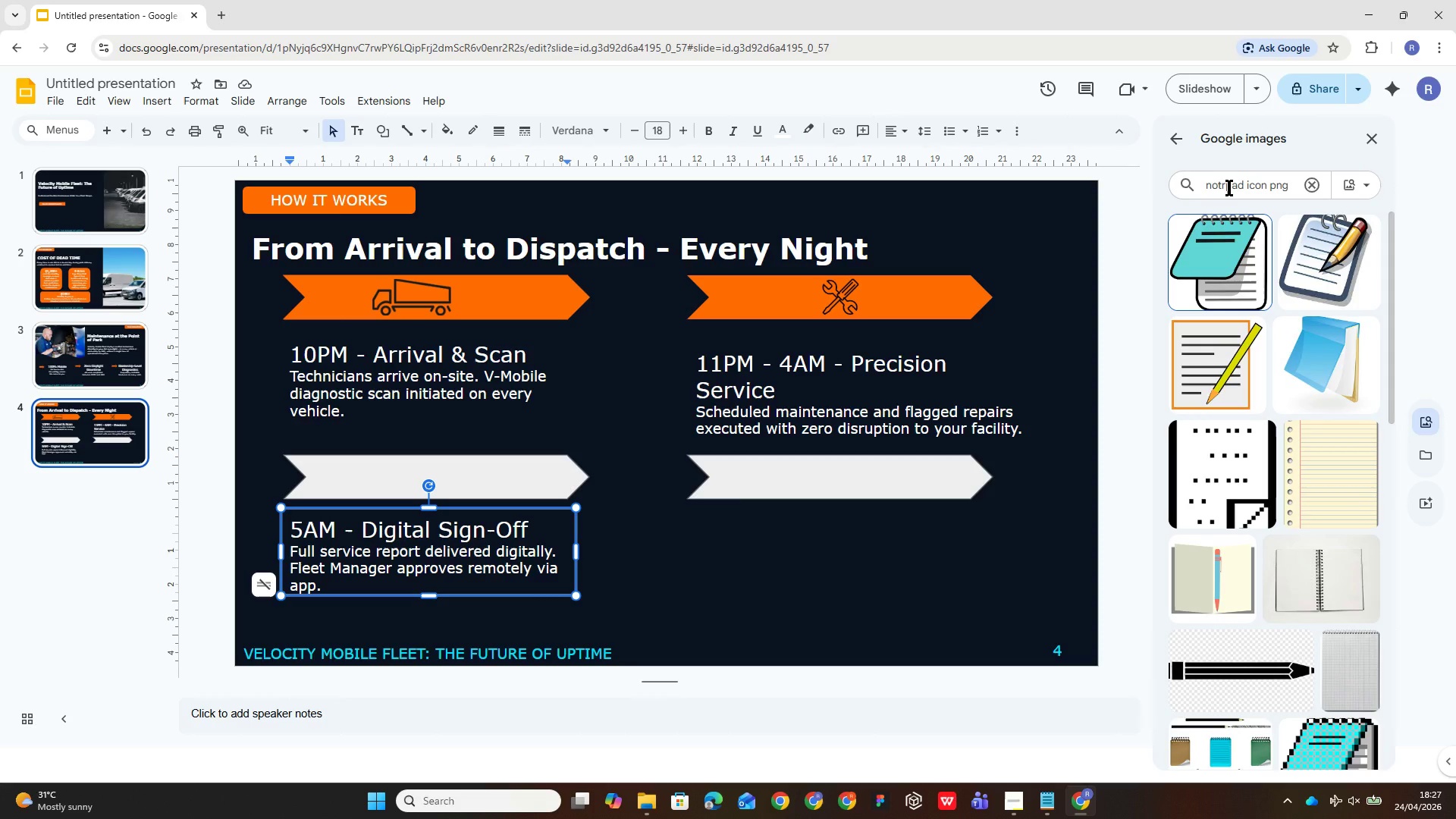 
scroll: coordinate [1295, 395], scroll_direction: down, amount: 12.0
 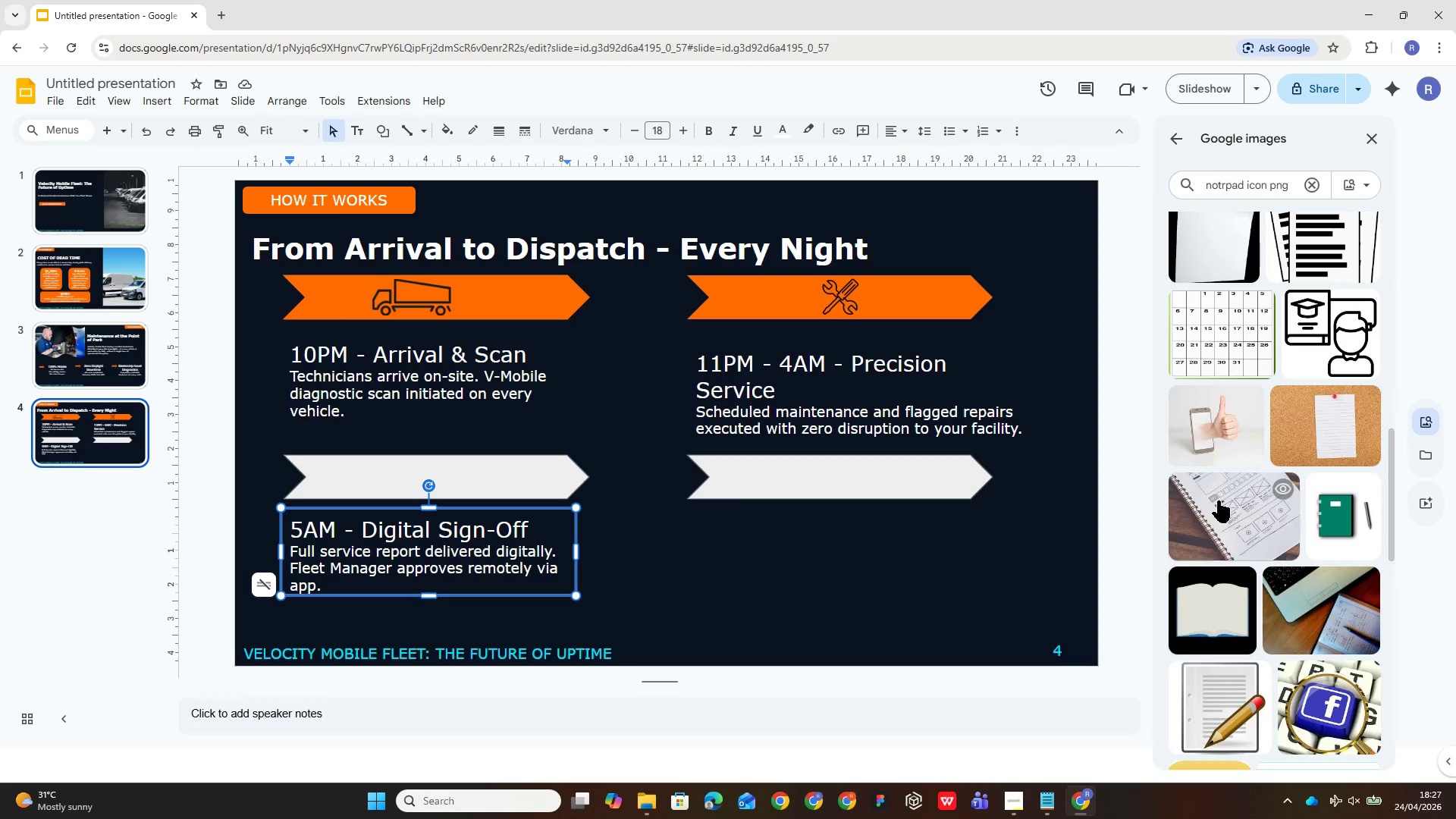 
scroll: coordinate [1230, 325], scroll_direction: up, amount: 7.0
 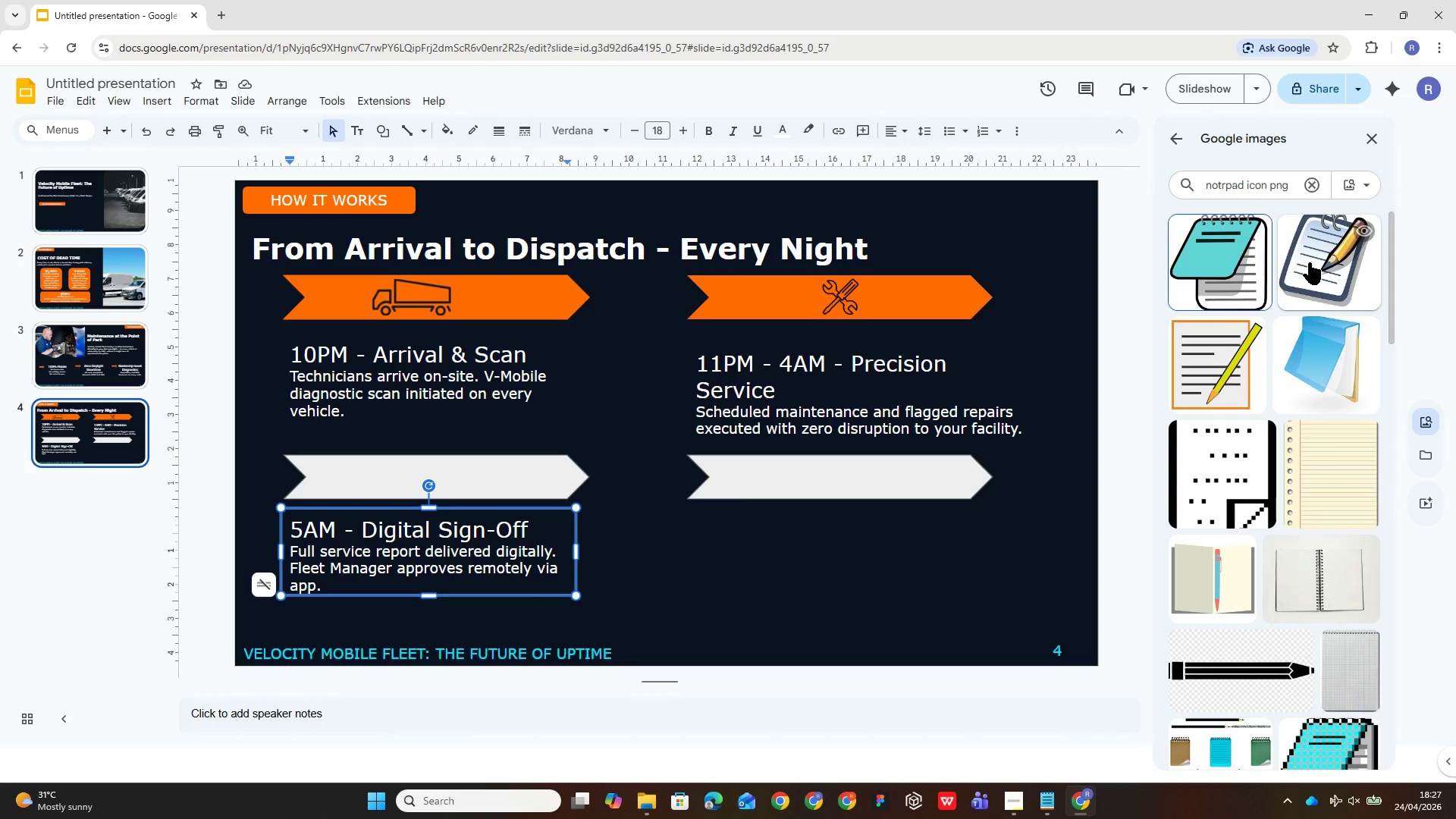 
left_click_drag(start_coordinate=[1309, 262], to_coordinate=[943, 527])
 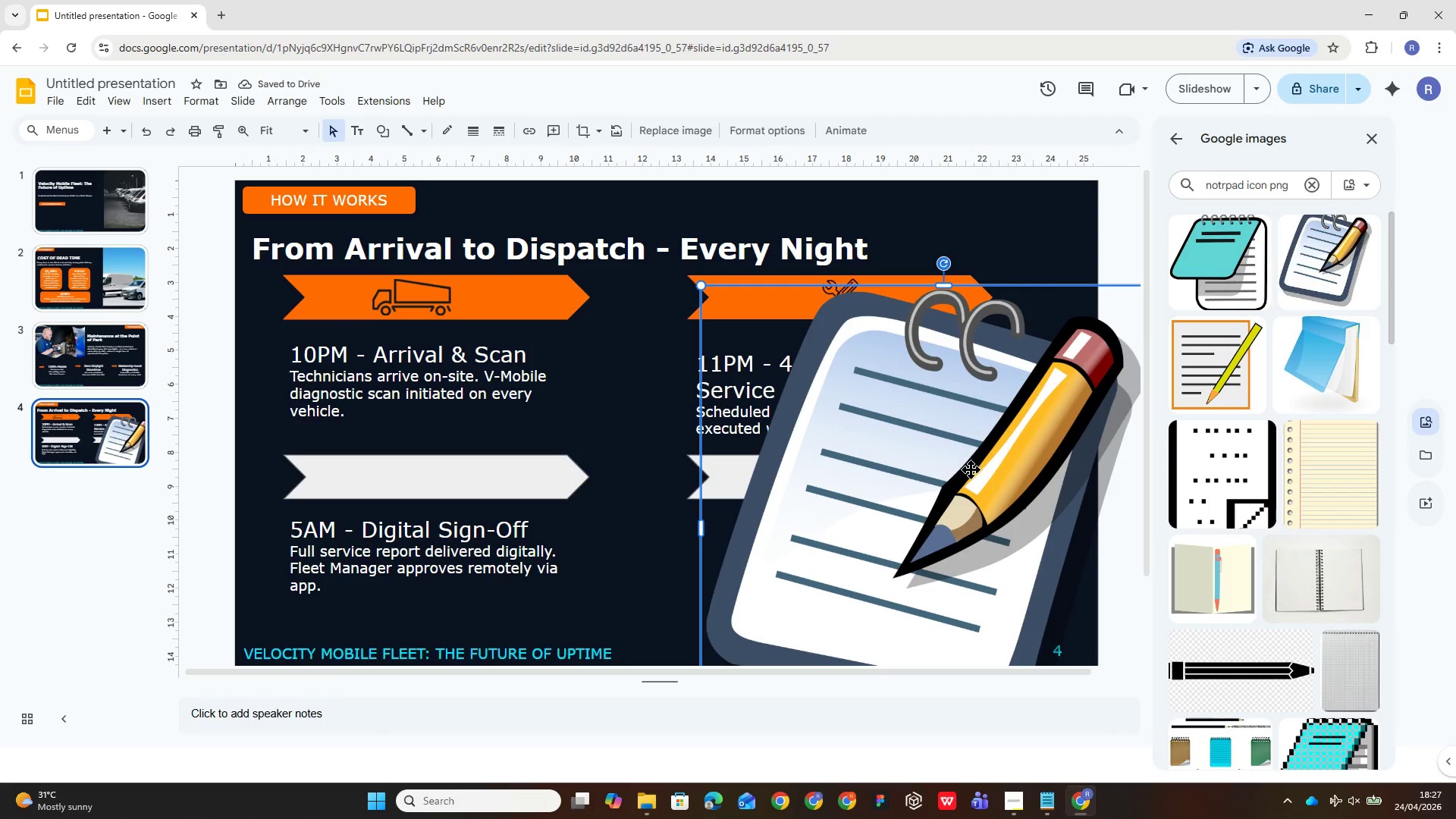 
wait(8.17)
 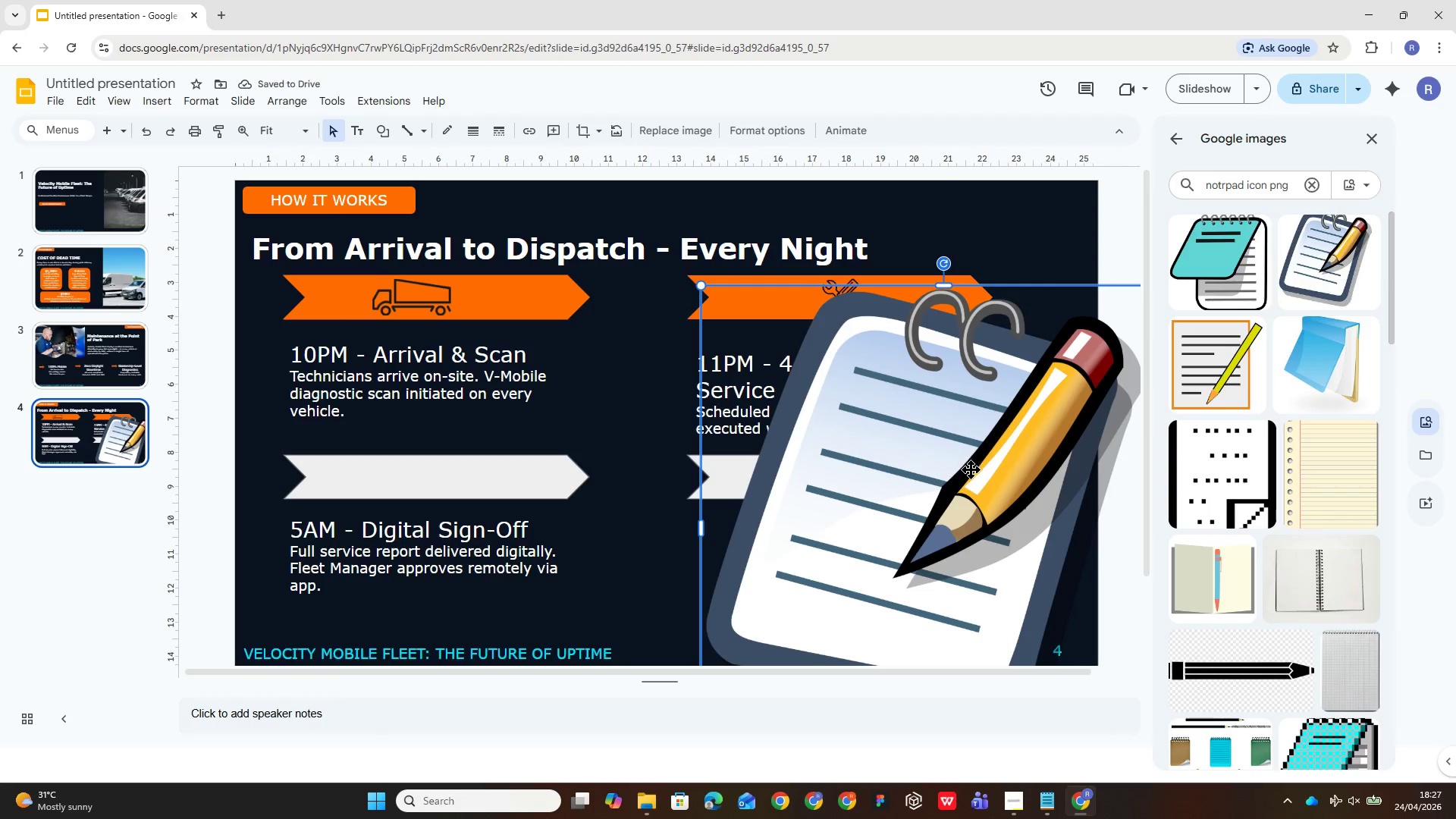 
left_click([755, 122])
 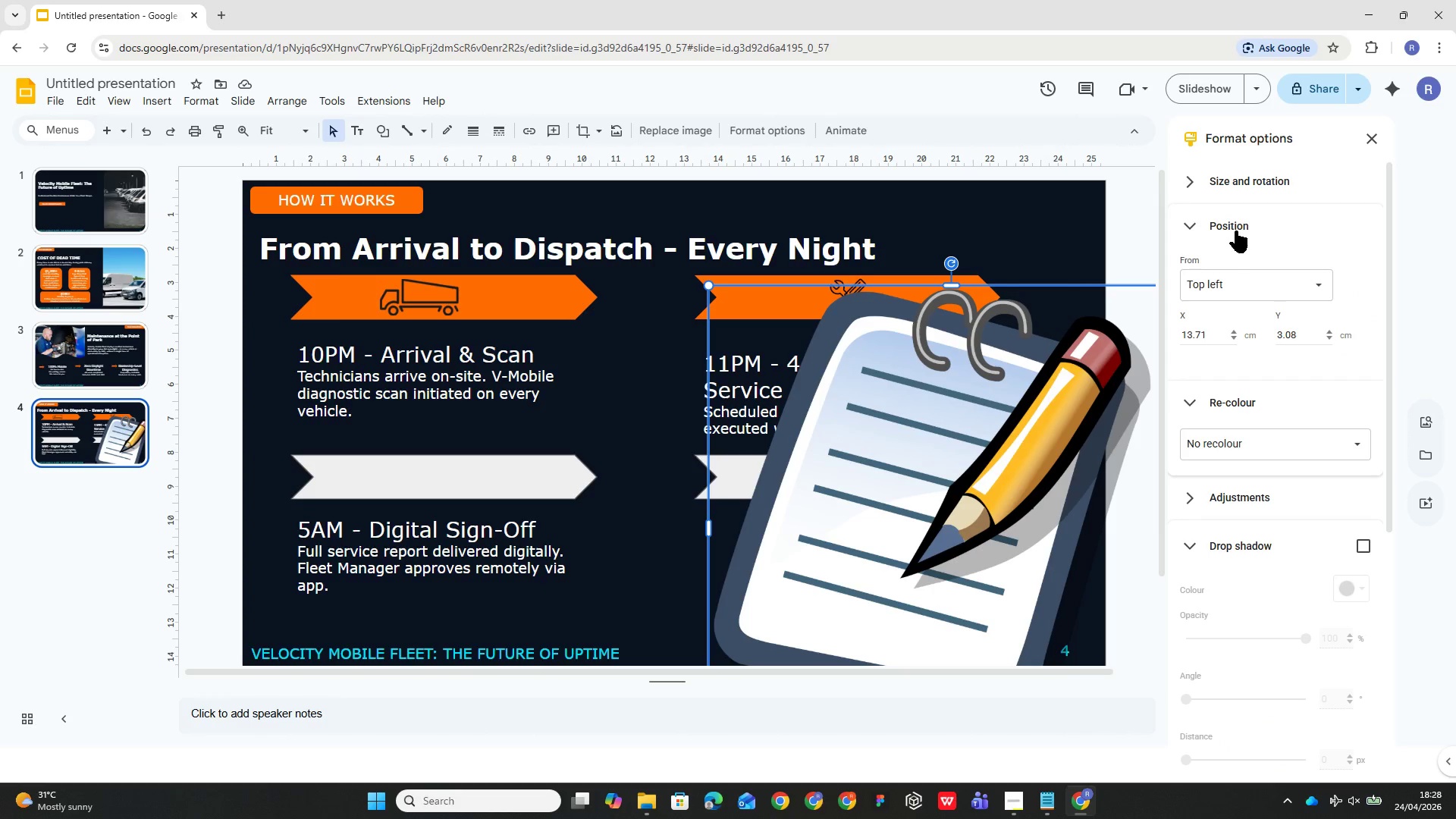 
left_click([1232, 226])
 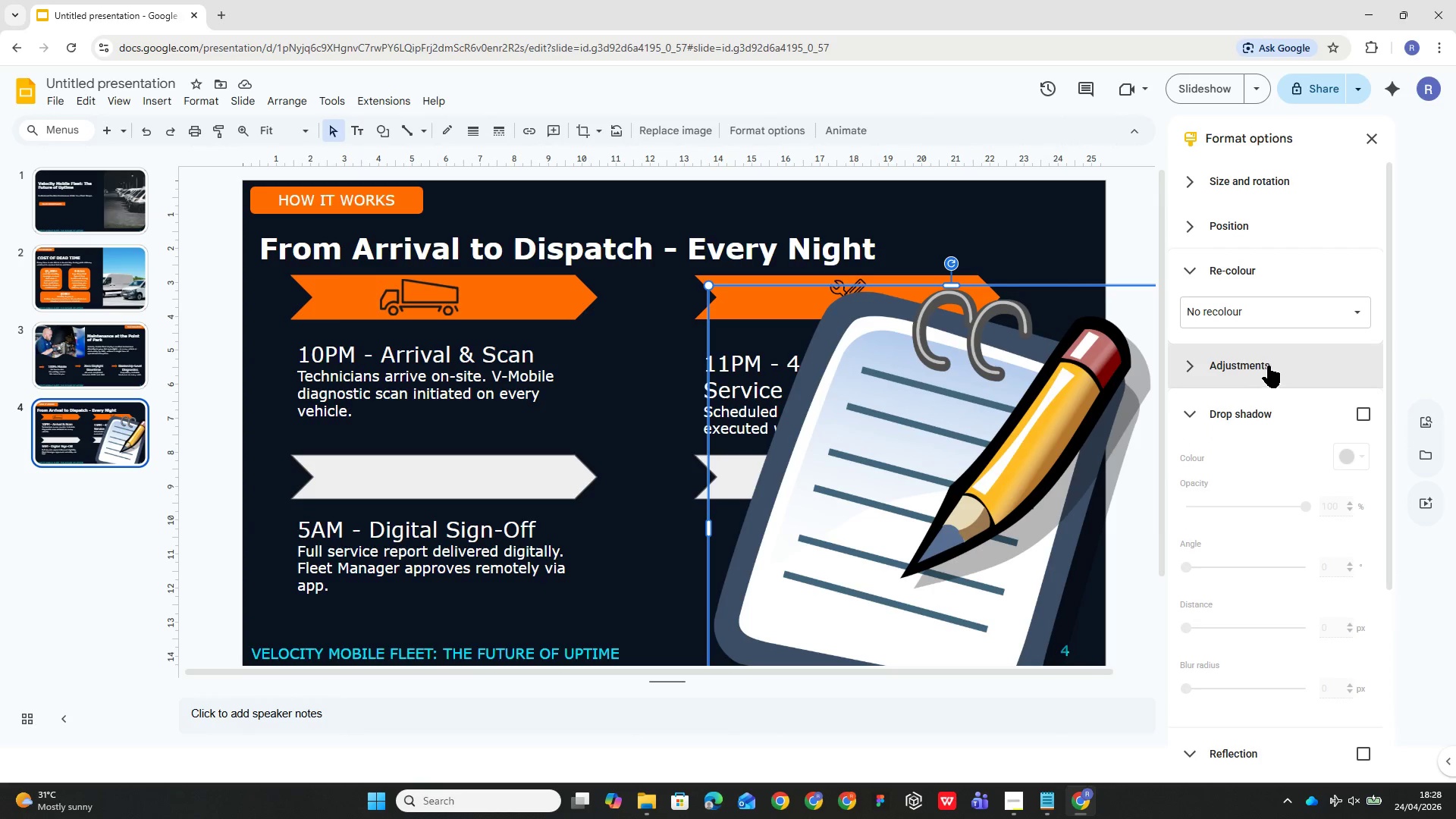 
mouse_move([1280, 344])
 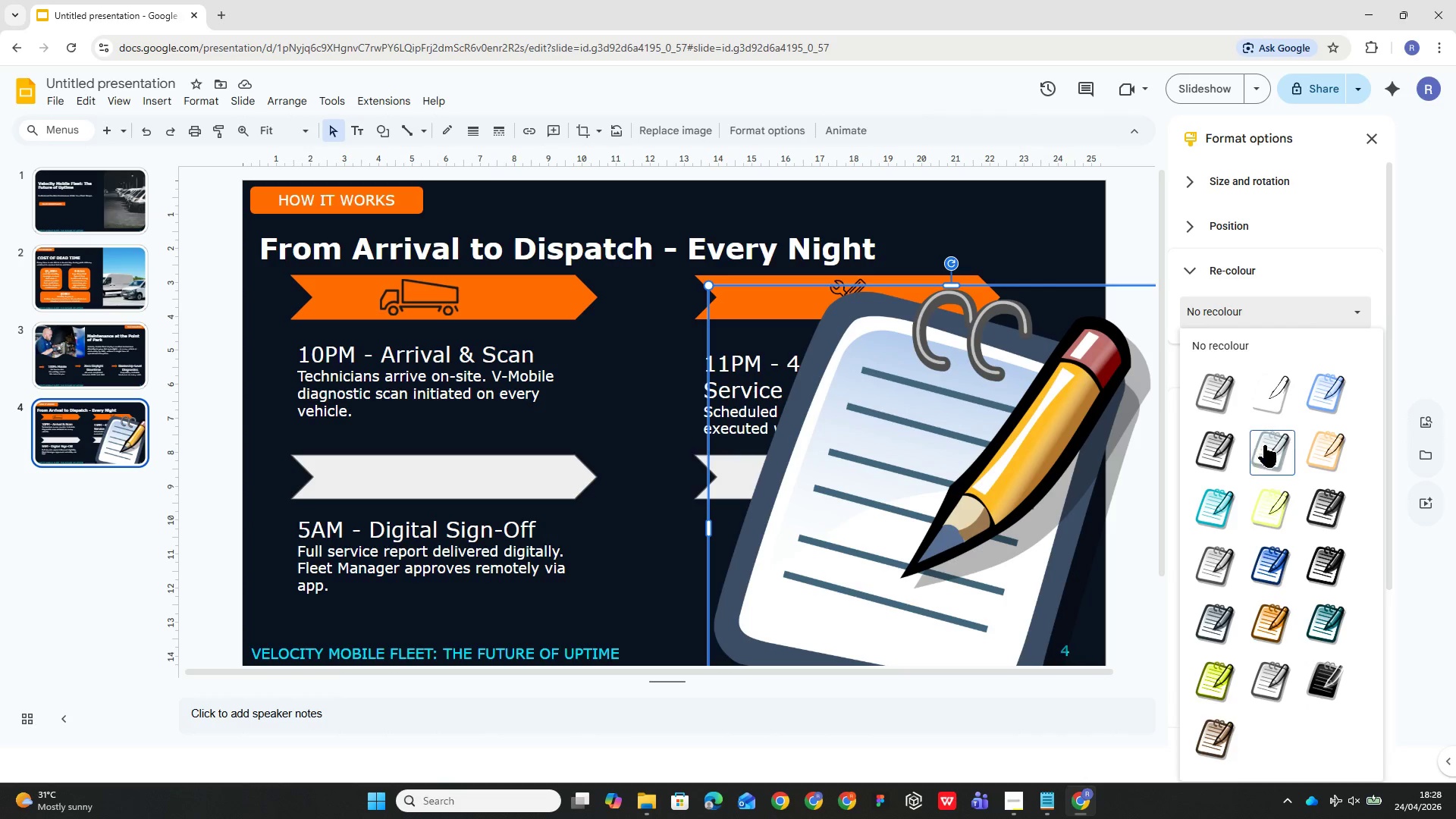 
left_click([1222, 397])
 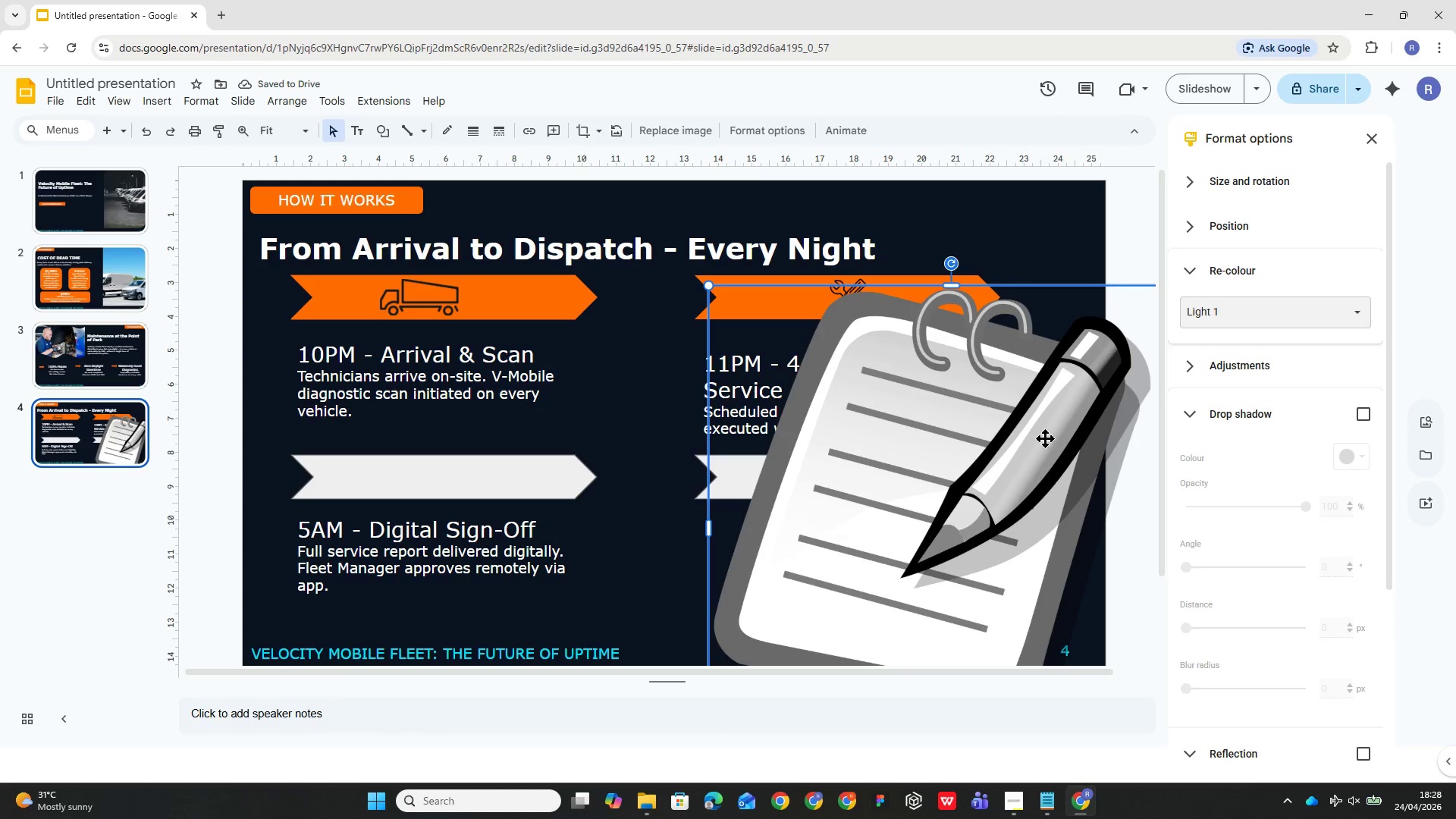 
wait(9.66)
 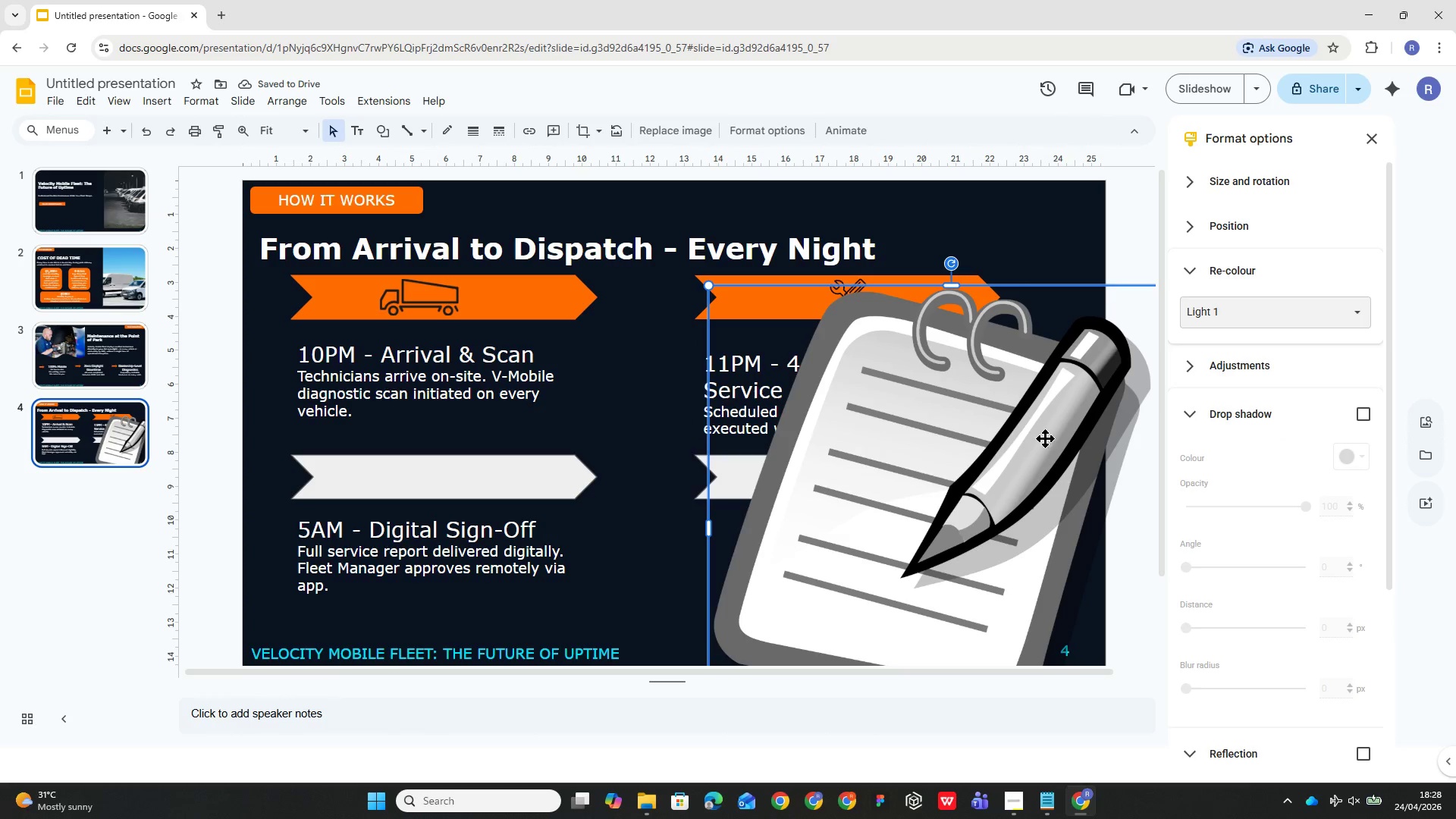 
left_click([1203, 442])
 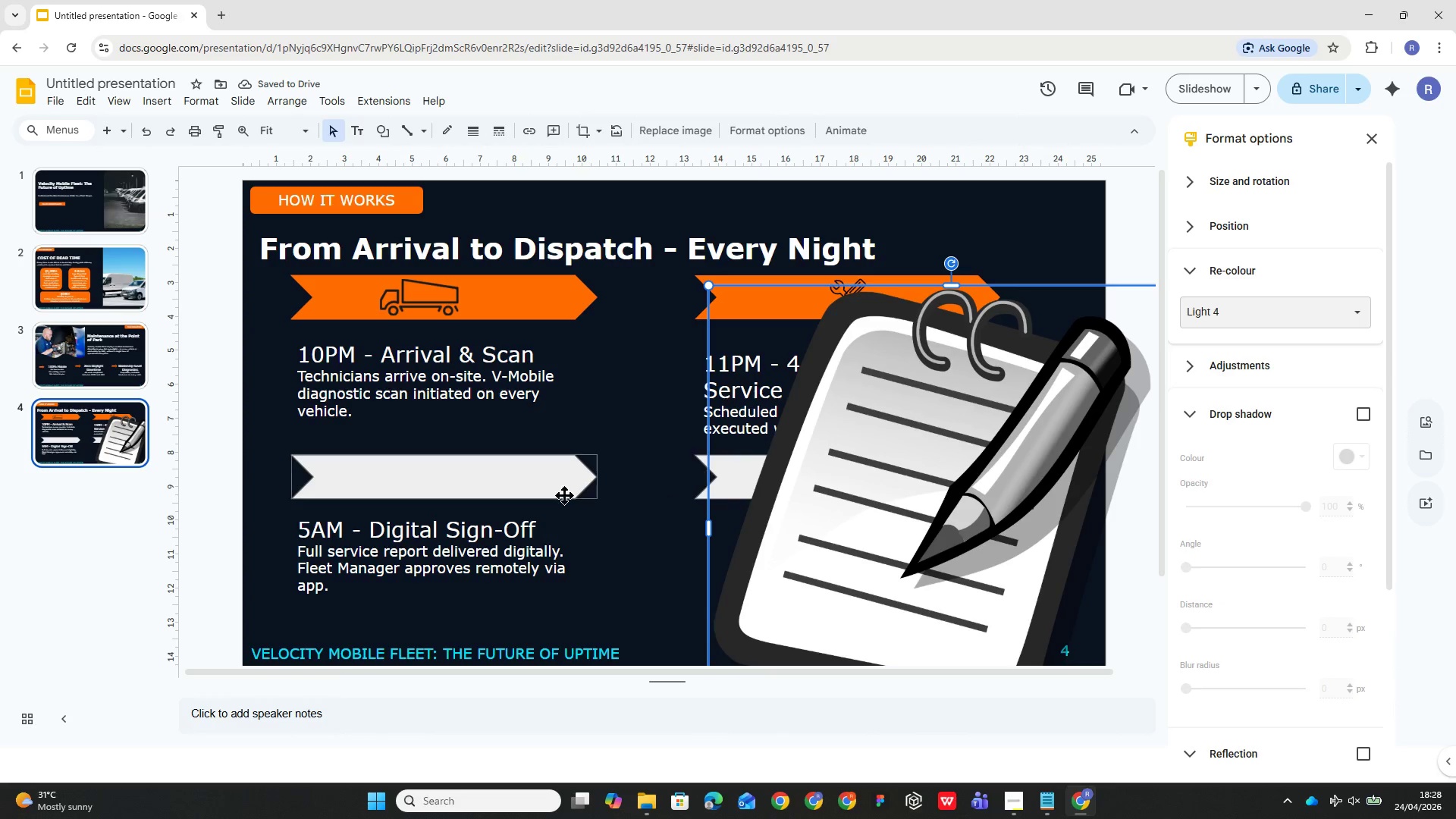 
left_click([413, 474])
 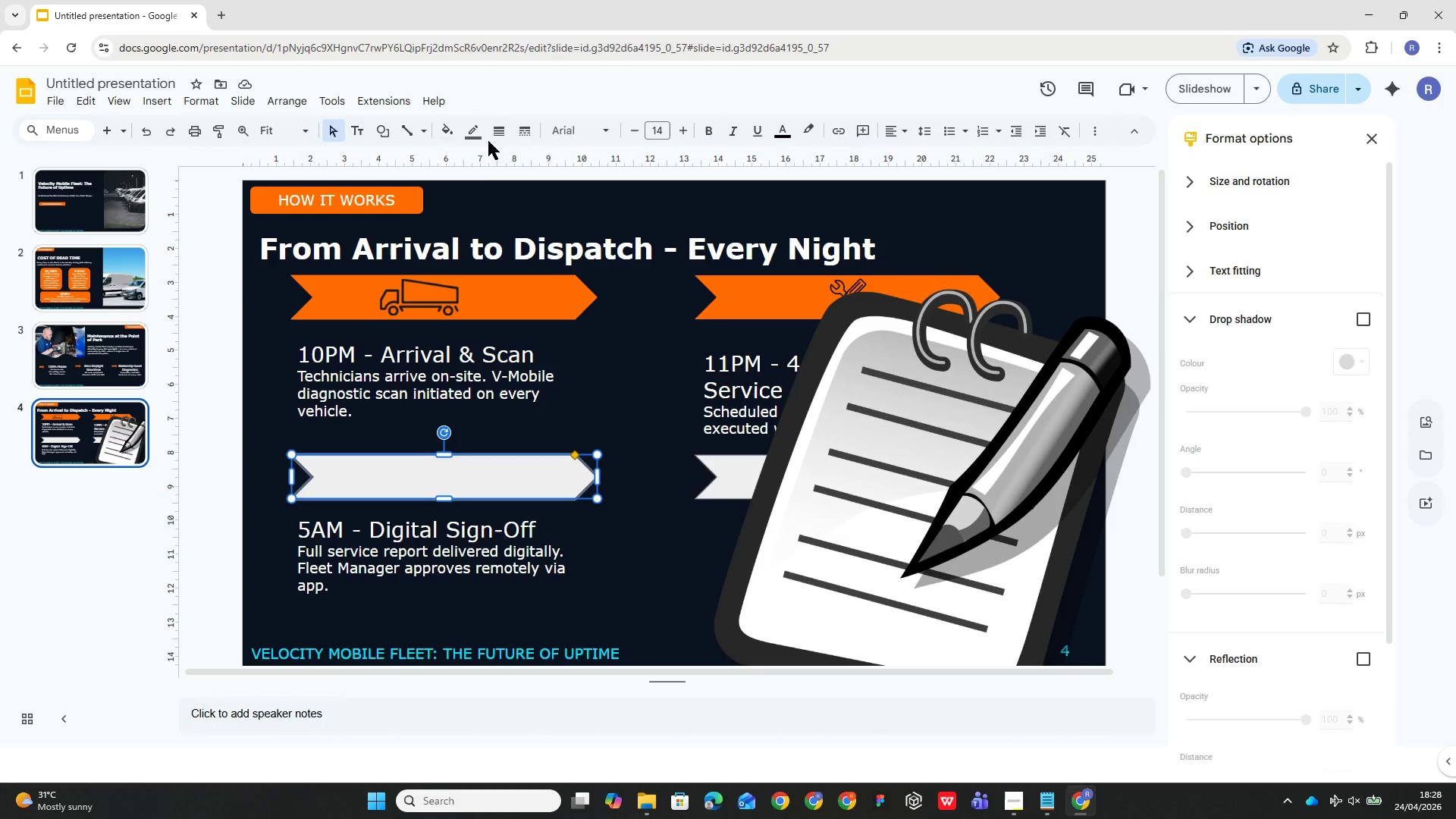 
left_click([474, 138])
 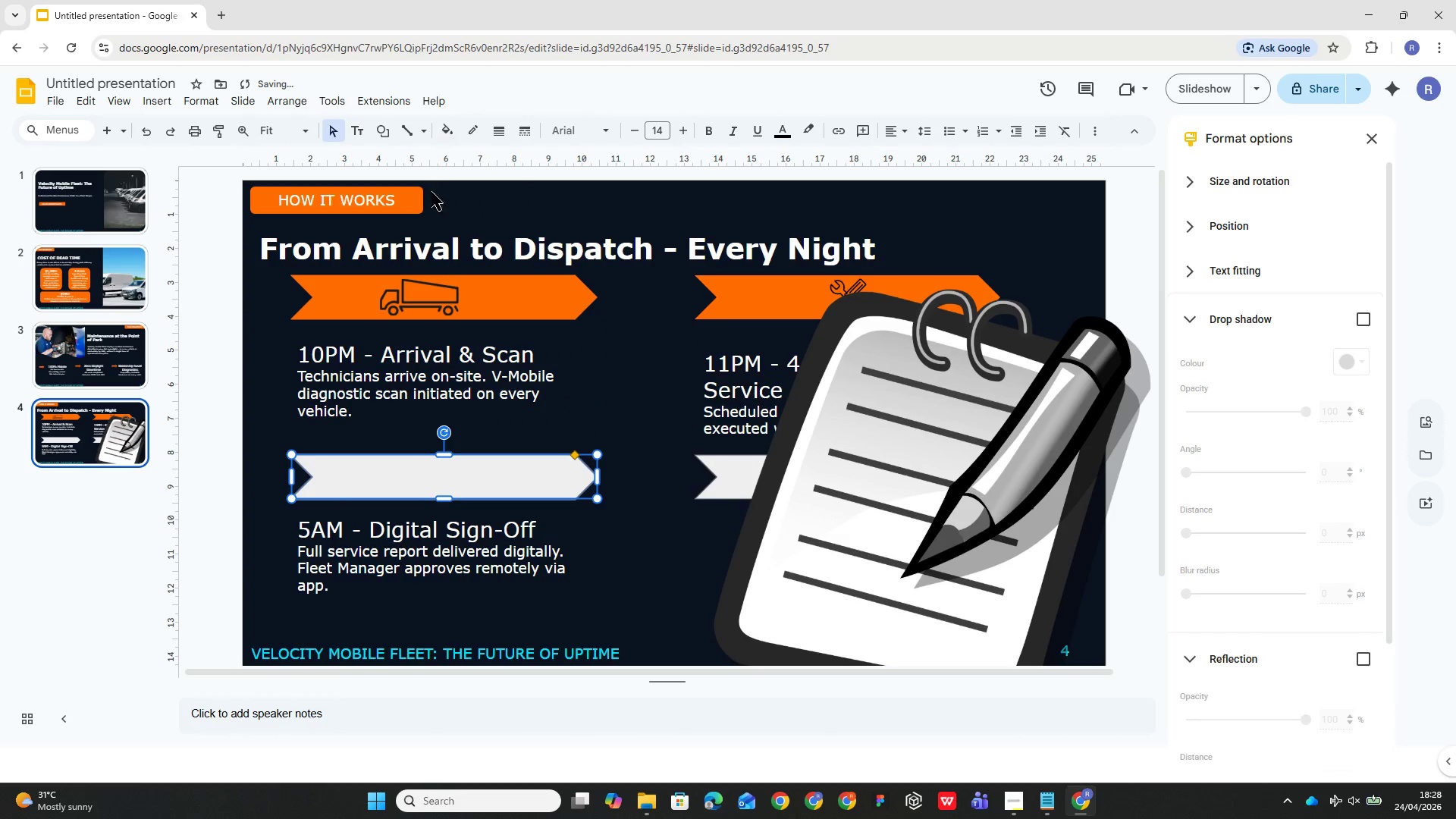 
left_click([454, 130])
 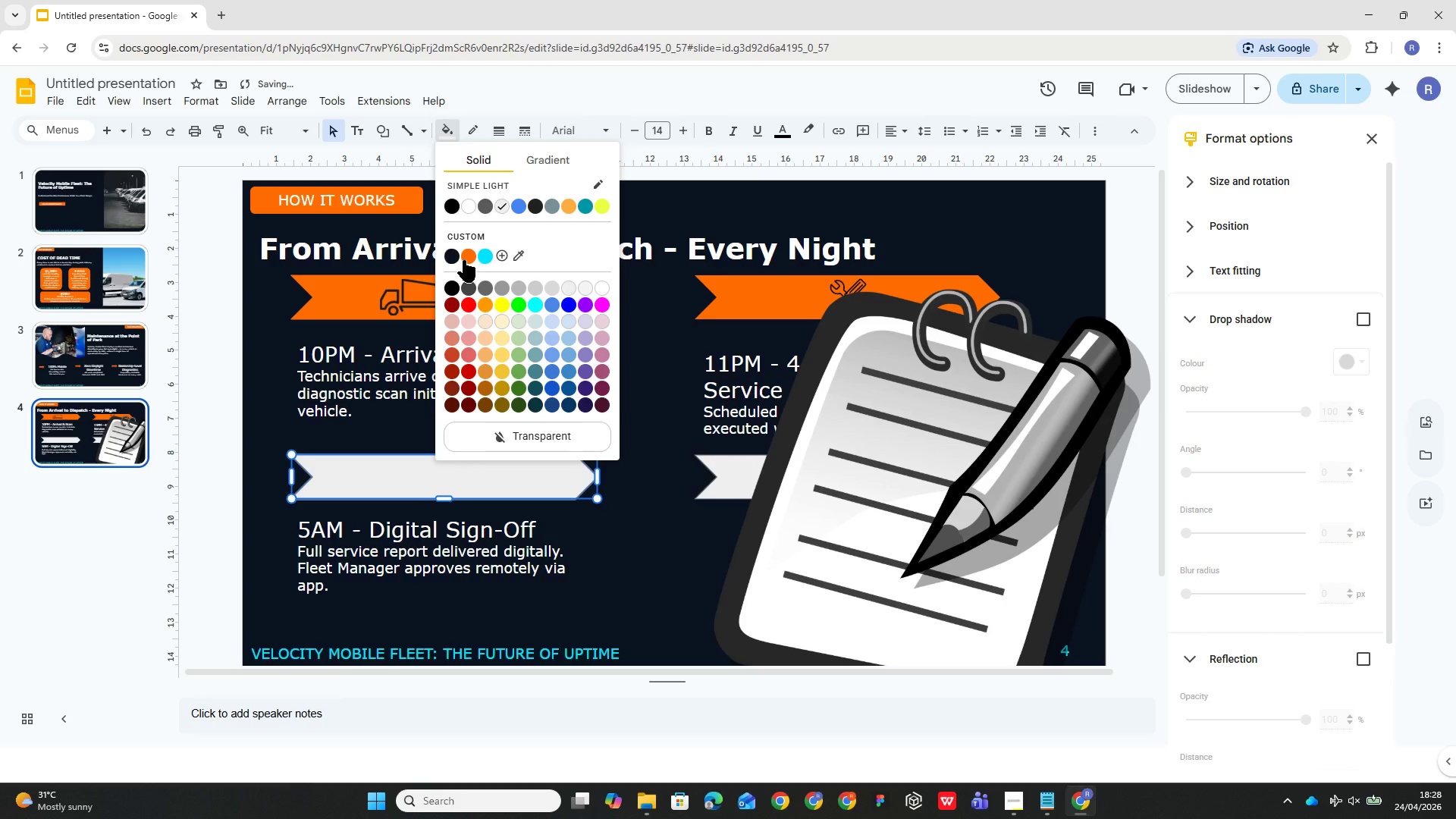 
left_click([463, 260])
 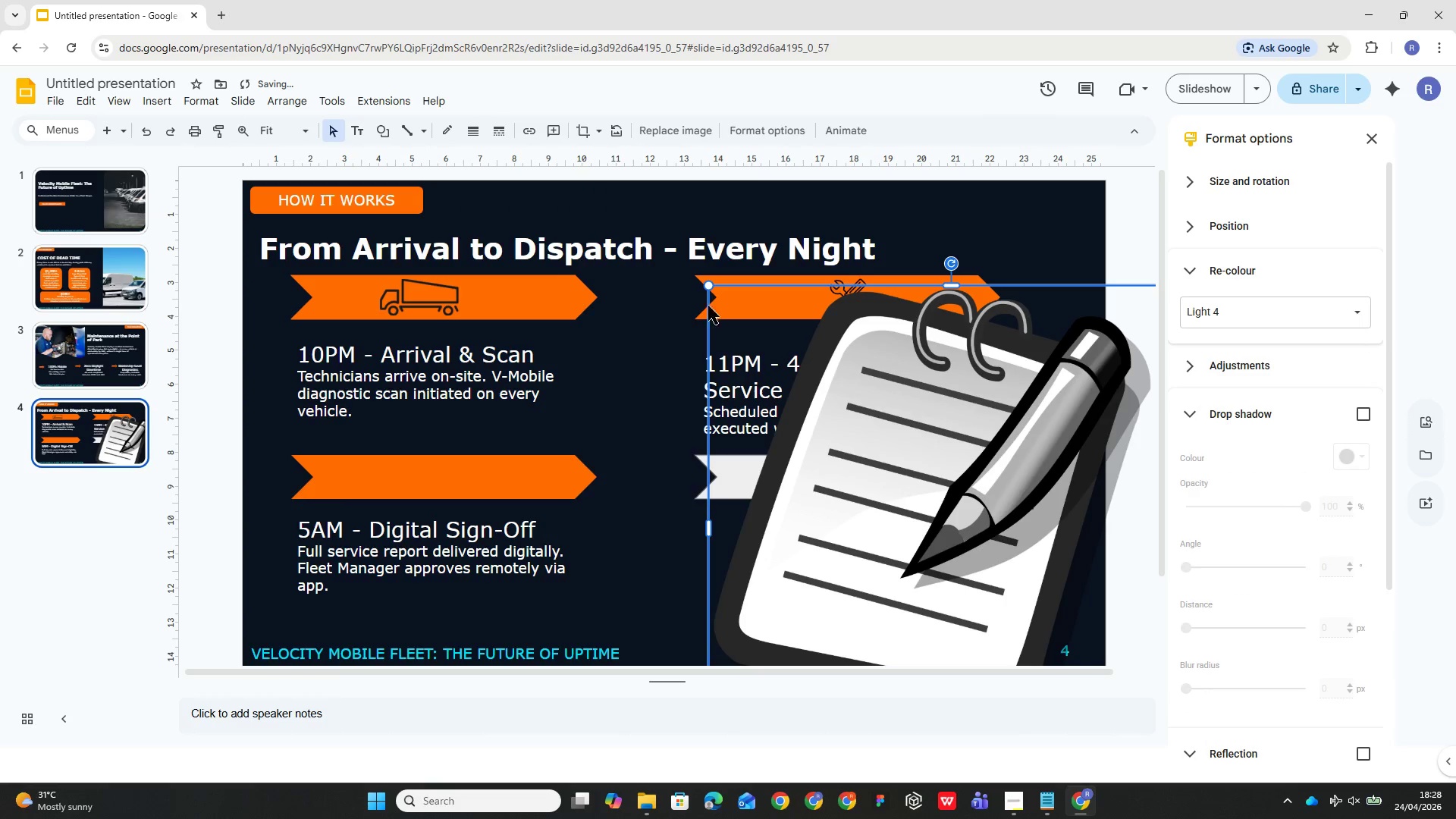 
hold_key(key=ShiftLeft, duration=2.61)
left_click_drag(start_coordinate=[710, 284], to_coordinate=[1052, 553])
 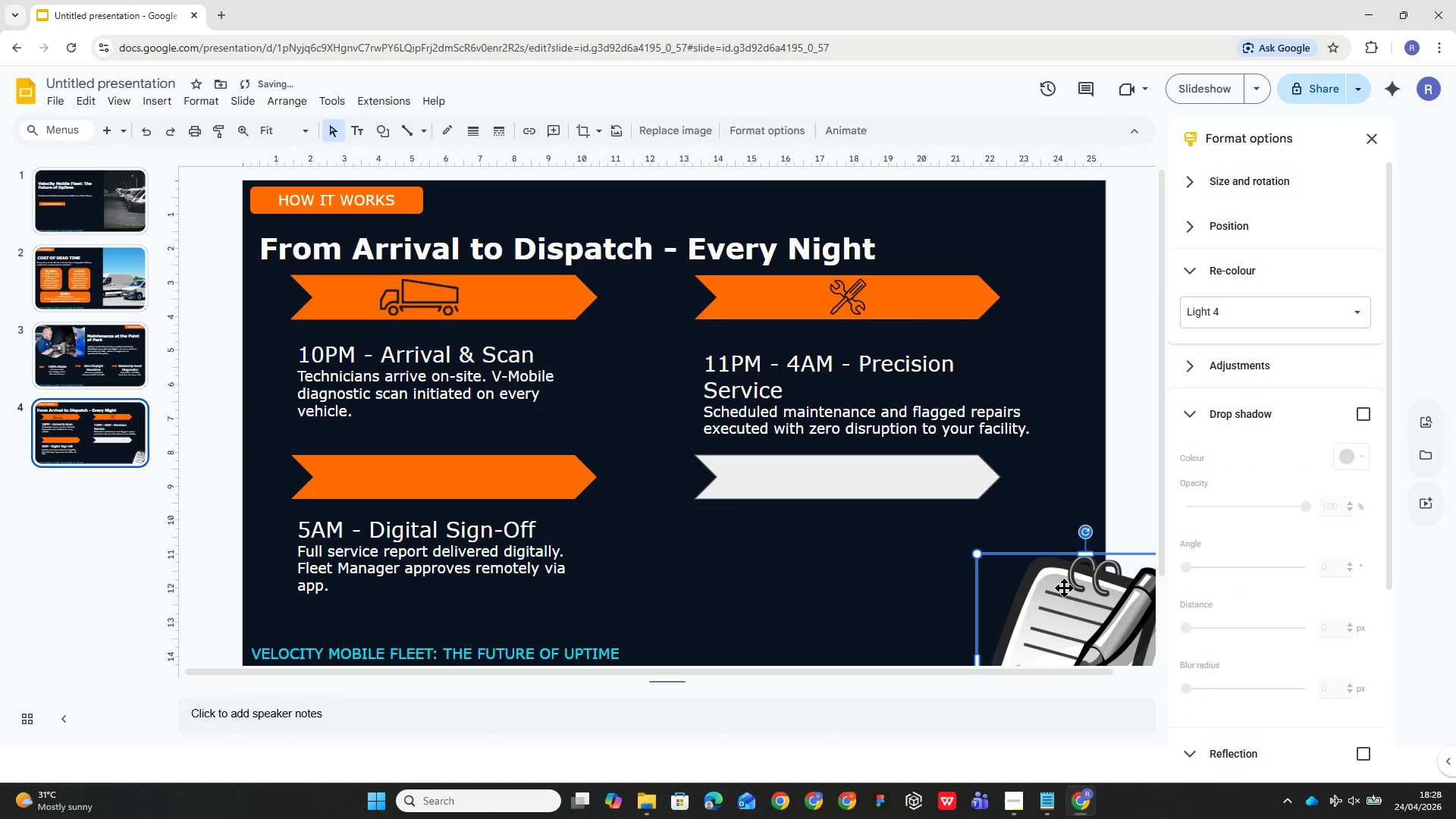 
hold_key(key=ControlLeft, duration=2.59)
left_click_drag(start_coordinate=[1064, 588], to_coordinate=[427, 404])
 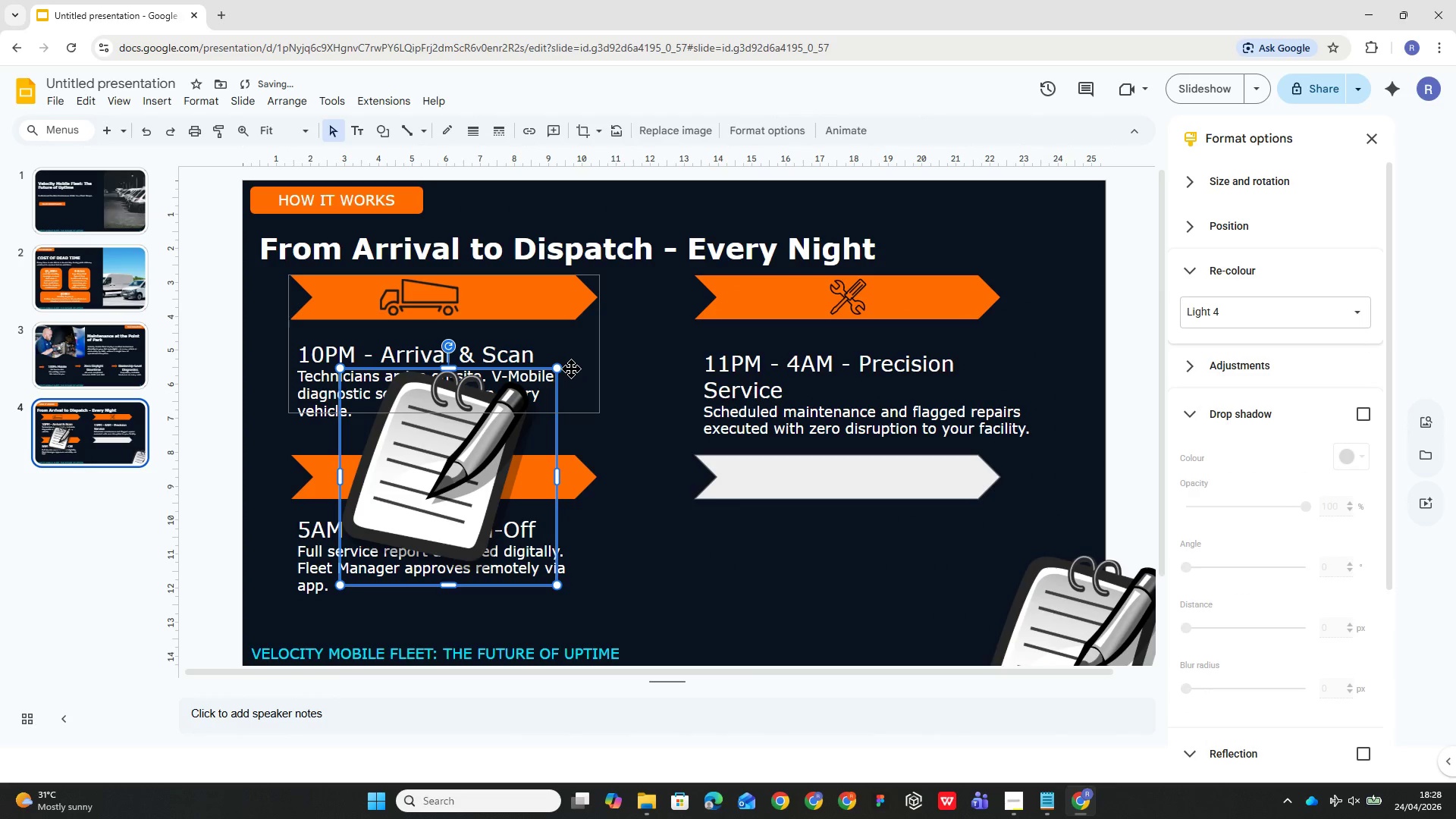 
hold_key(key=ShiftLeft, duration=4.47)
left_click_drag(start_coordinate=[558, 369], to_coordinate=[375, 540])
 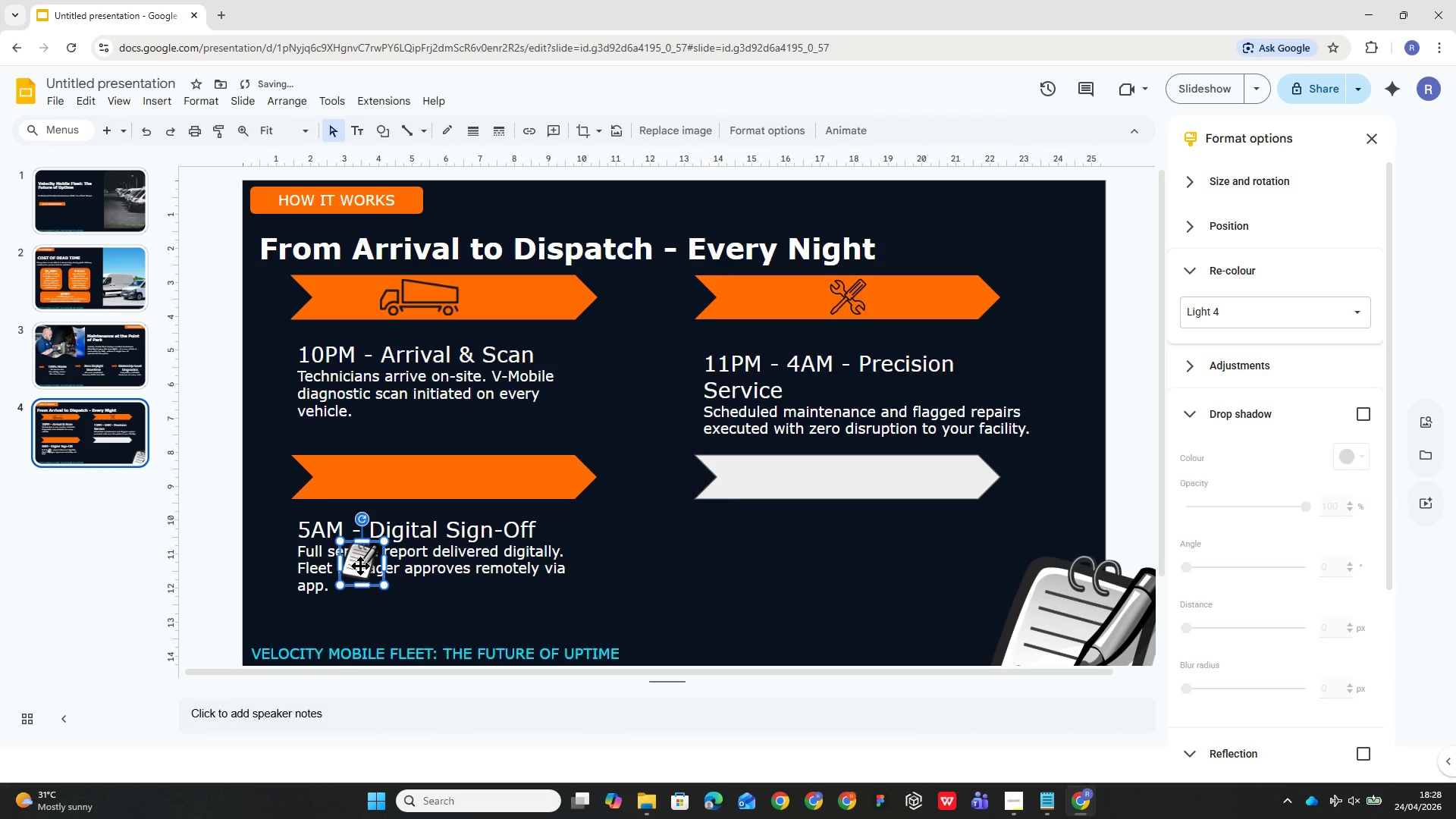 
left_click_drag(start_coordinate=[363, 562], to_coordinate=[436, 479])
 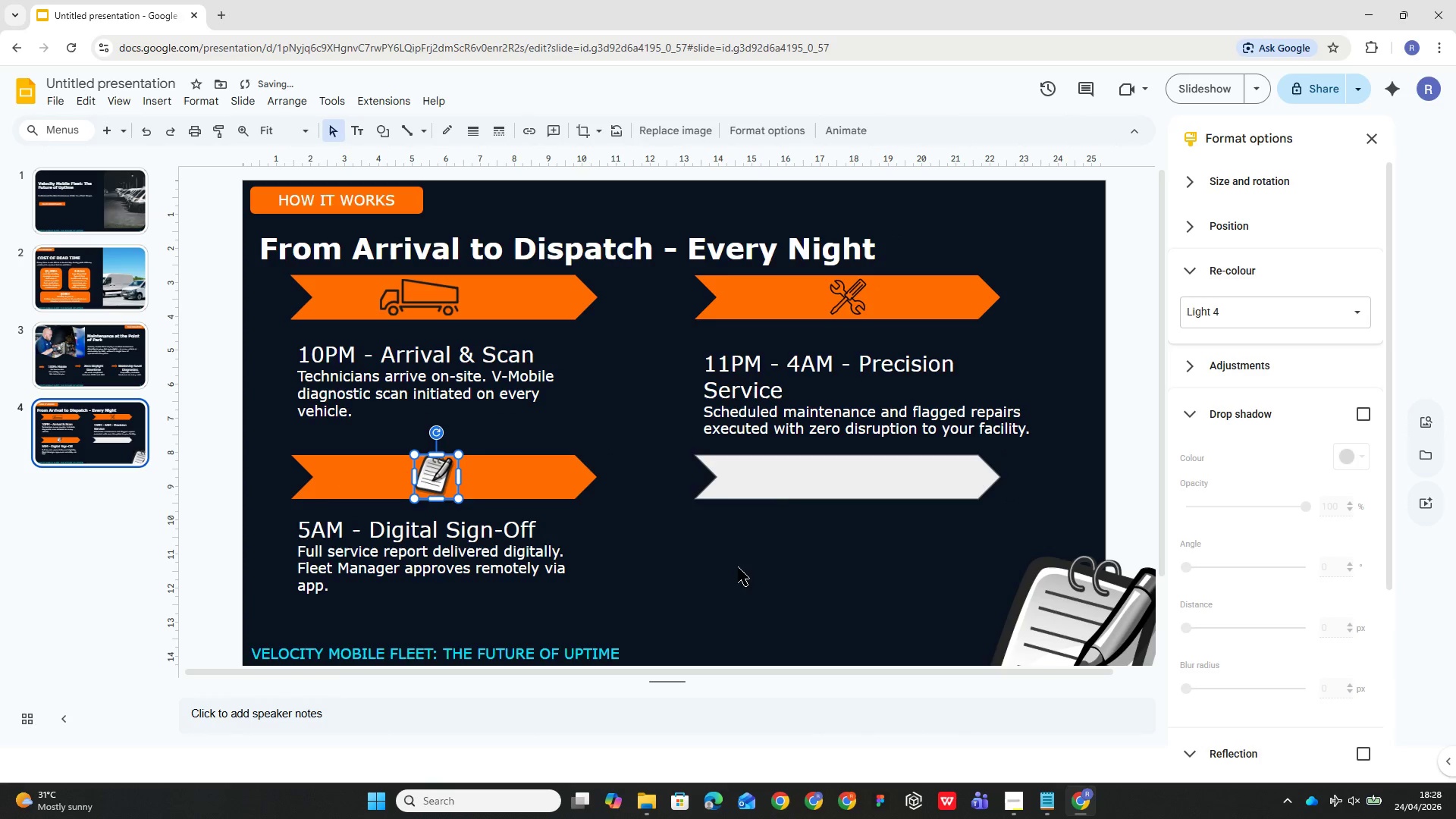 
left_click([758, 574])
 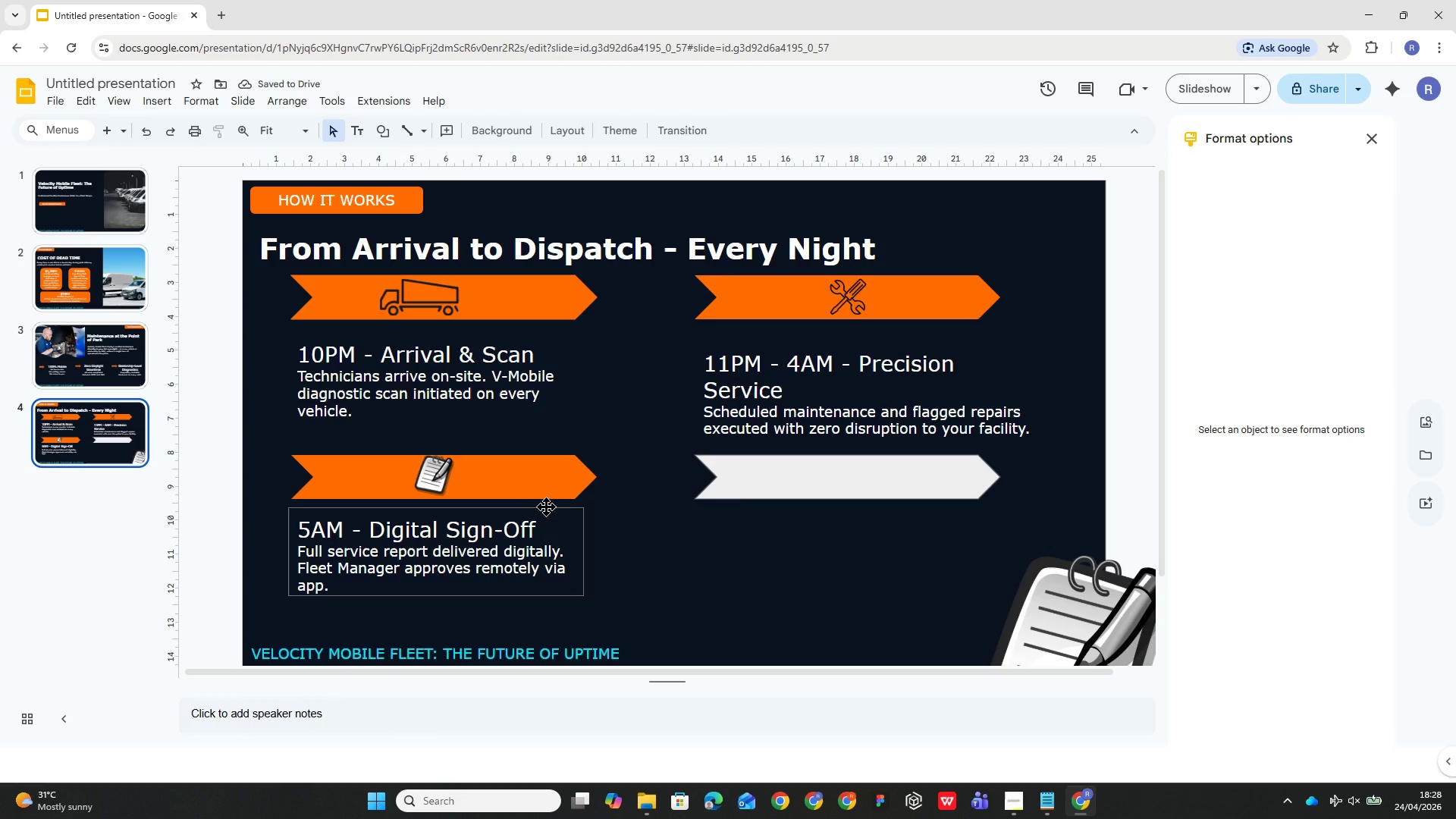 
double_click([476, 476])
 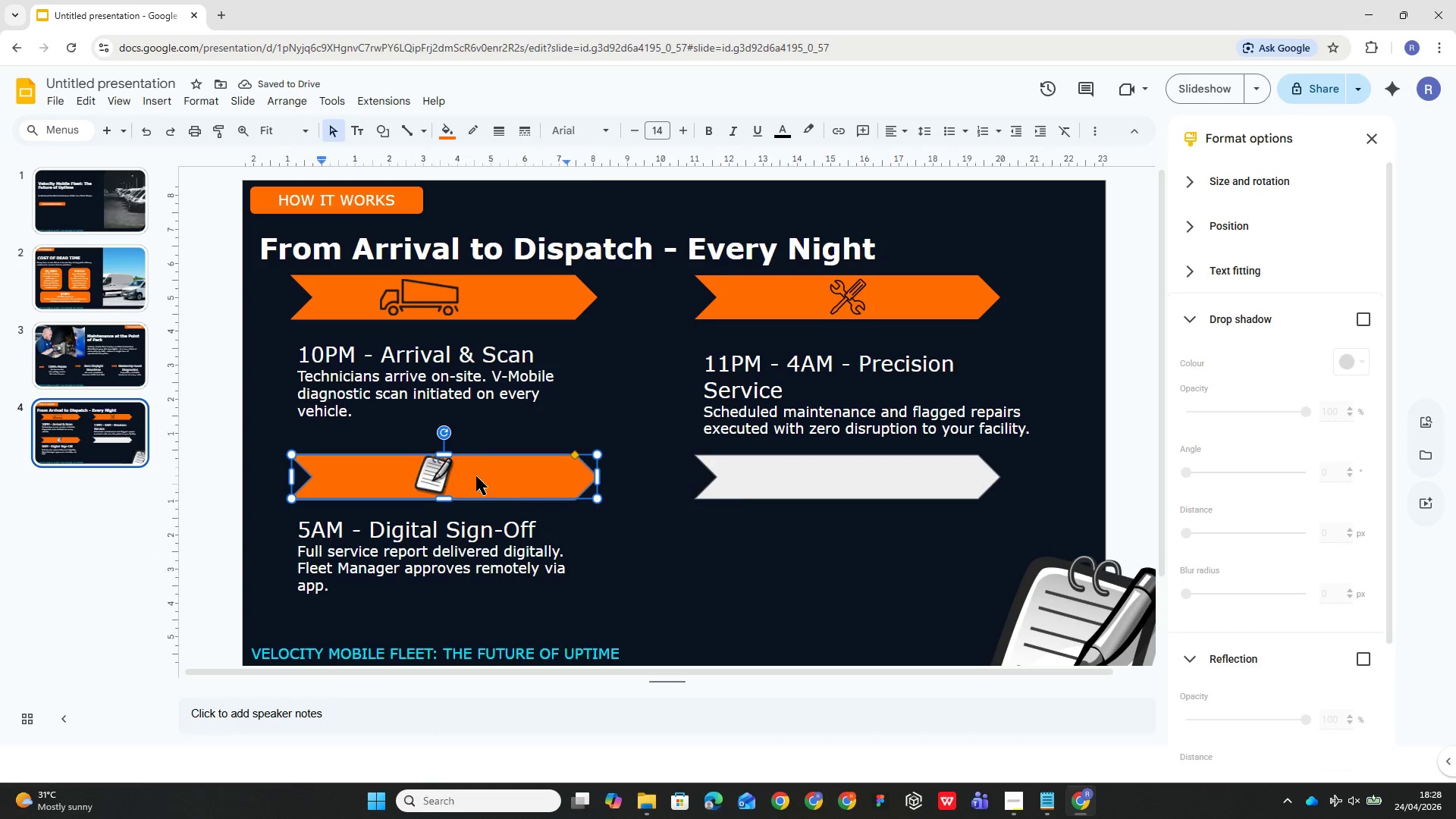 
triple_click([476, 476])
 